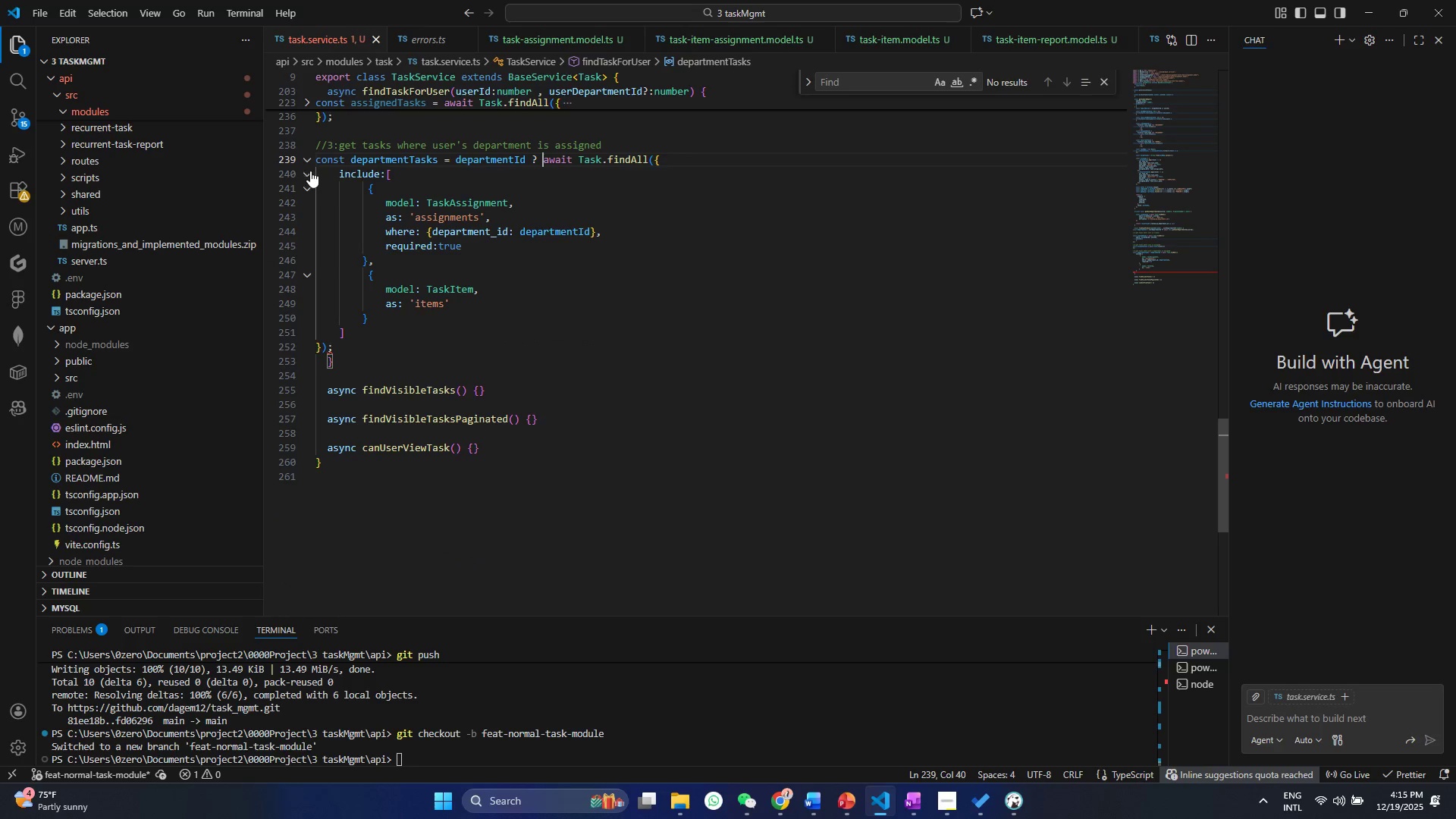 
left_click([309, 171])
 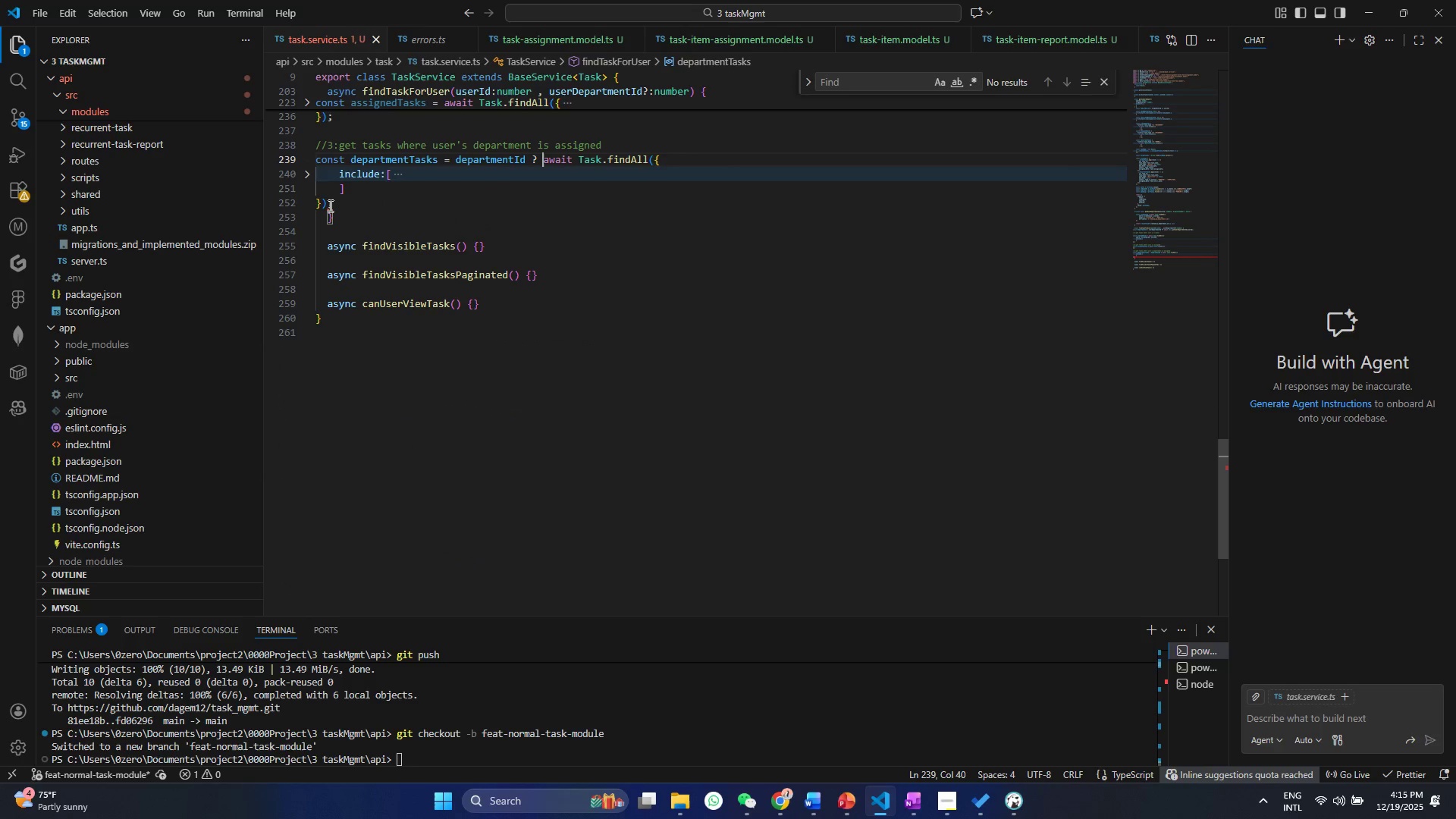 
left_click([329, 206])
 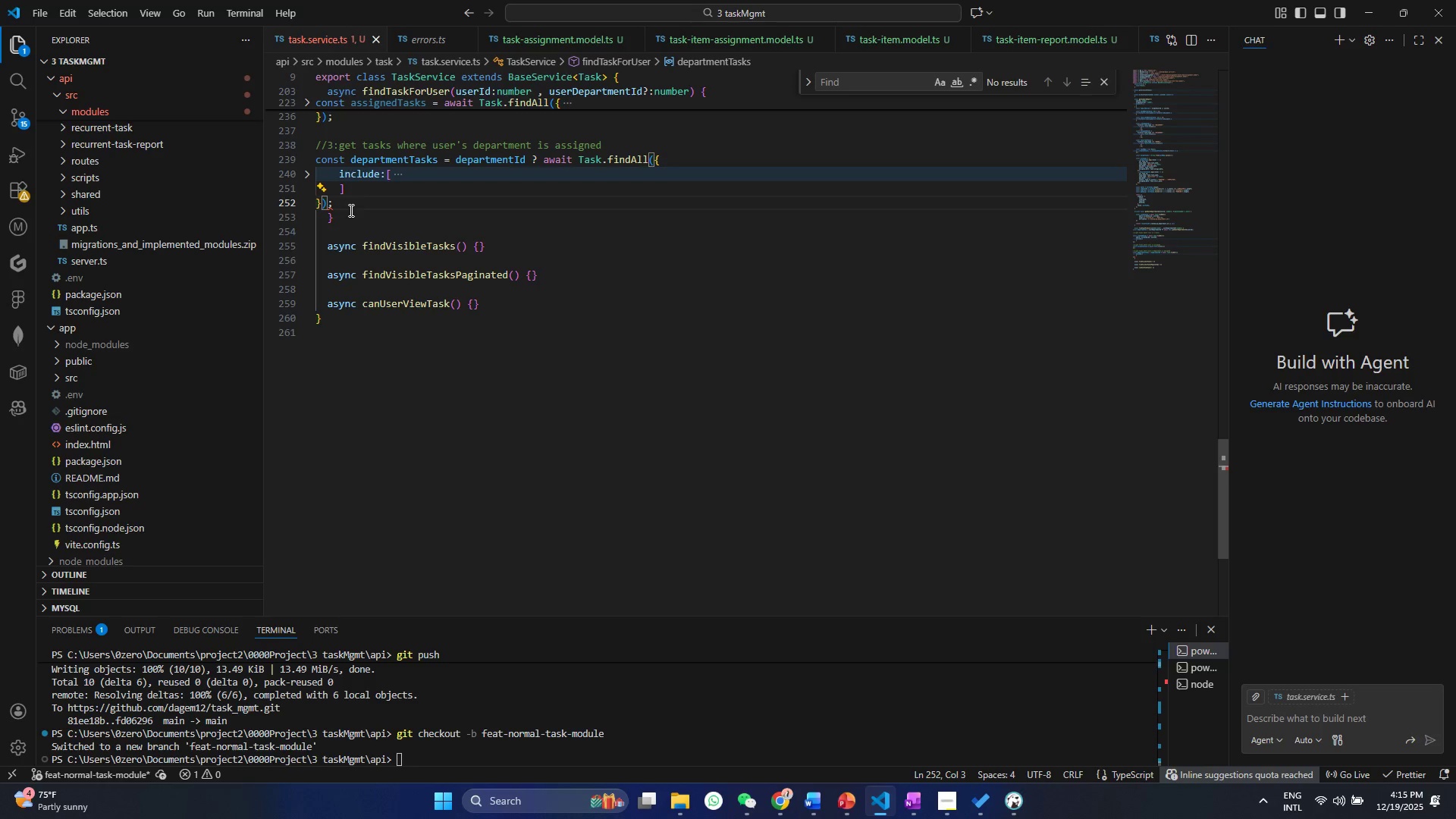 
key(Shift+ShiftRight)
 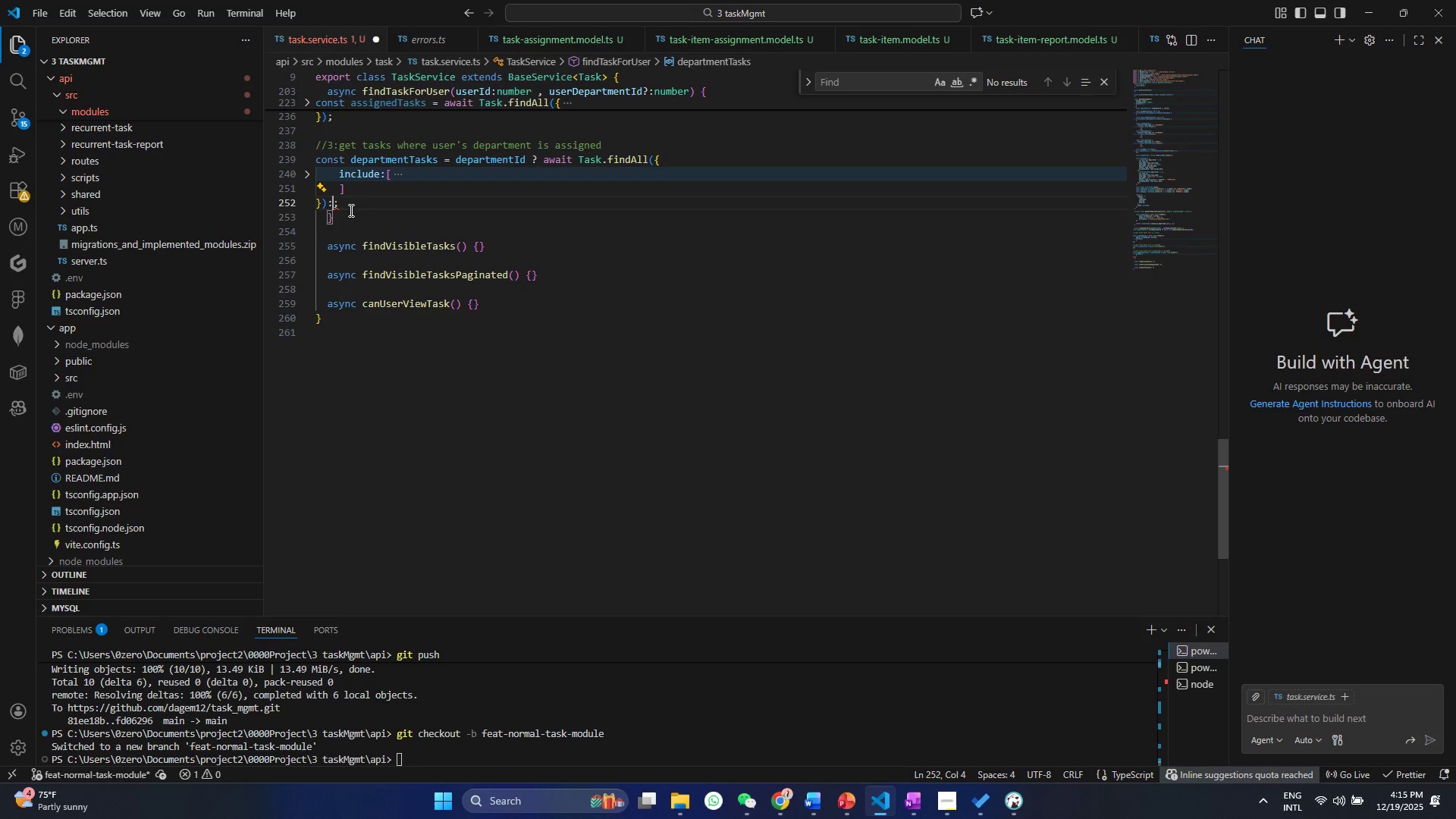 
key(Shift+Semicolon)
 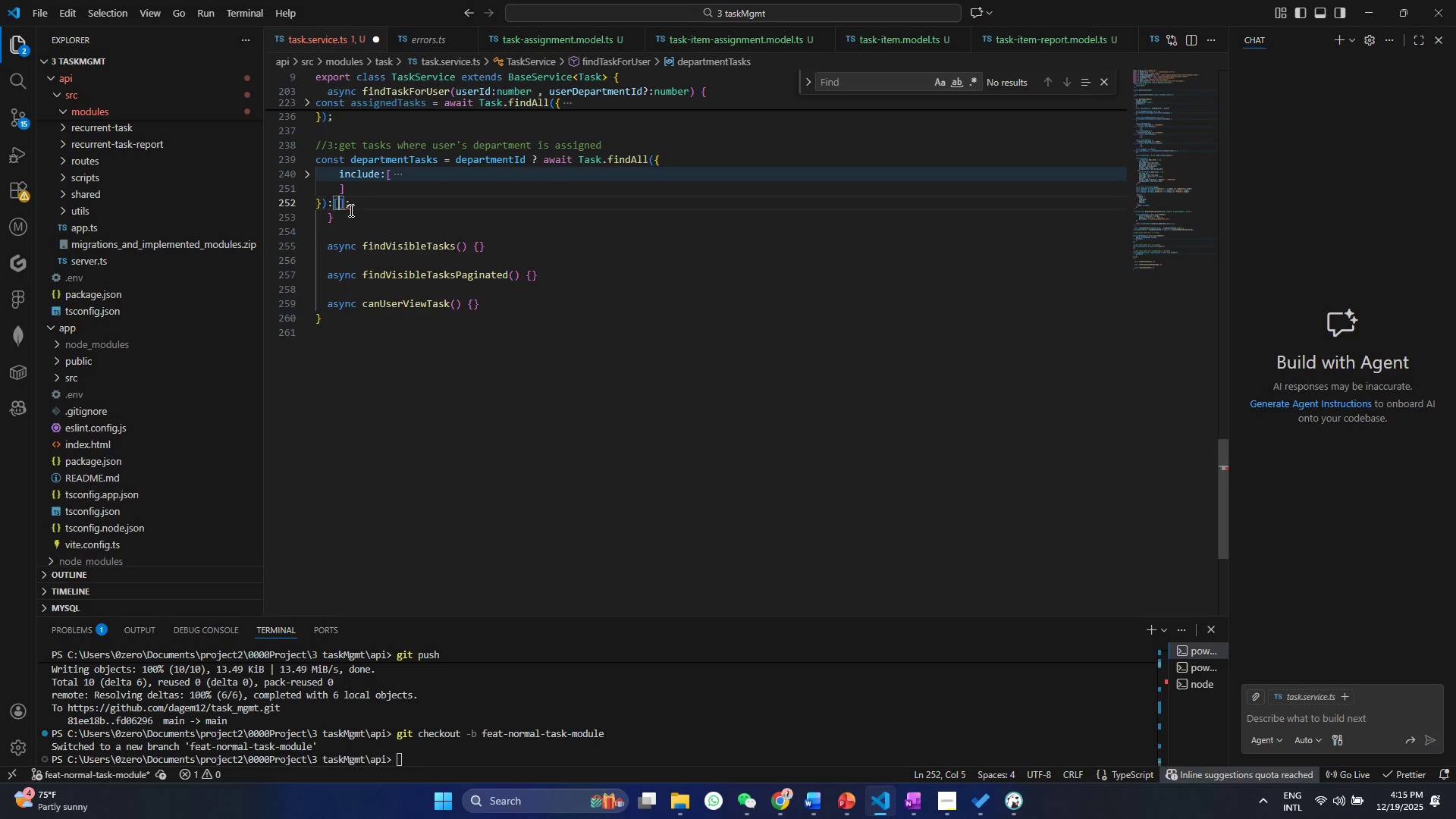 
key(BracketLeft)
 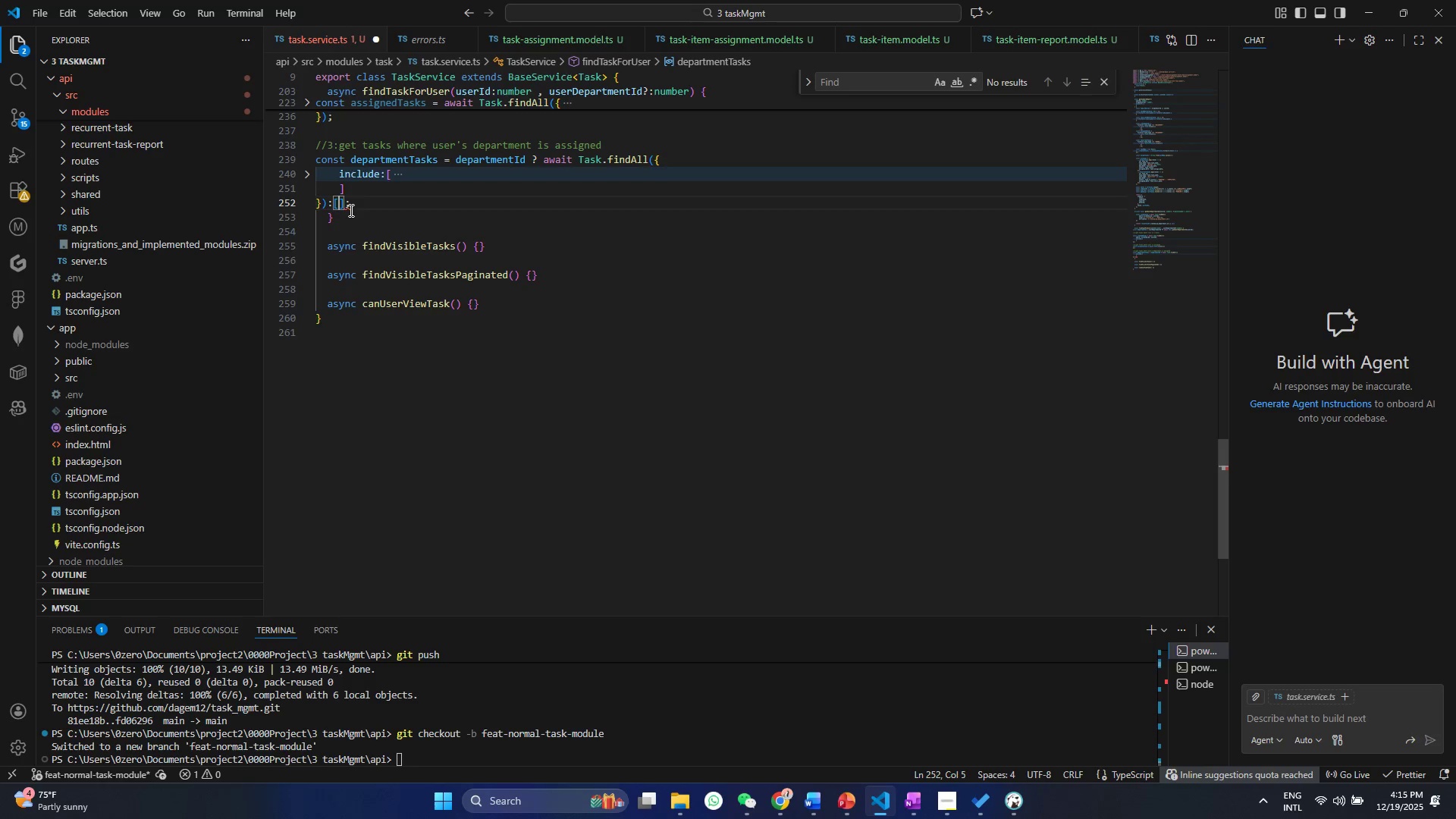 
key(Control+ControlLeft)
 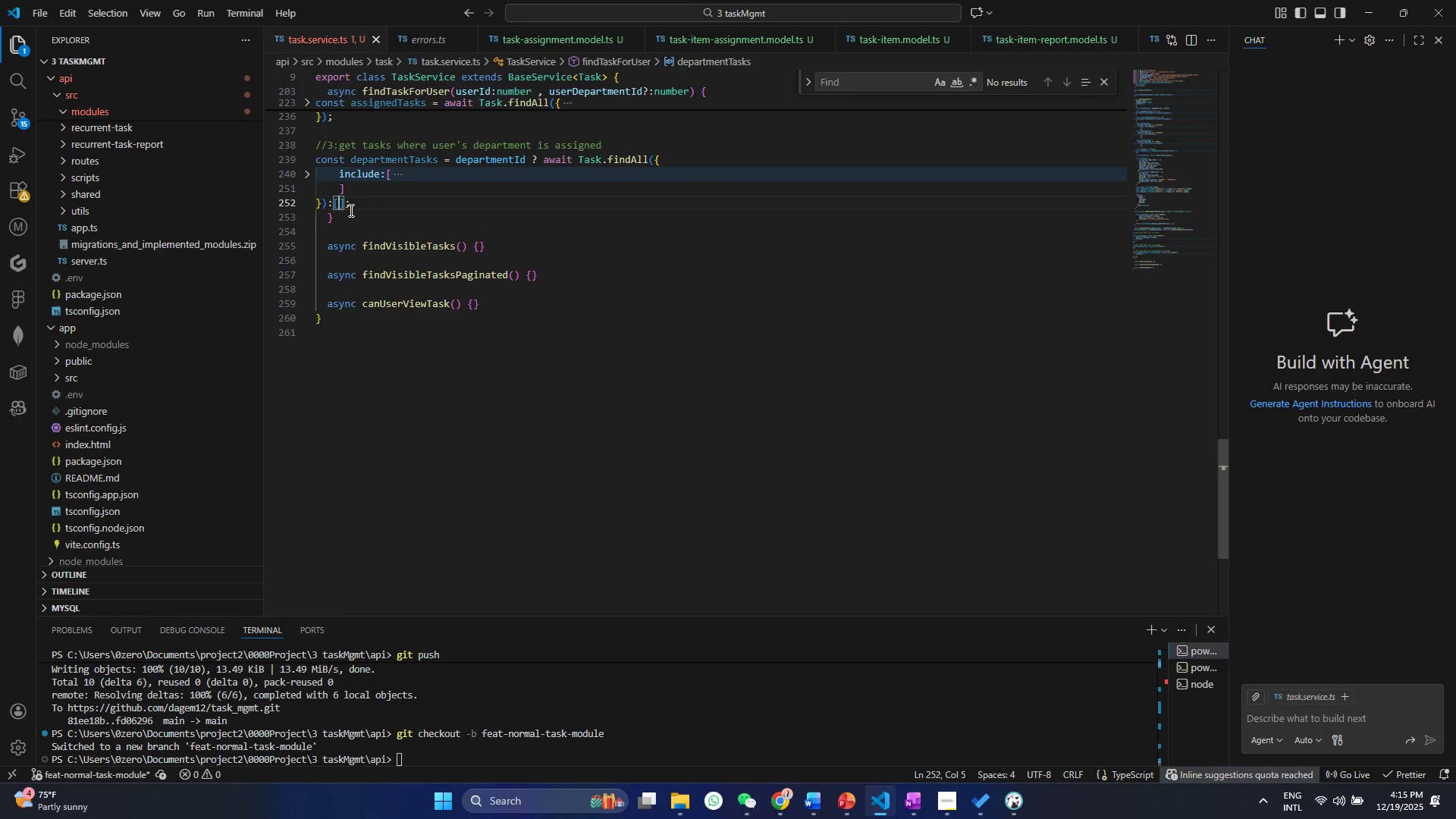 
key(Control+S)
 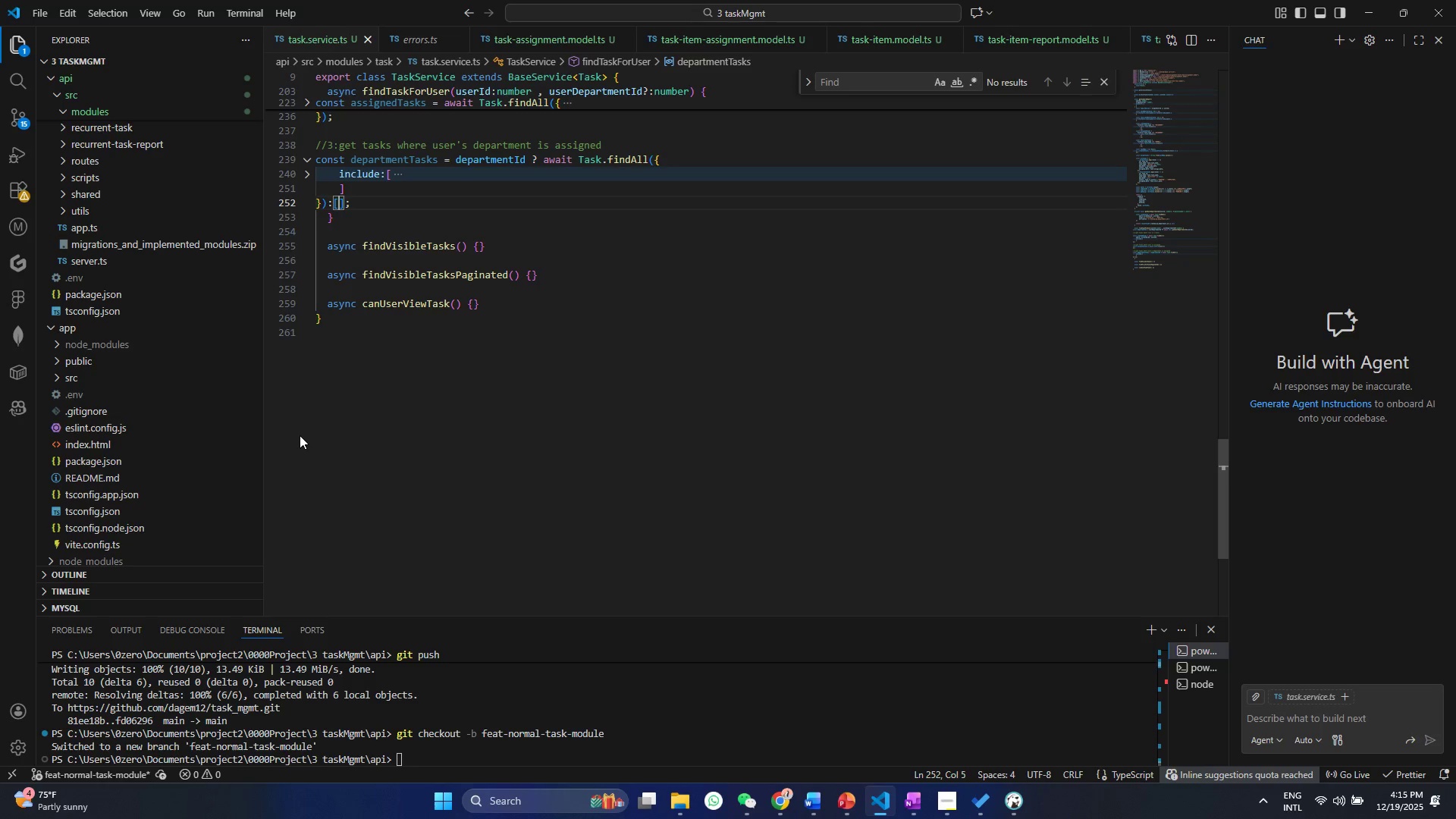 
wait(14.56)
 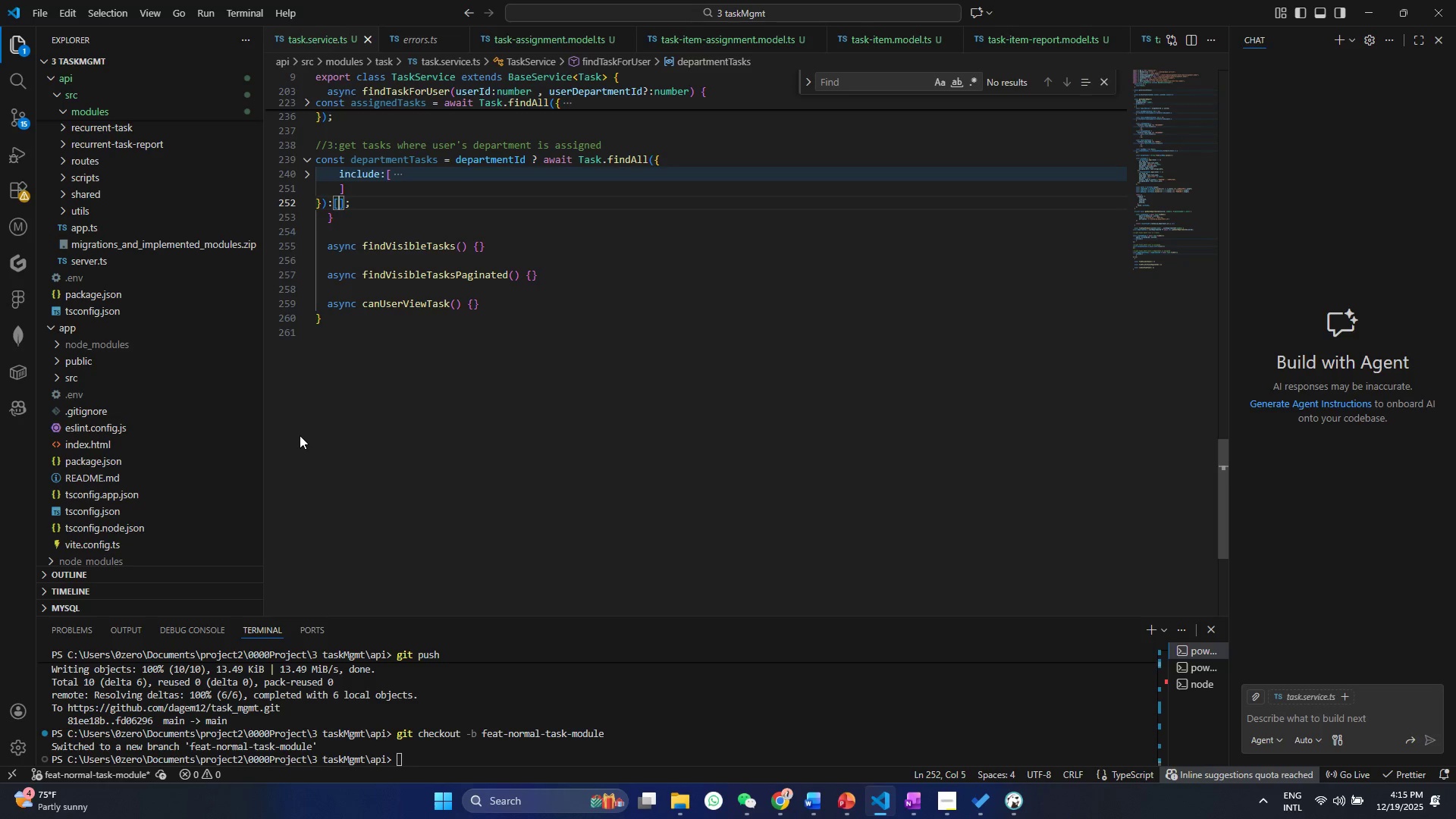 
scroll: coordinate [300, 435], scroll_direction: up, amount: 2.0
 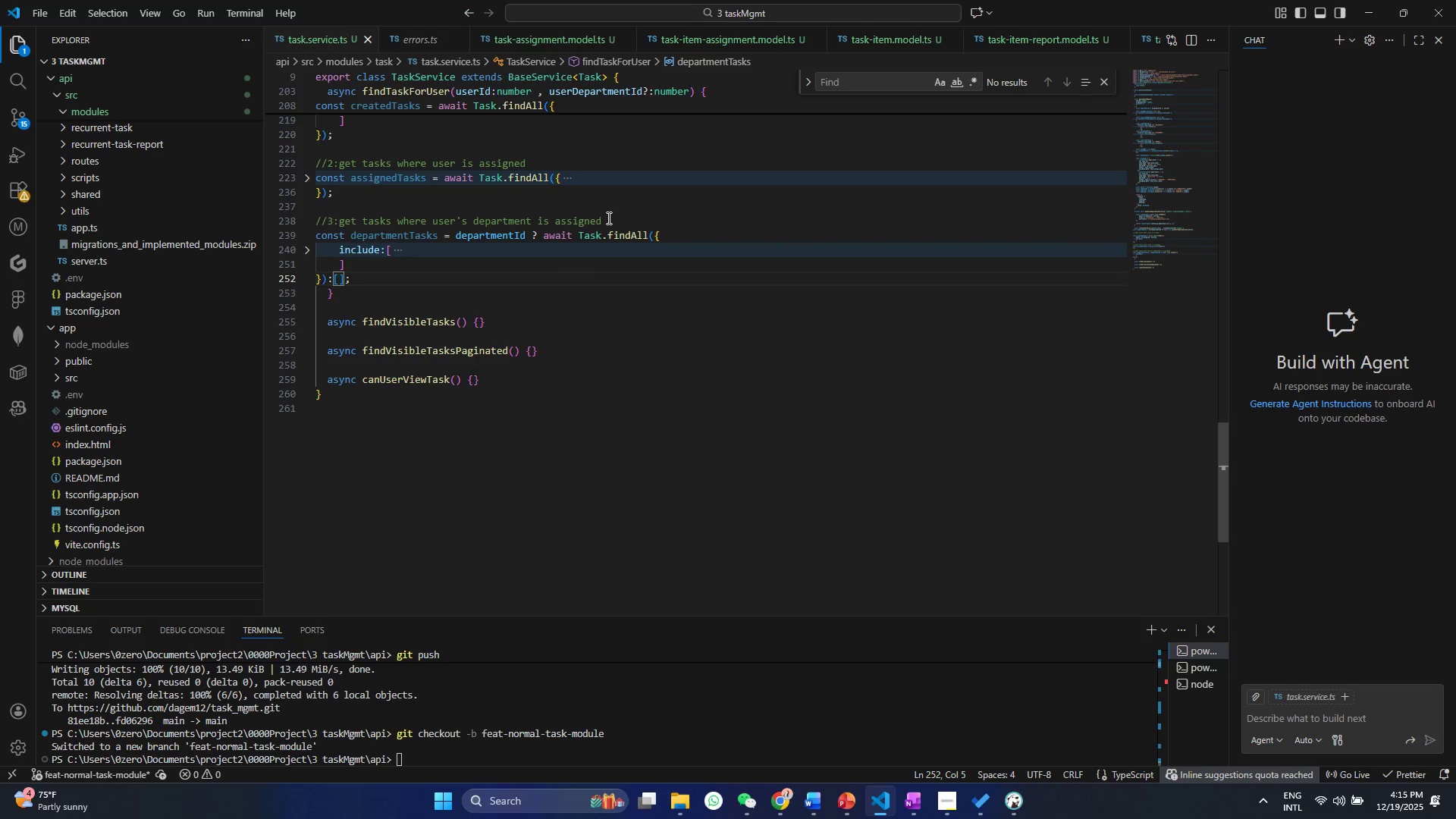 
left_click_drag(start_coordinate=[610, 218], to_coordinate=[309, 232])
 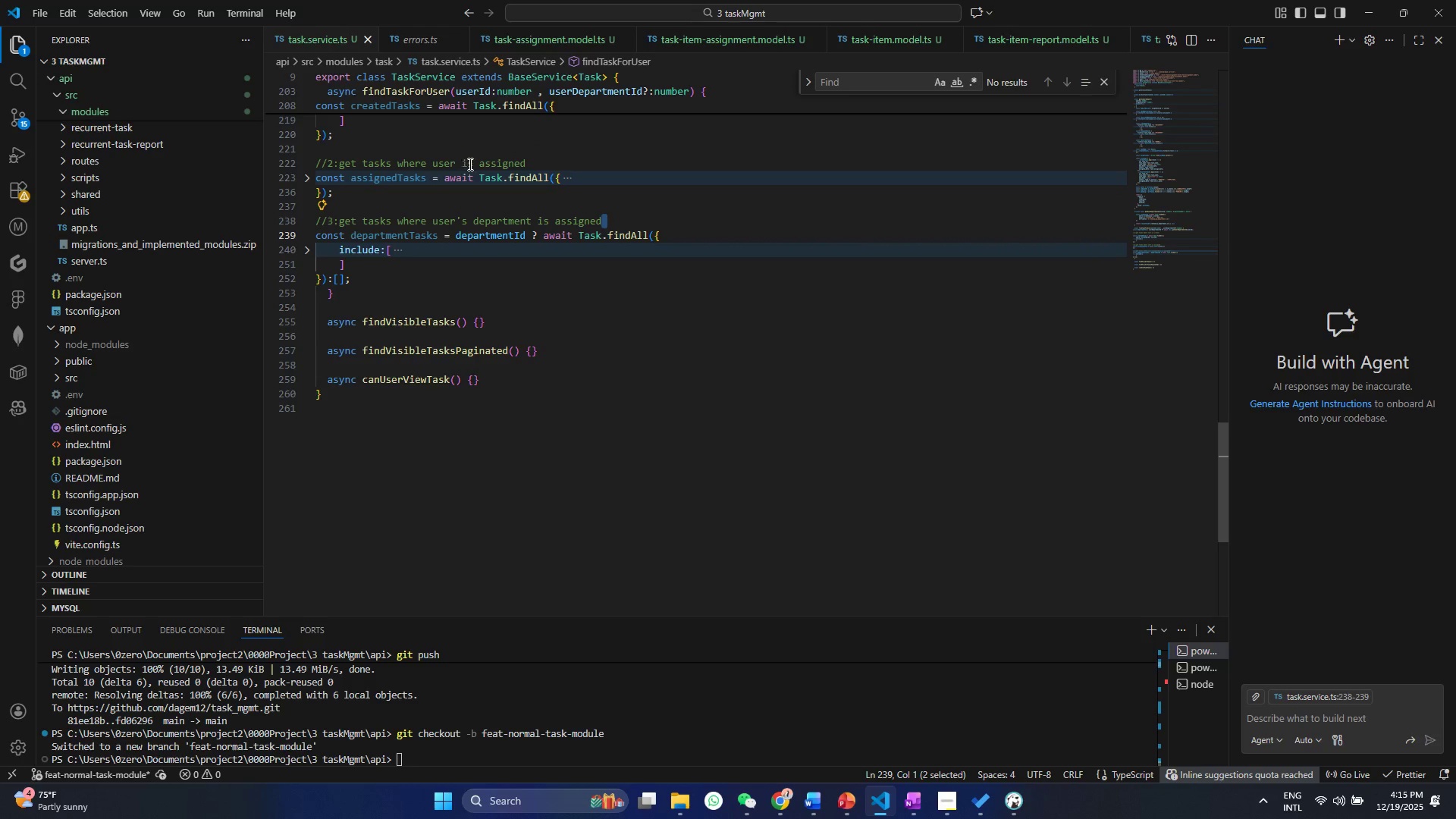 
key(Control+C)
 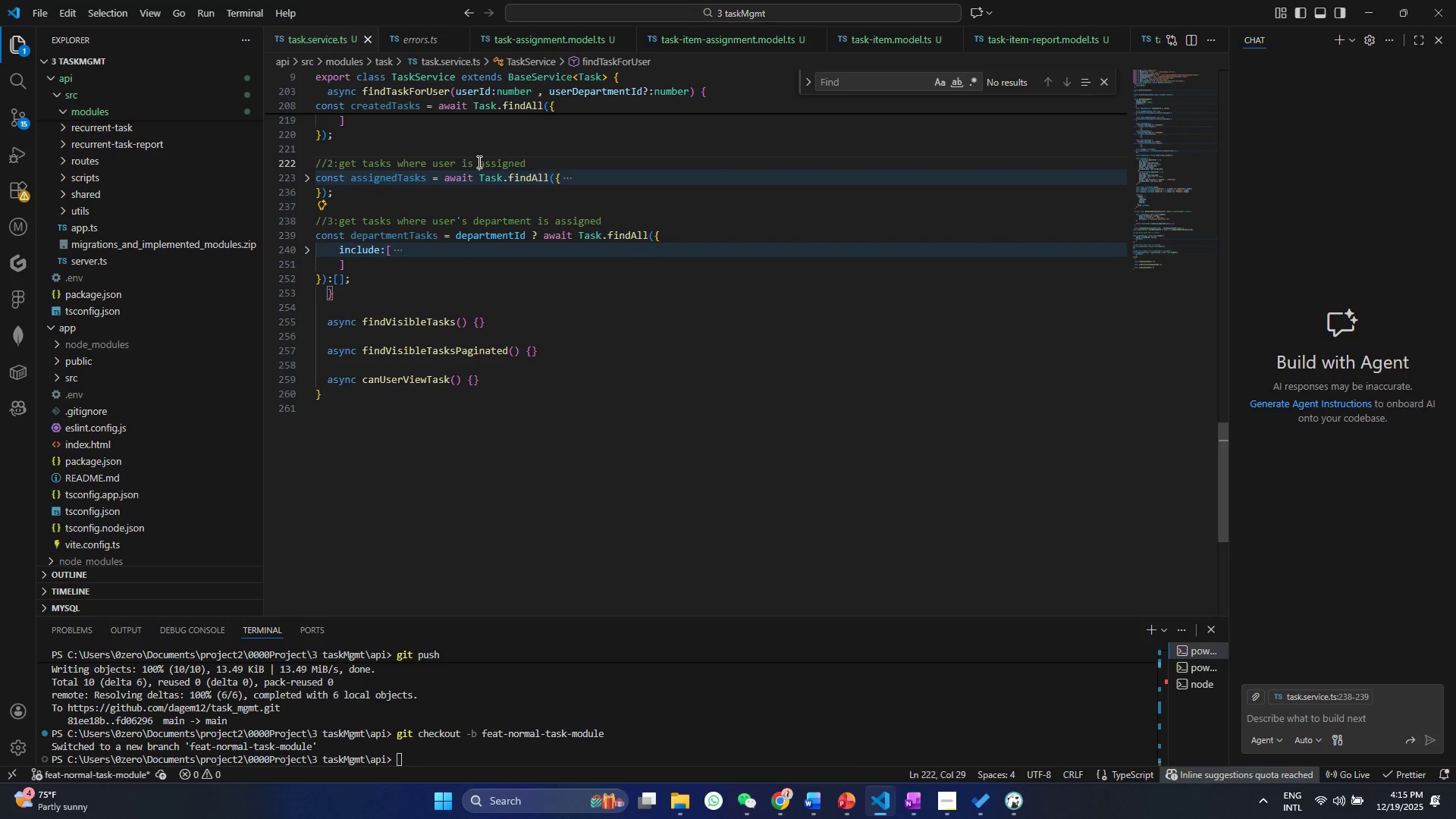 
left_click([478, 162])
 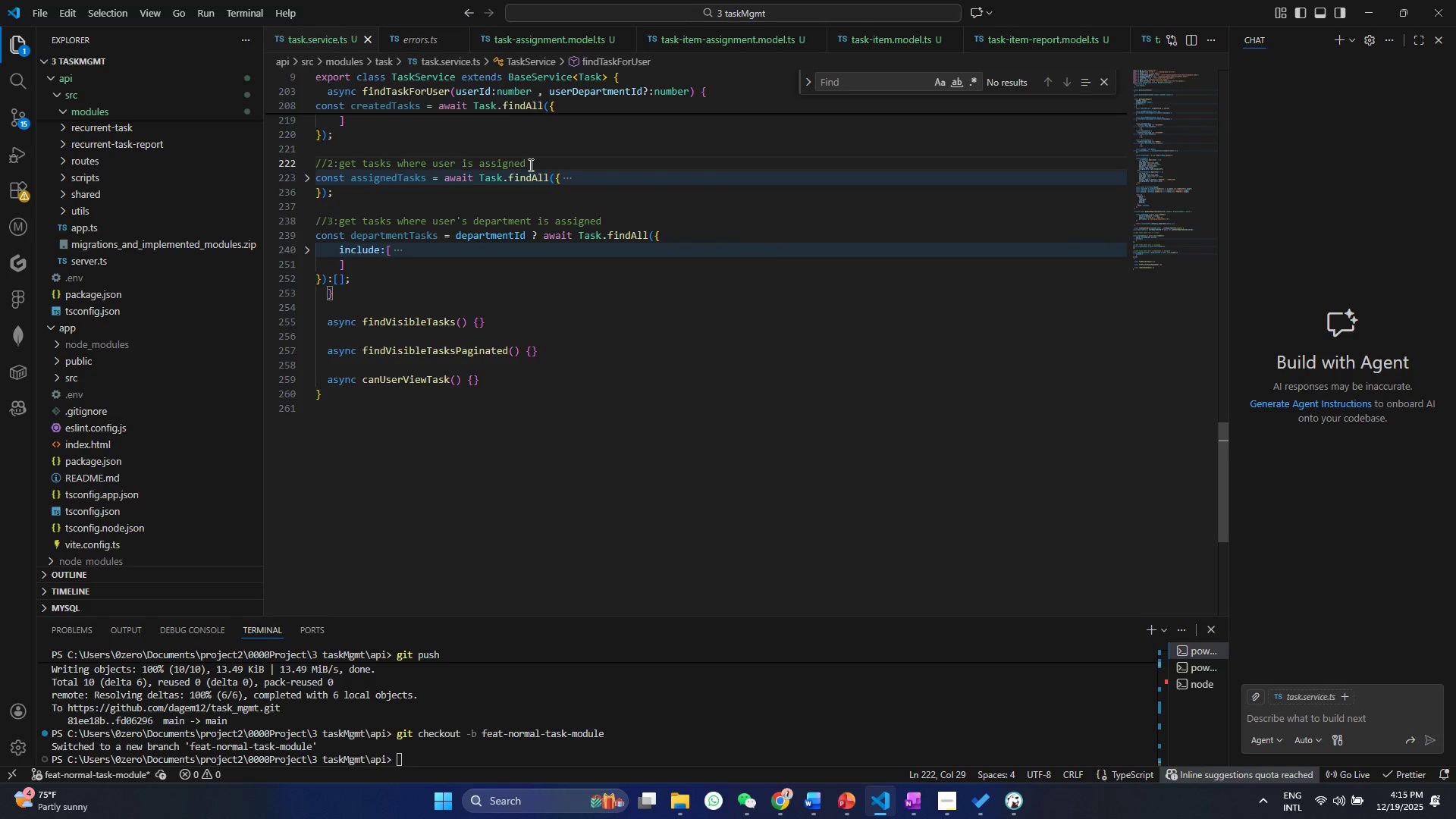 
left_click([529, 165])
 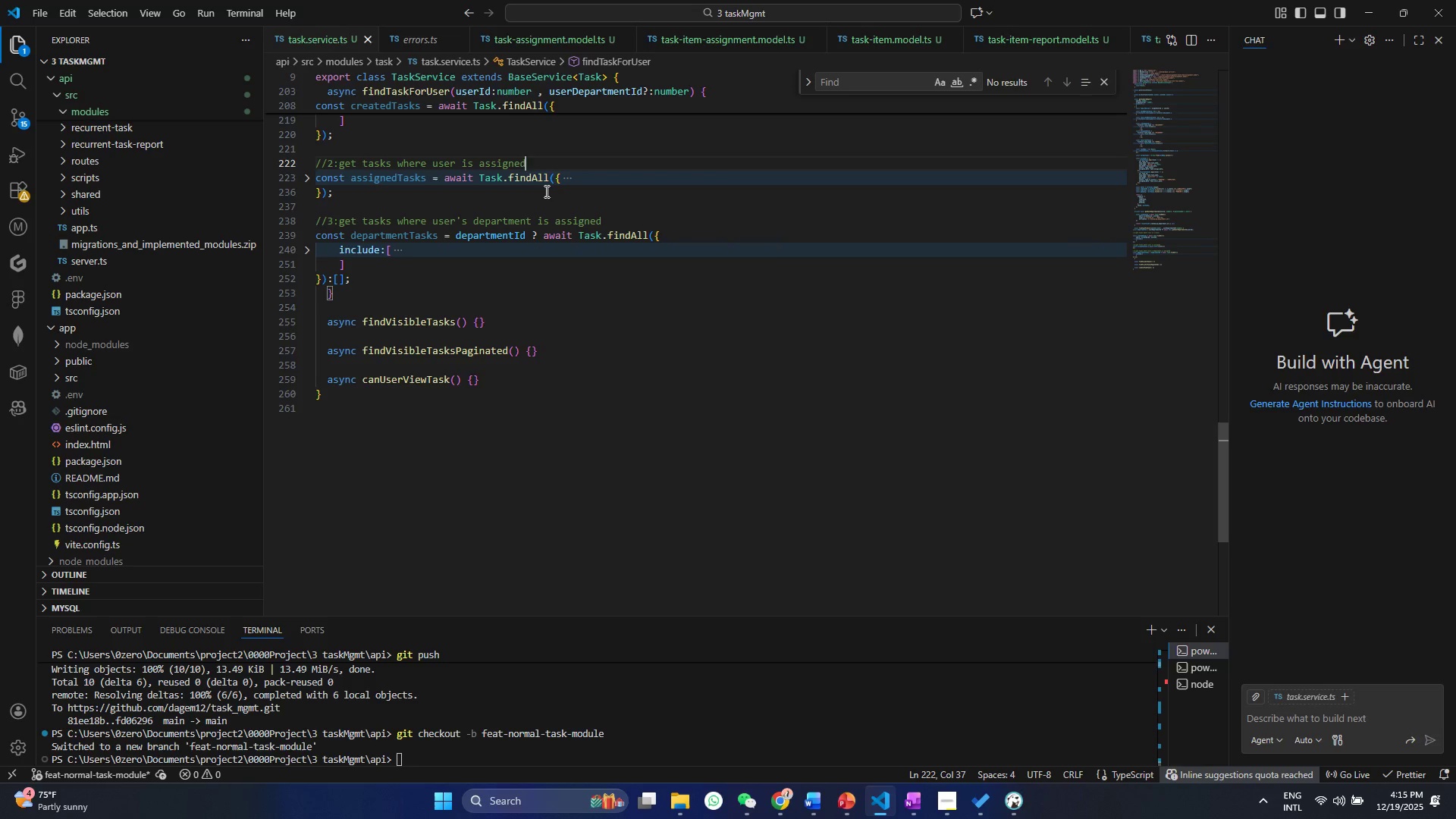 
type( directlt)
key(Backspace)
type(y)
 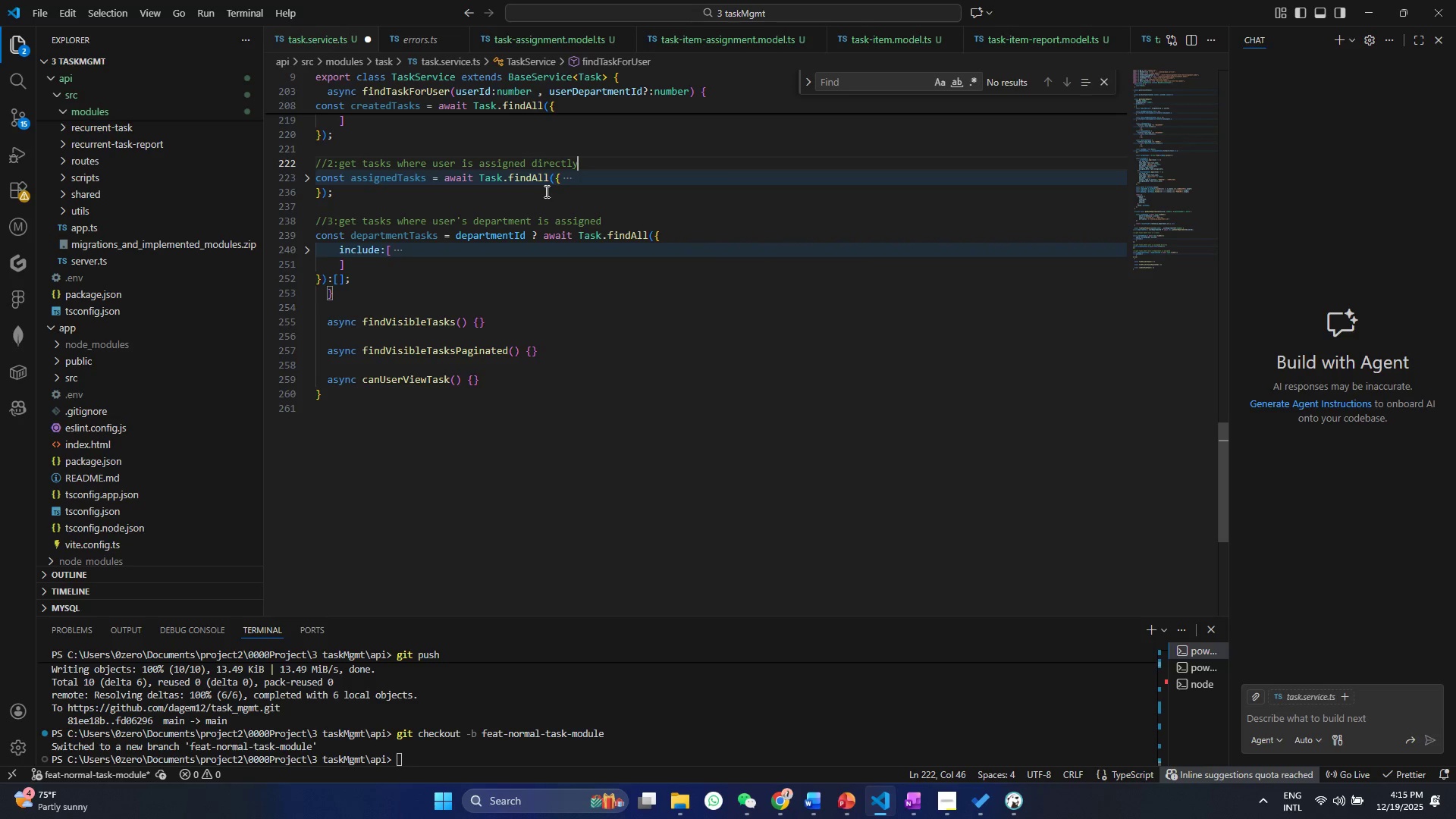 
key(Control+ControlLeft)
 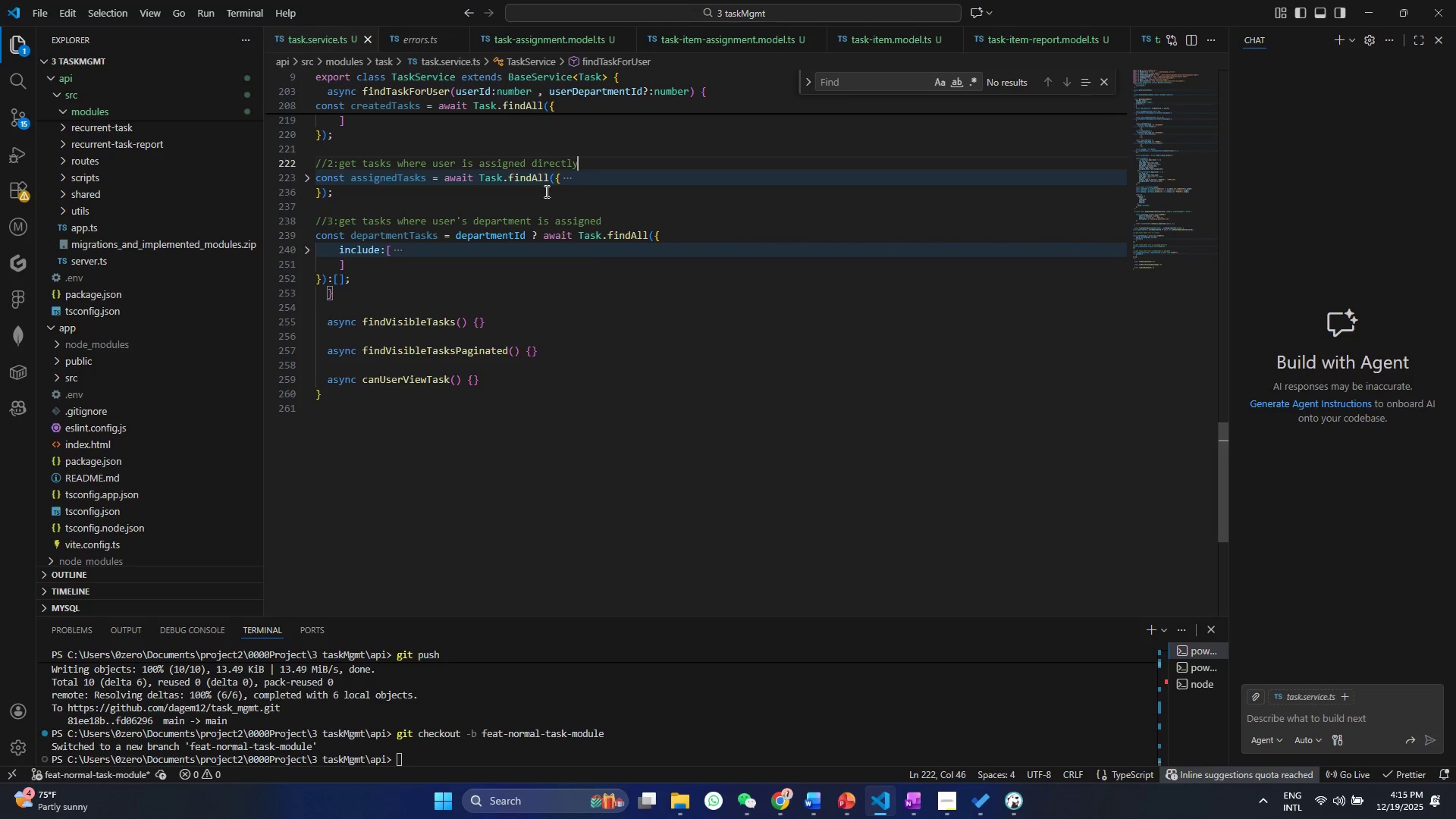 
key(Control+S)
 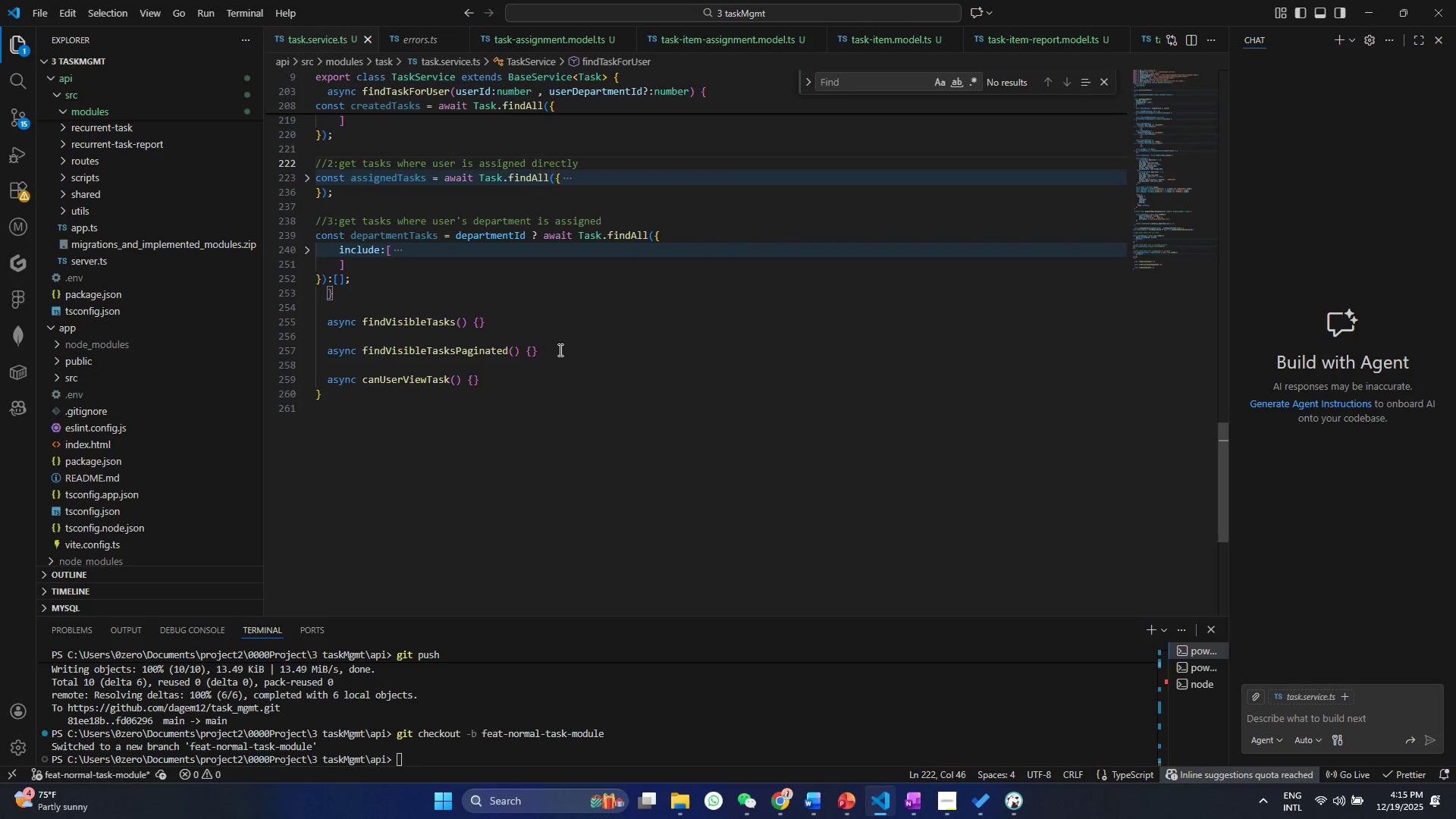 
wait(16.14)
 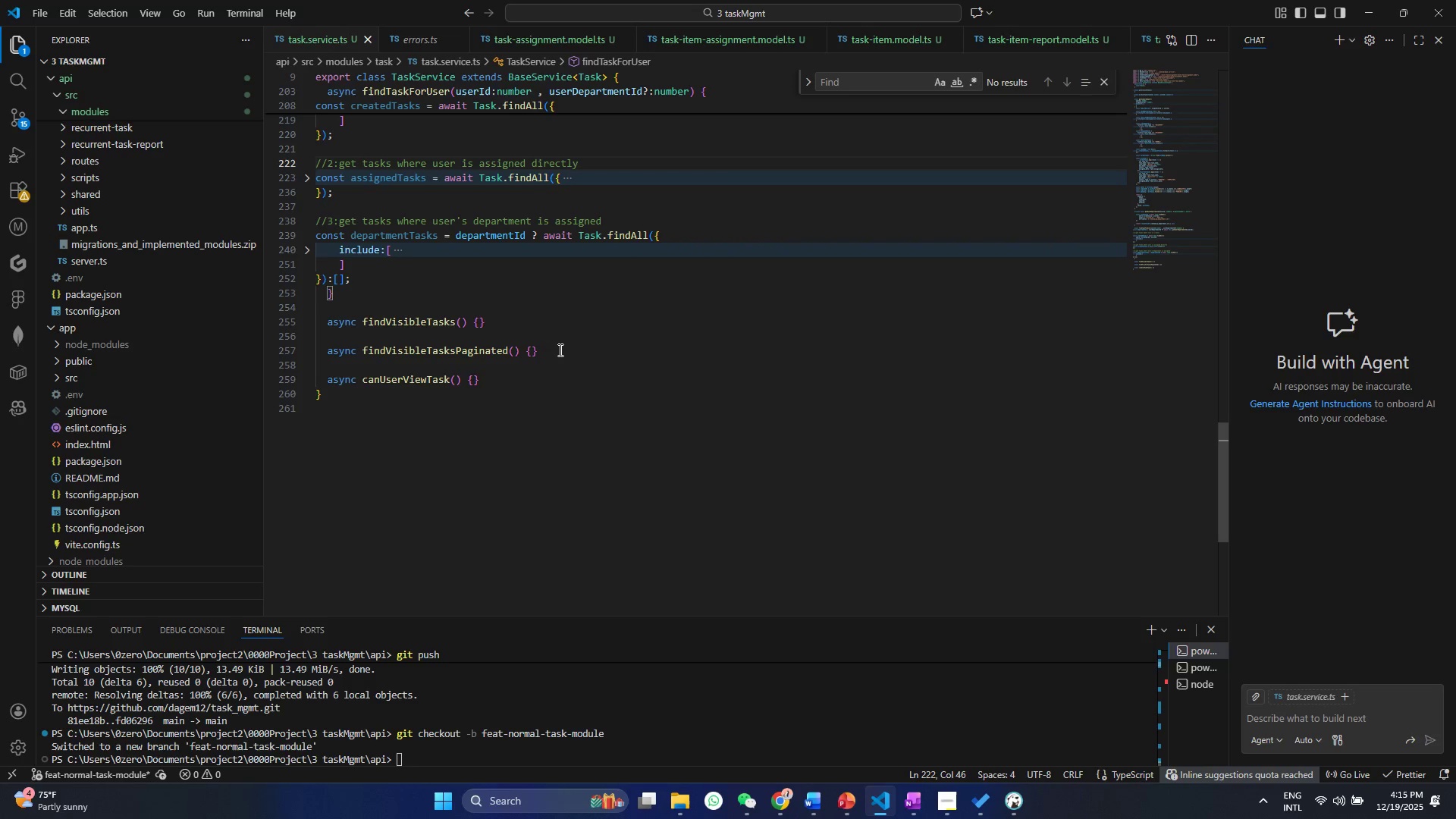 
left_click([553, 332])
 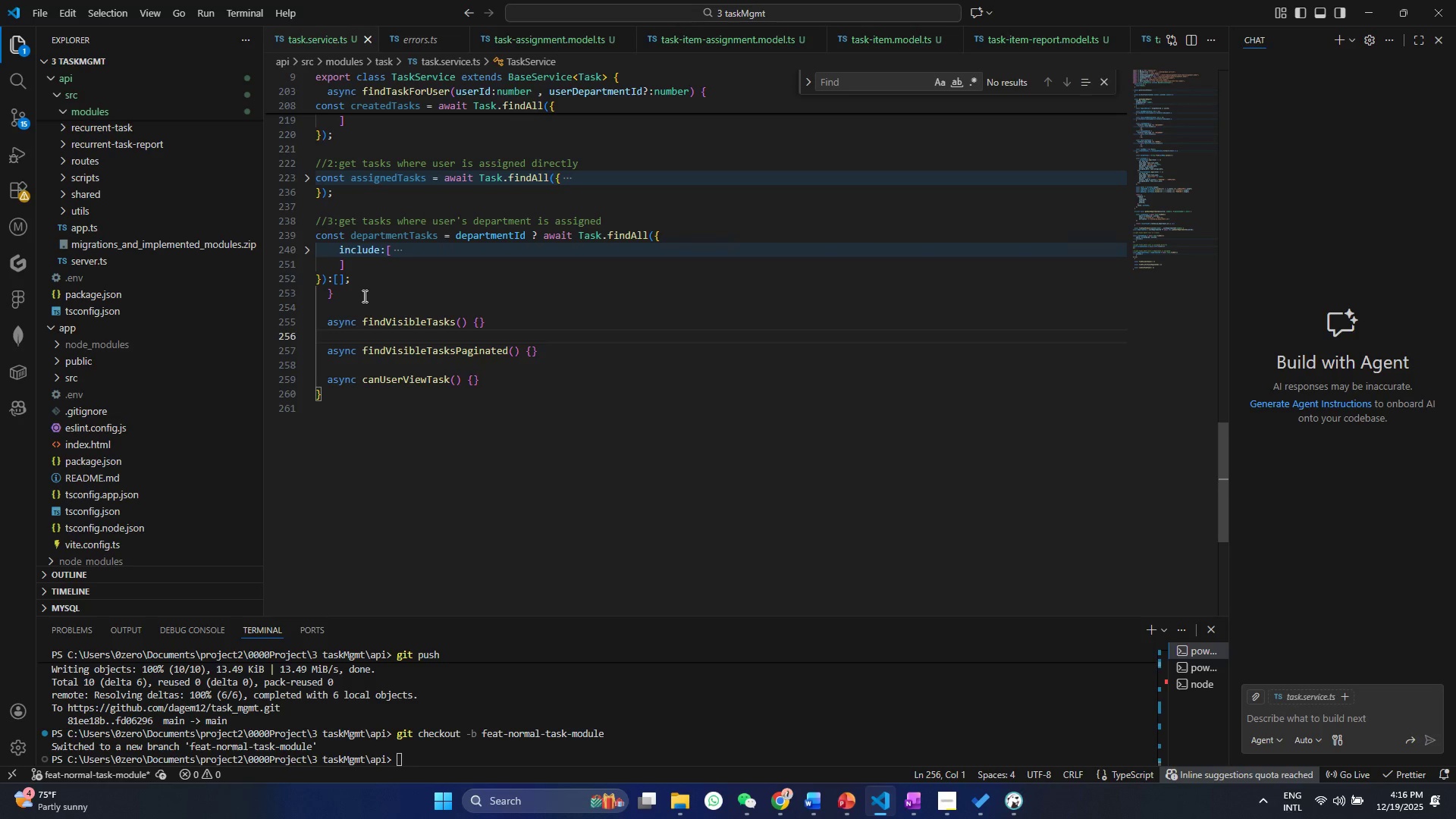 
left_click([363, 296])
 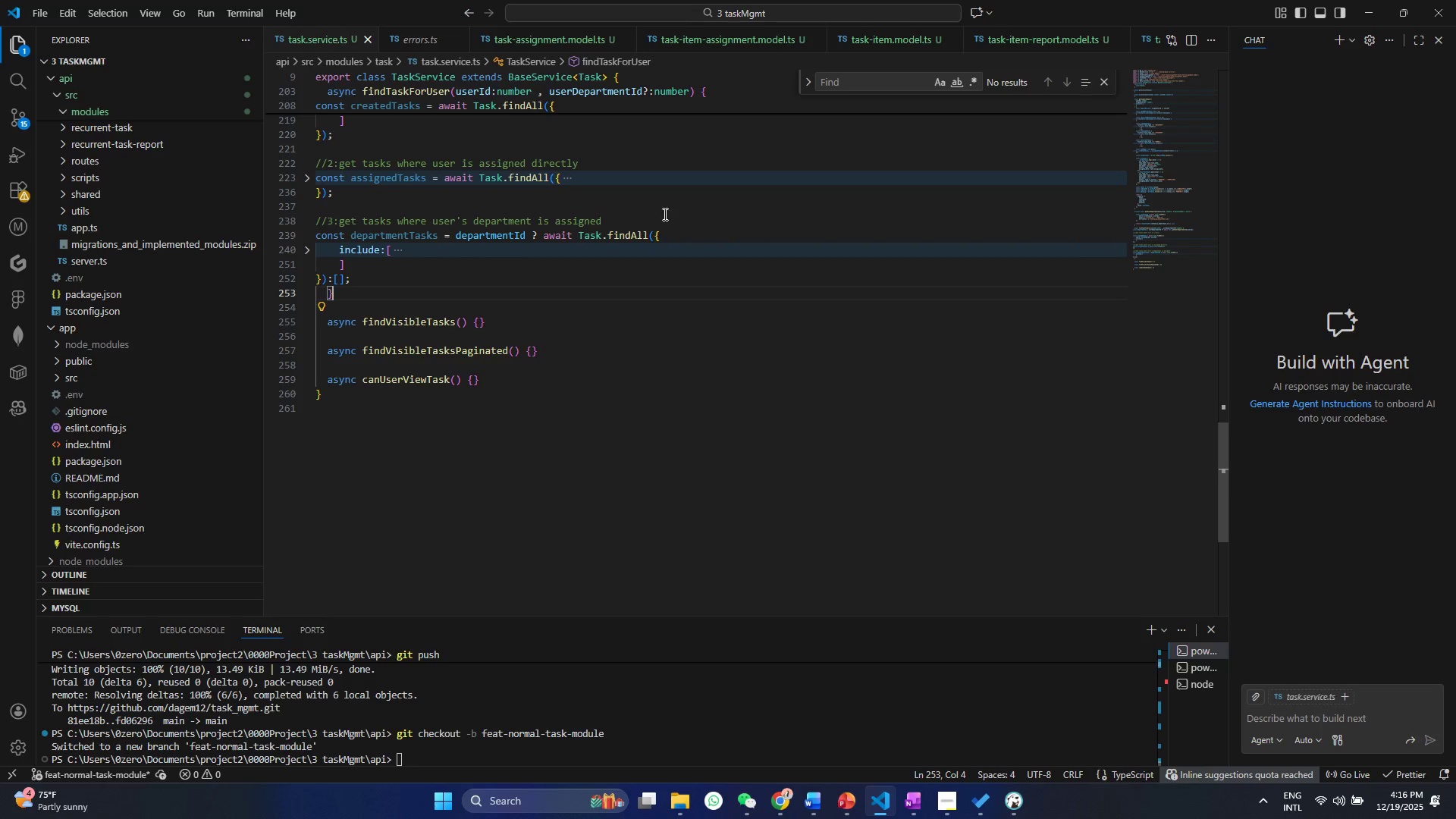 
left_click_drag(start_coordinate=[601, 218], to_coordinate=[303, 217])
 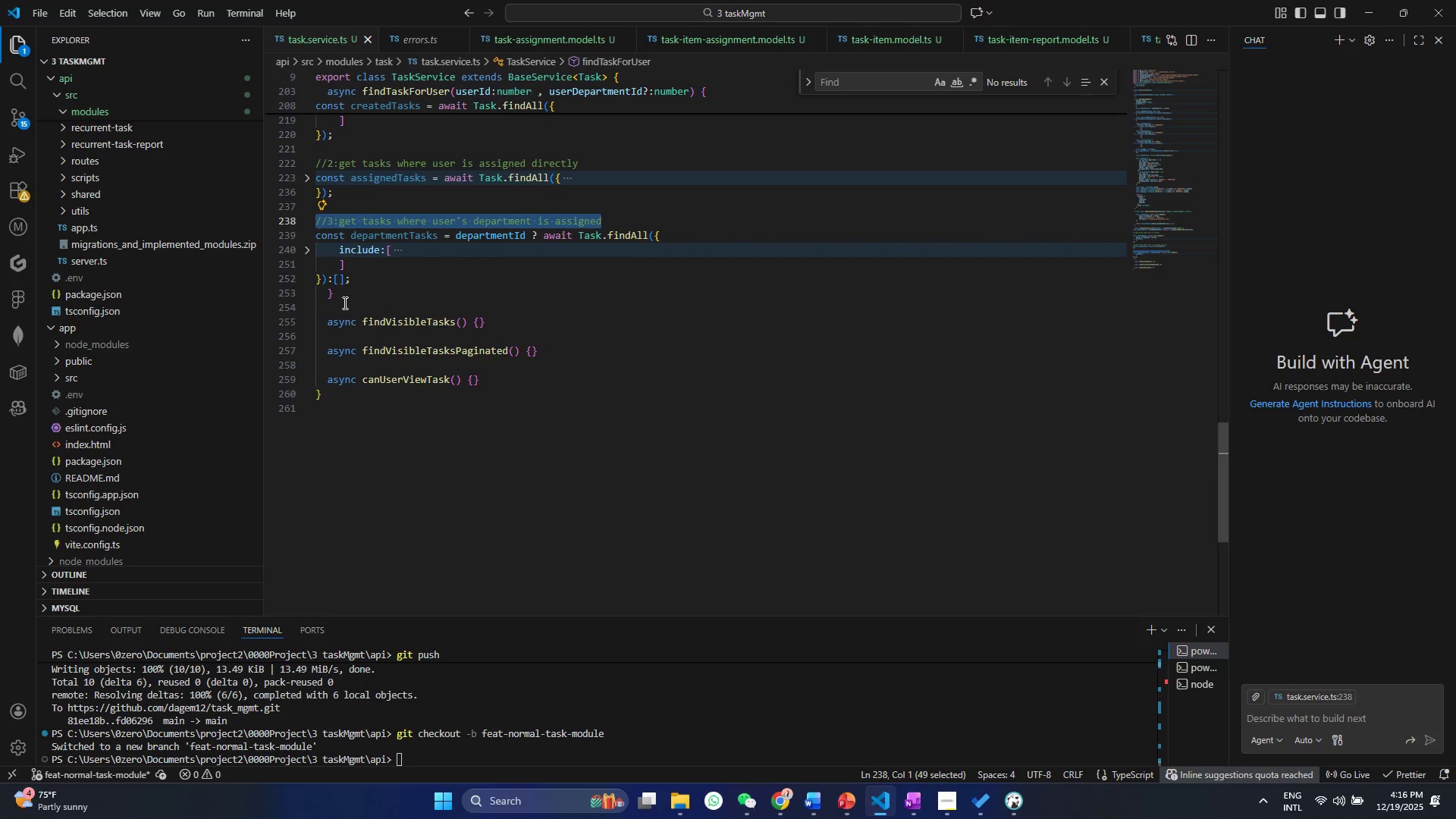 
key(Control+ControlLeft)
 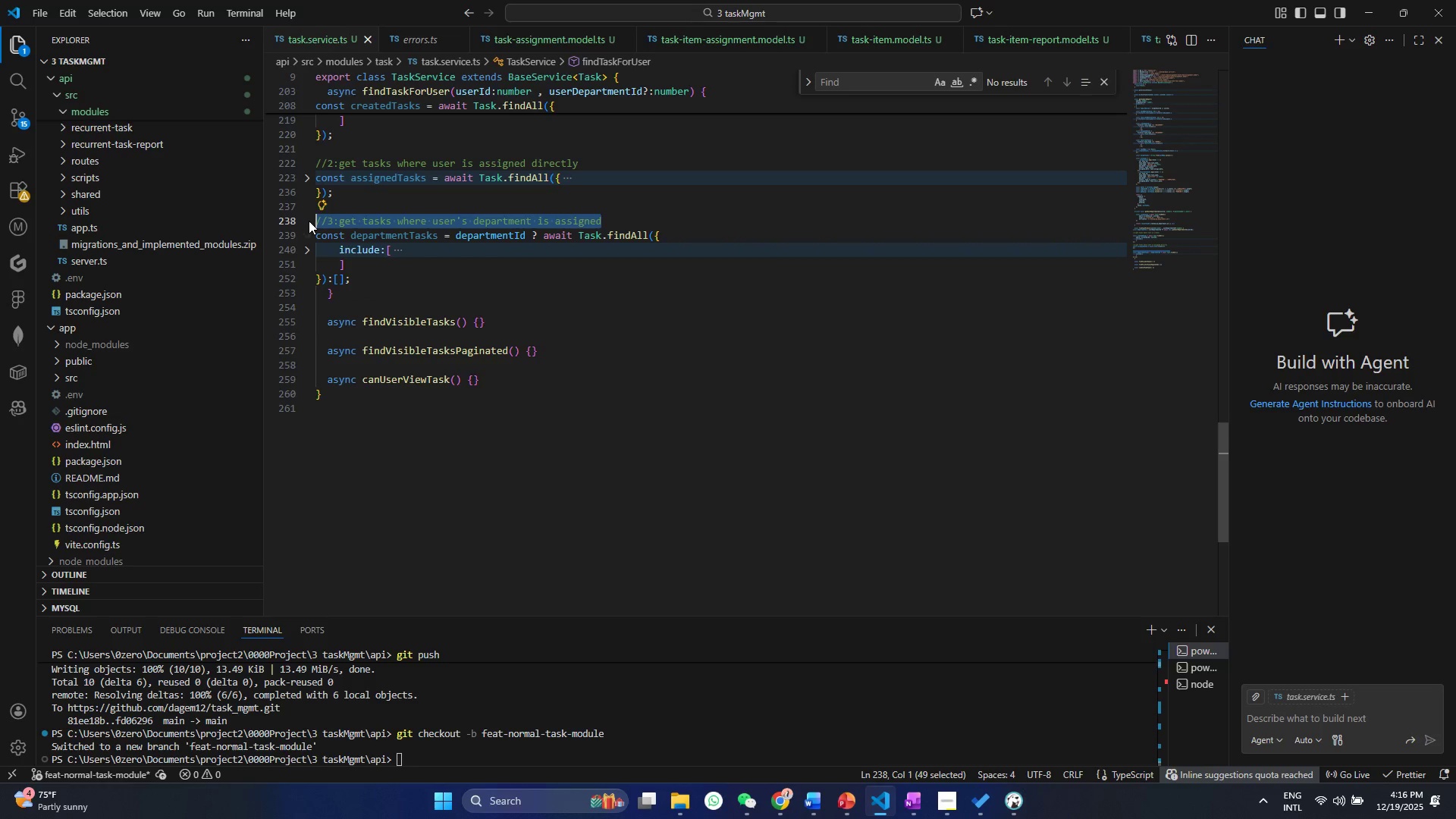 
key(Control+C)
 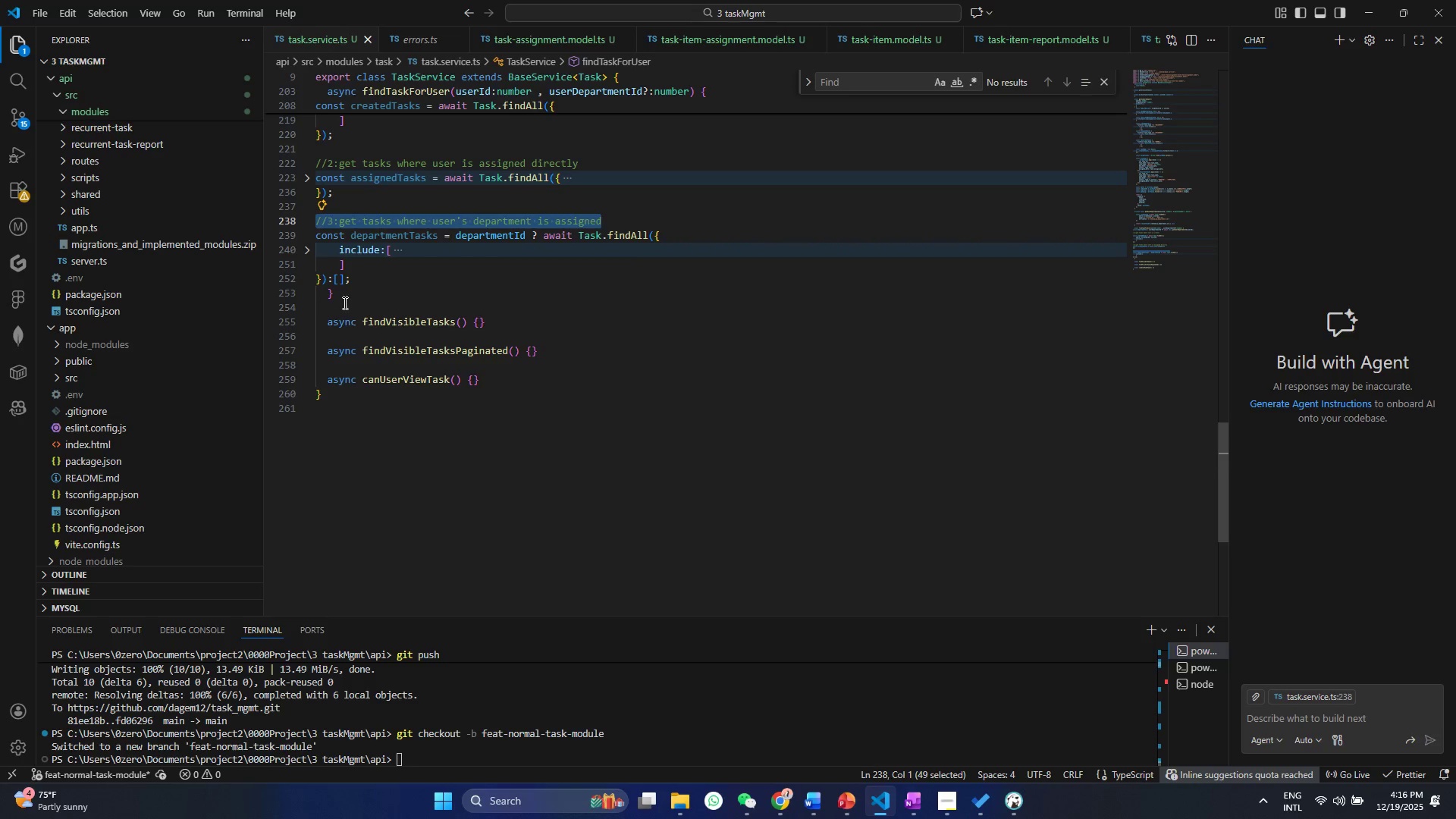 
left_click([344, 306])
 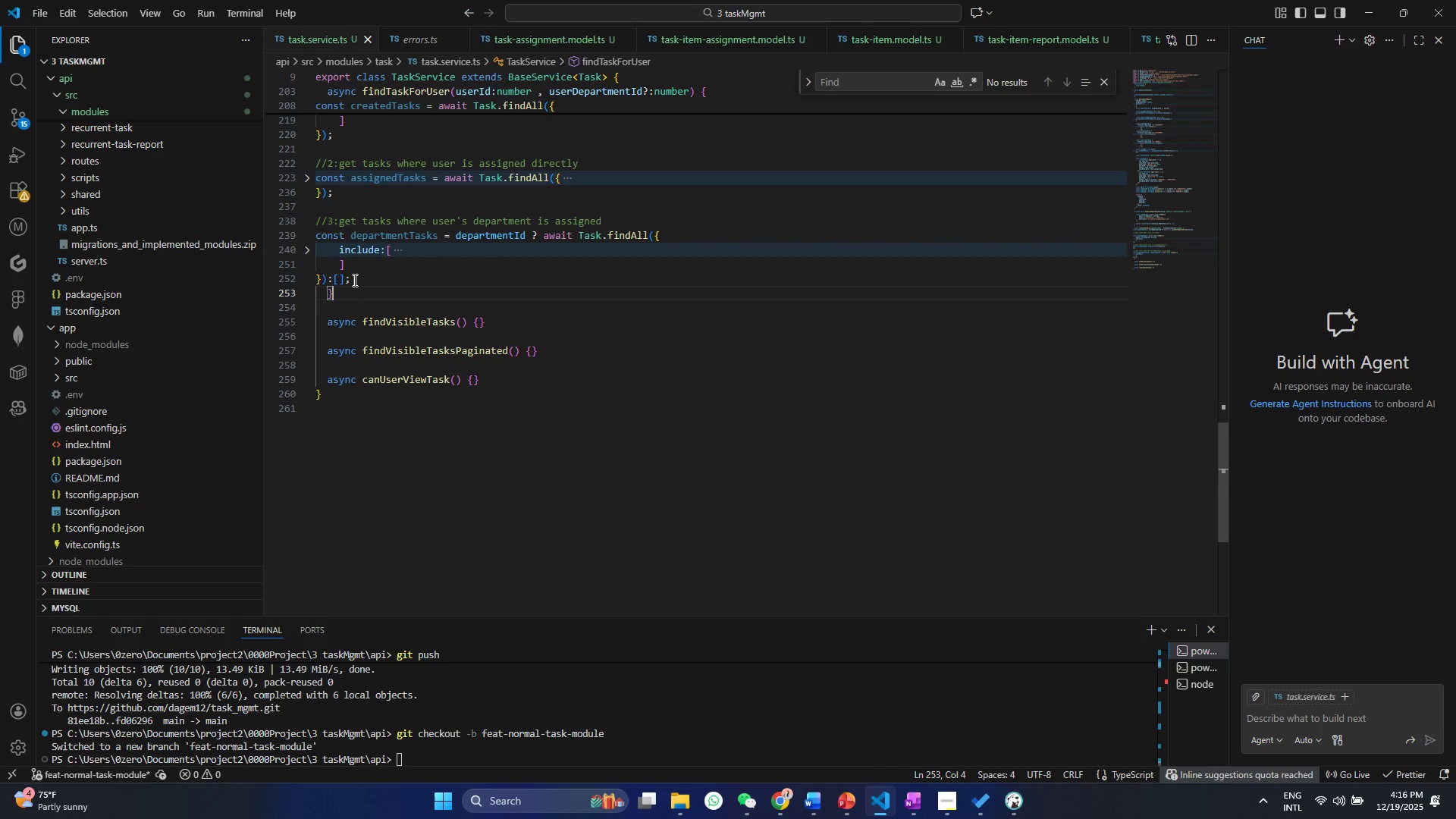 
double_click([353, 280])
 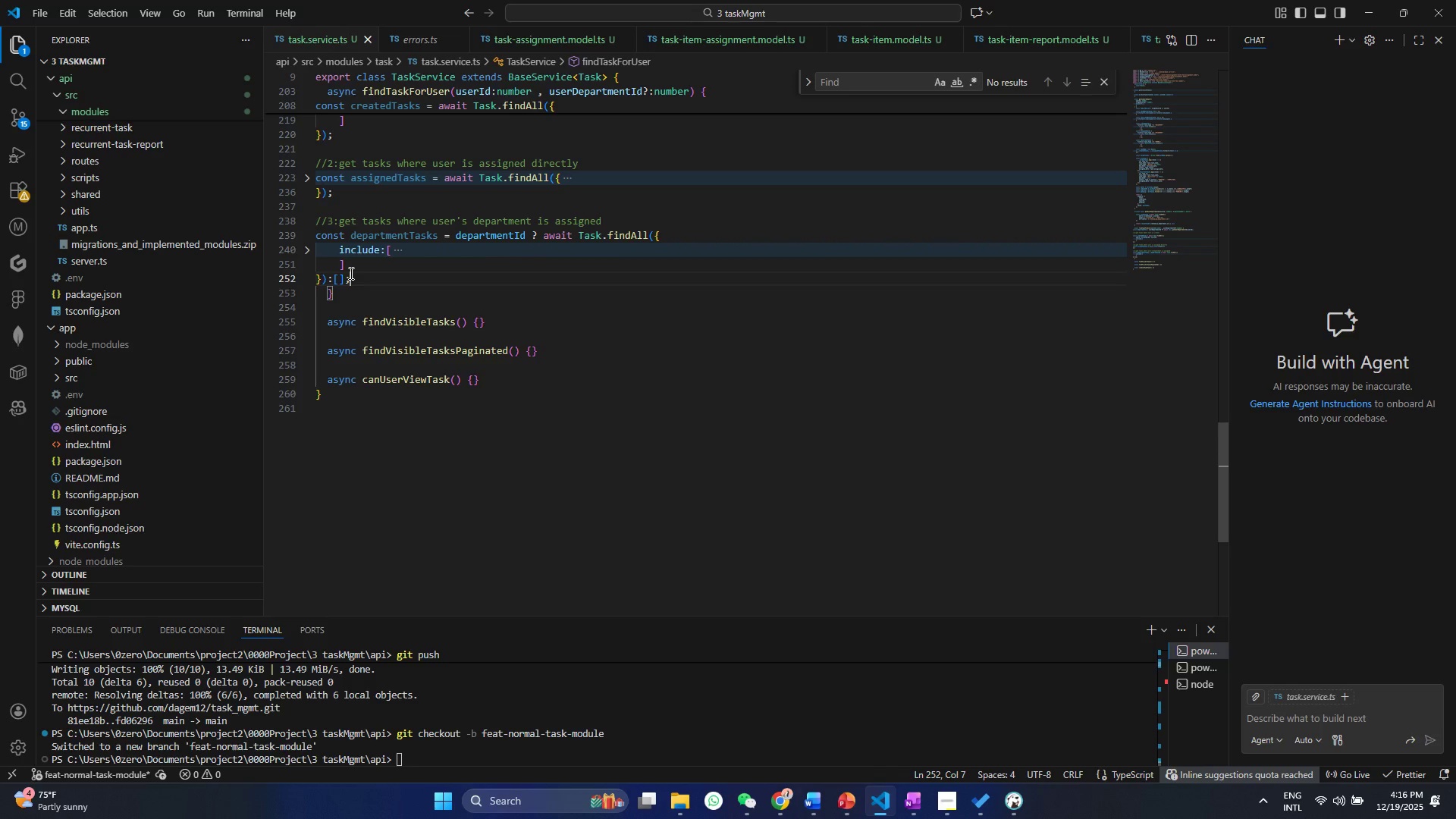 
key(Enter)
 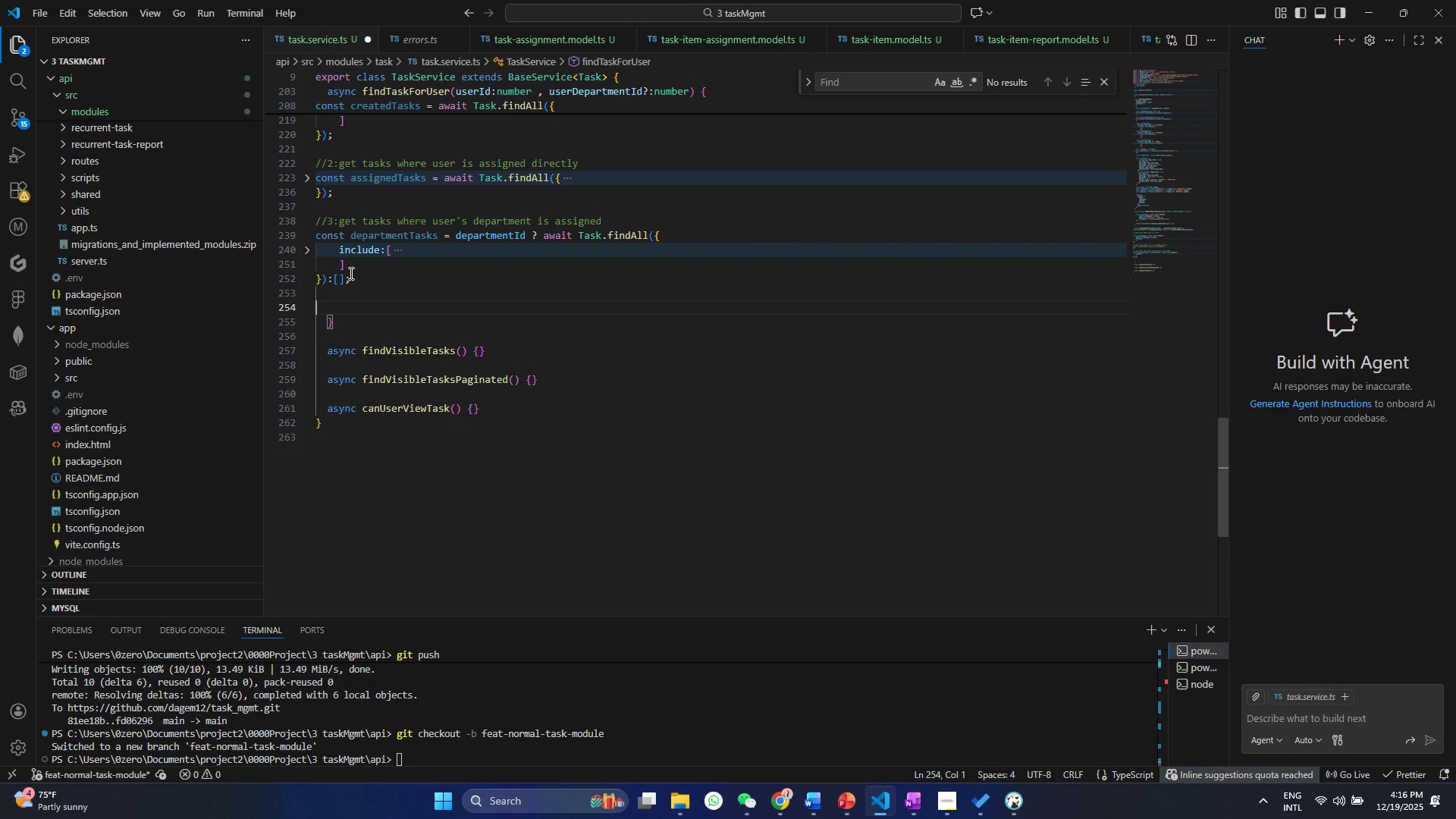 
key(Enter)
 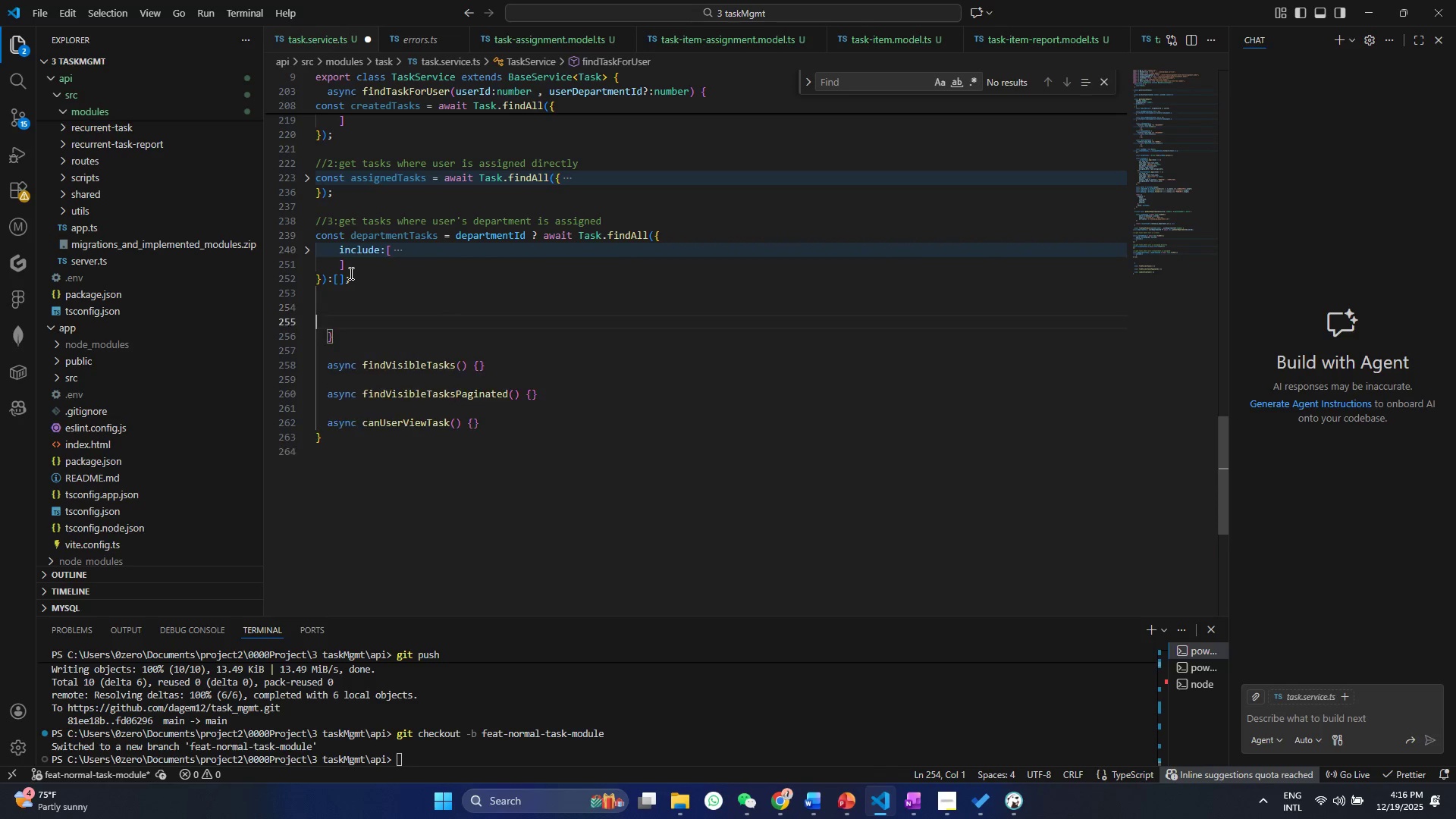 
key(Enter)
 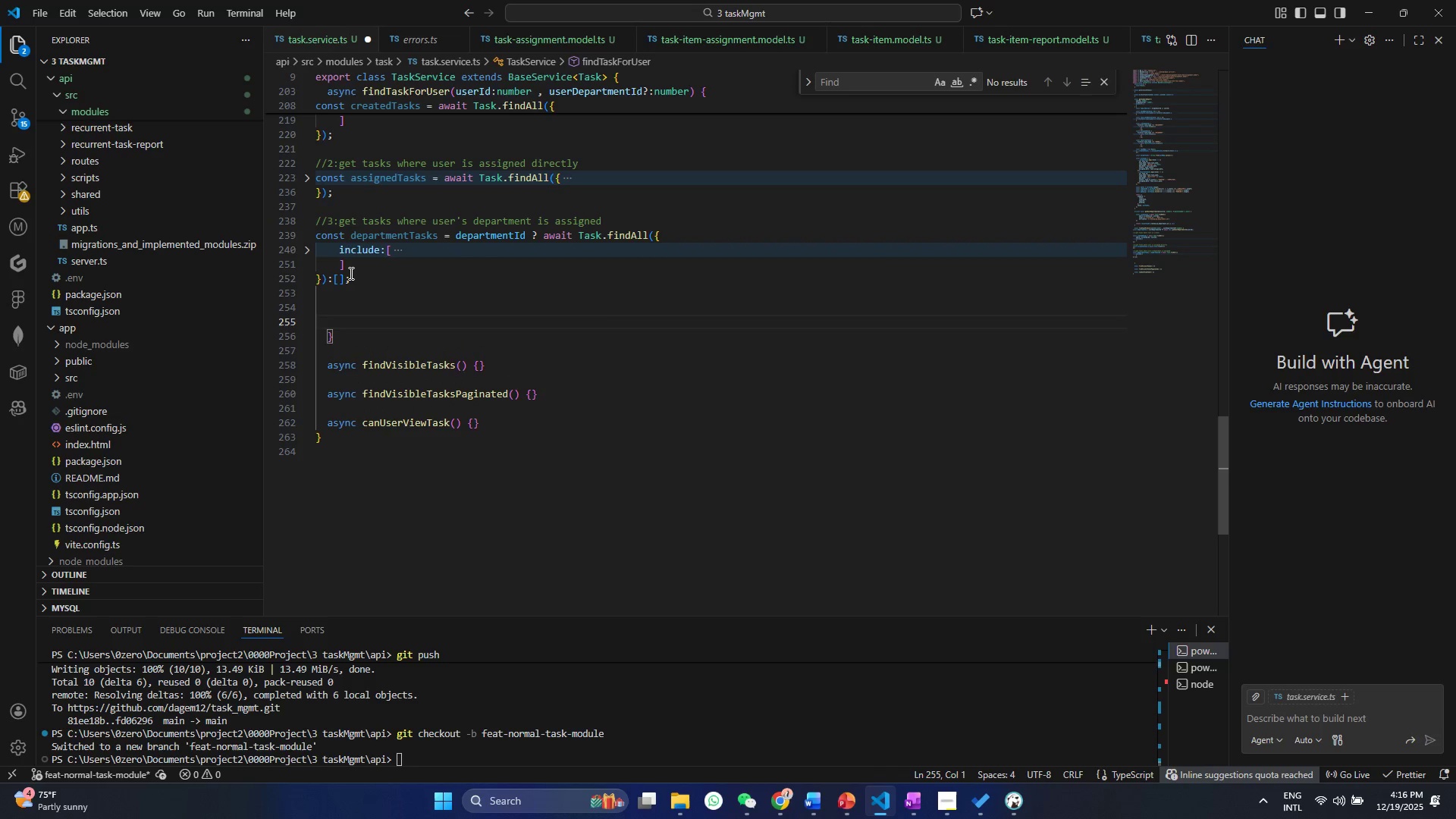 
key(Control+ControlLeft)
 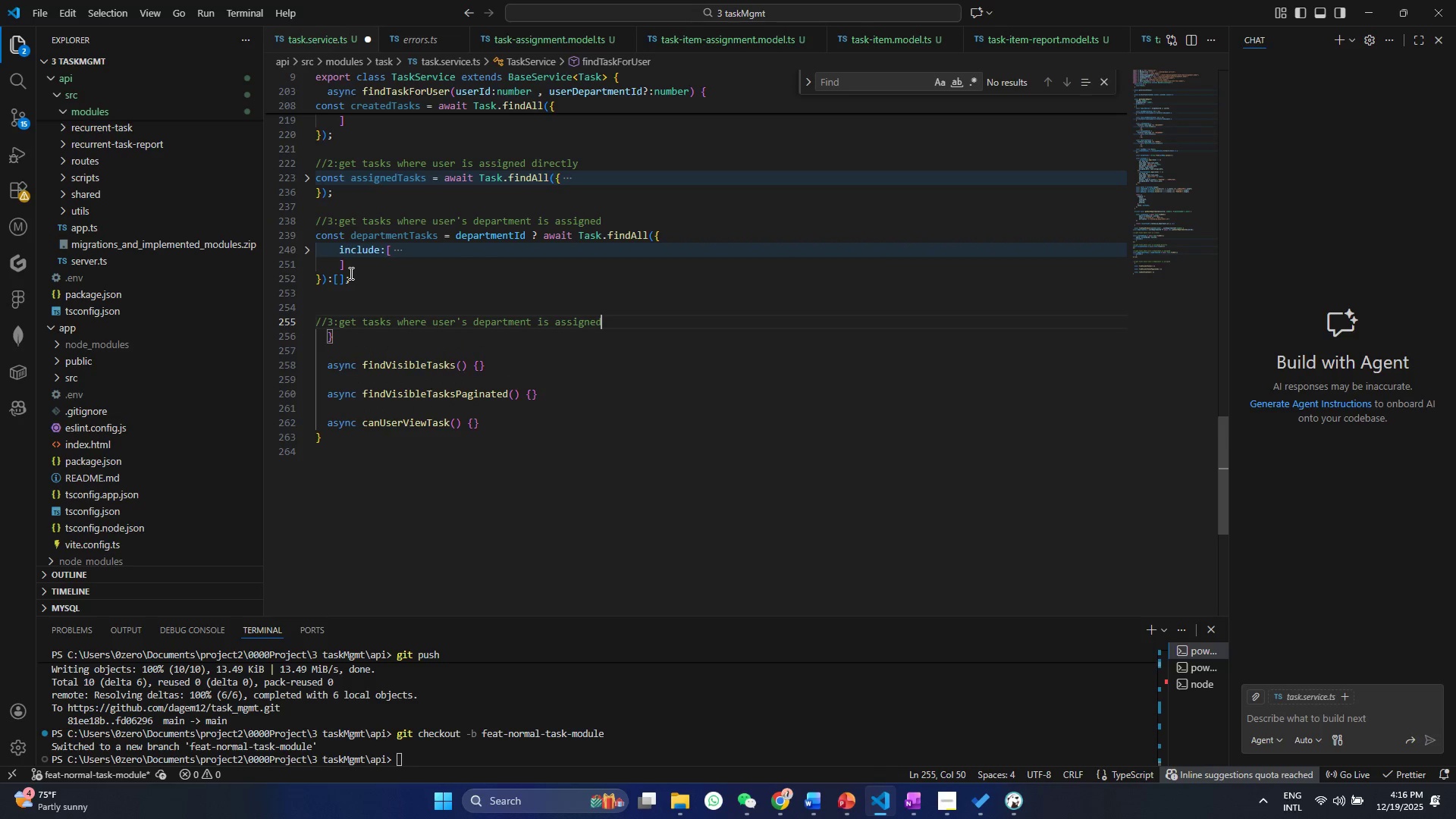 
key(Control+V)
 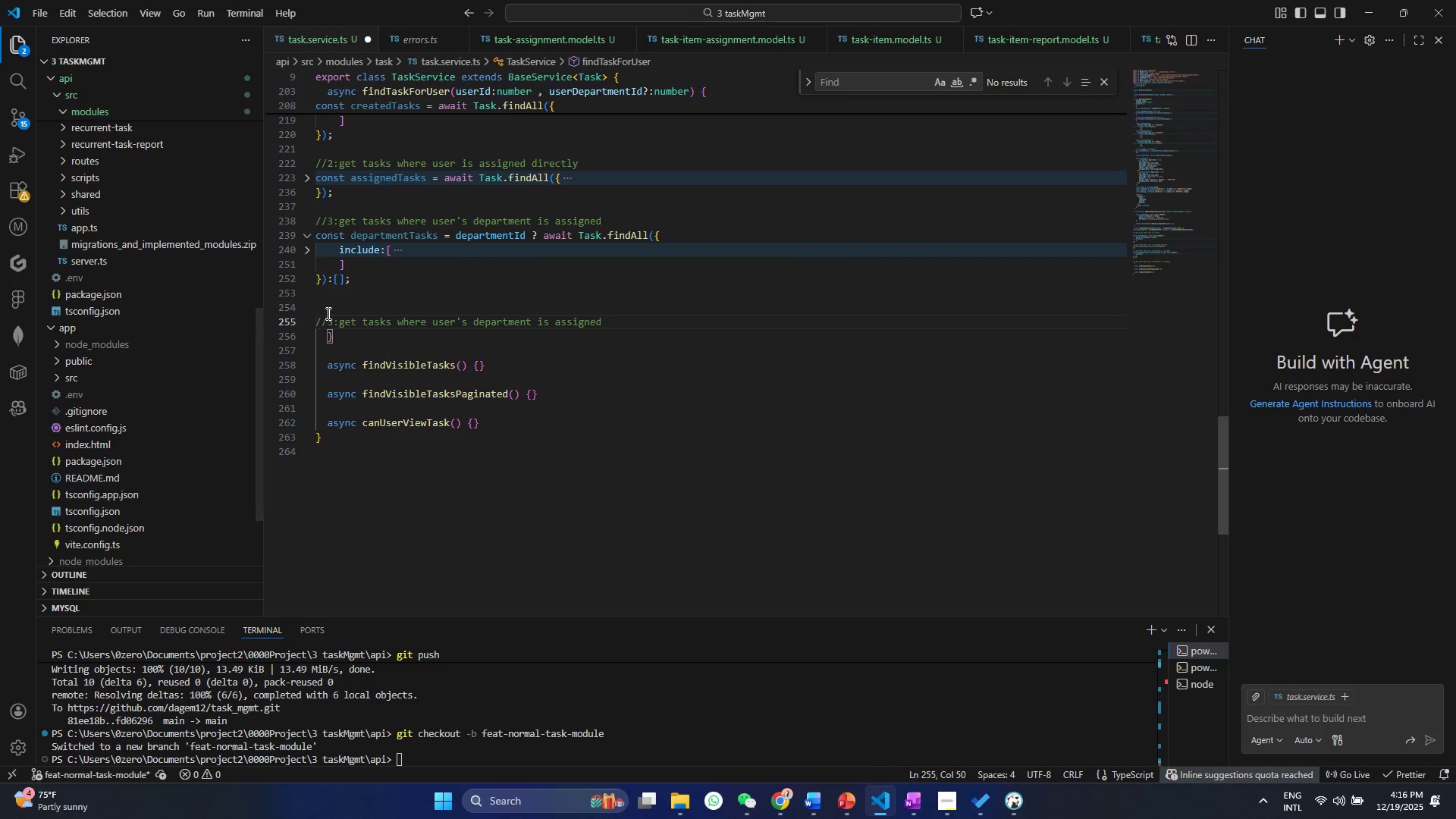 
left_click([333, 322])
 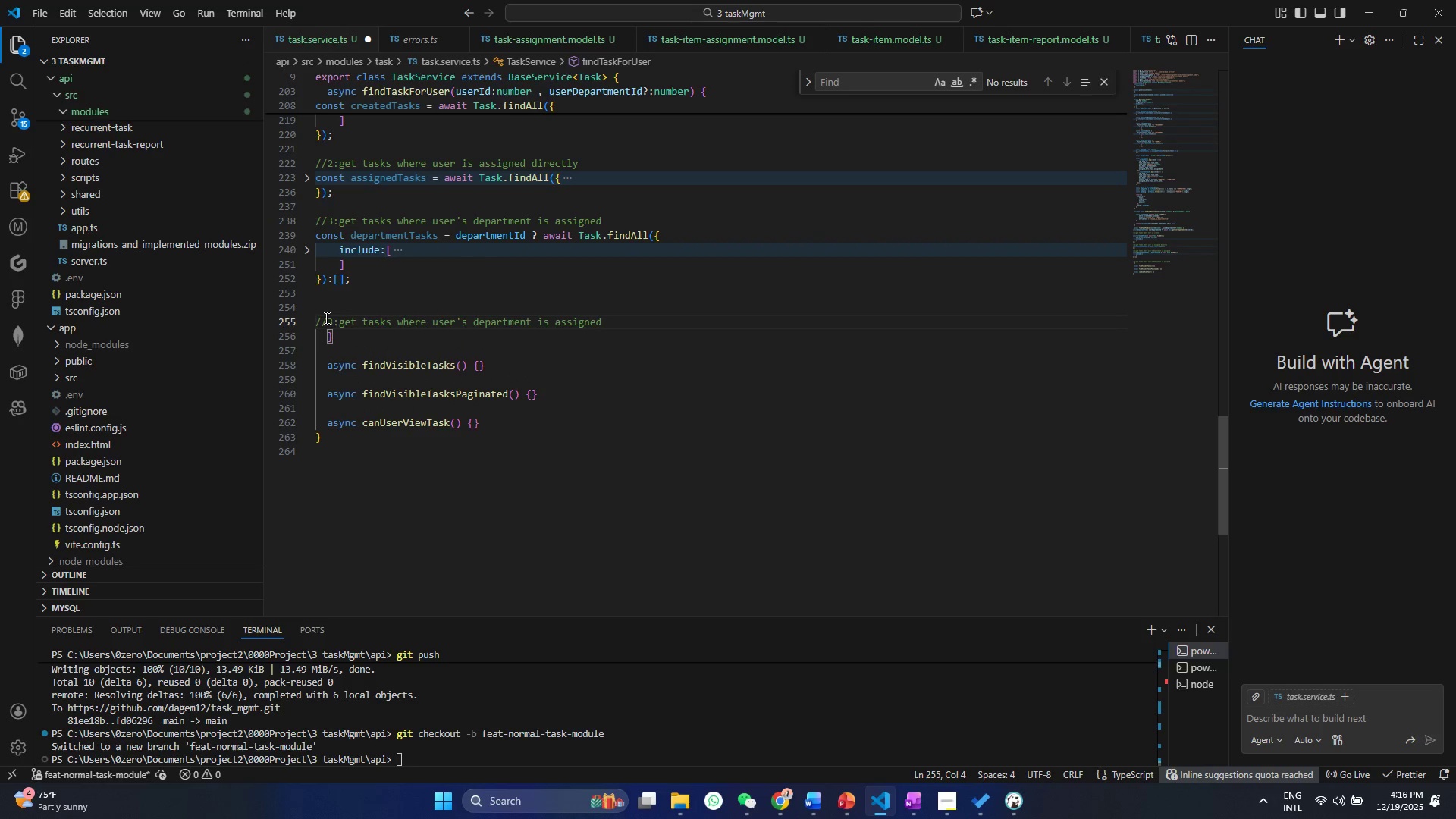 
key(Backspace)
 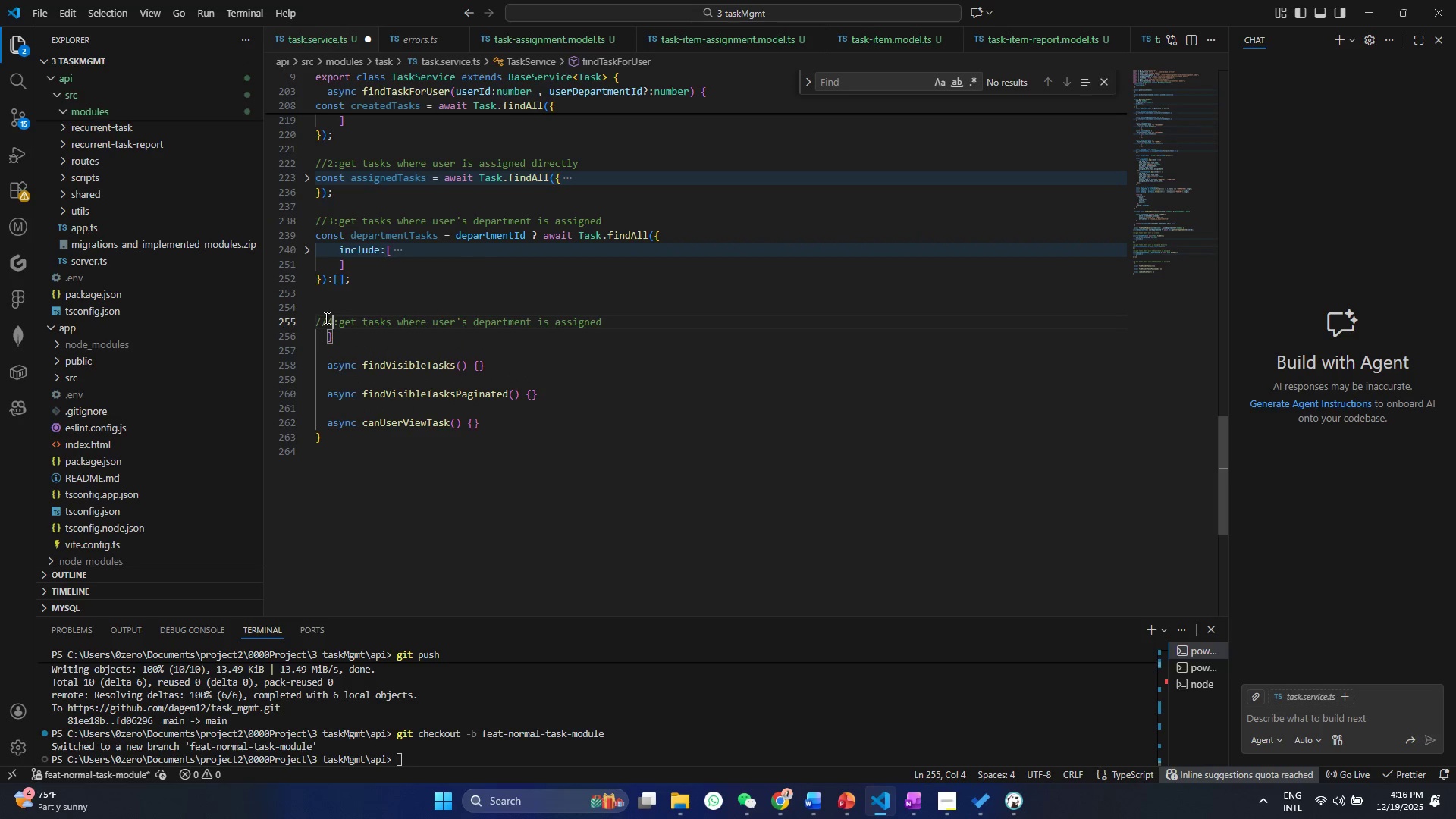 
key(4)
 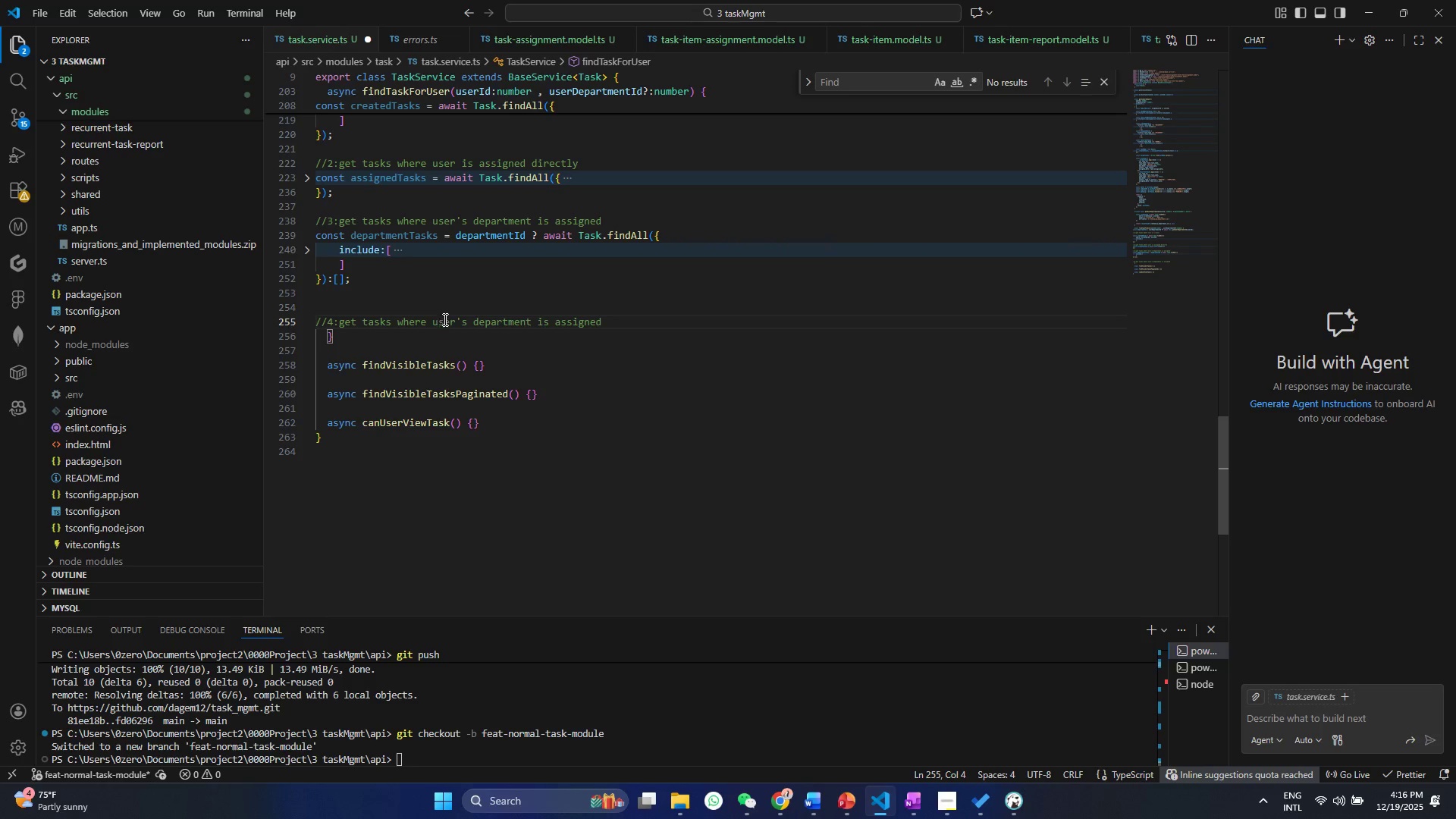 
left_click([469, 322])
 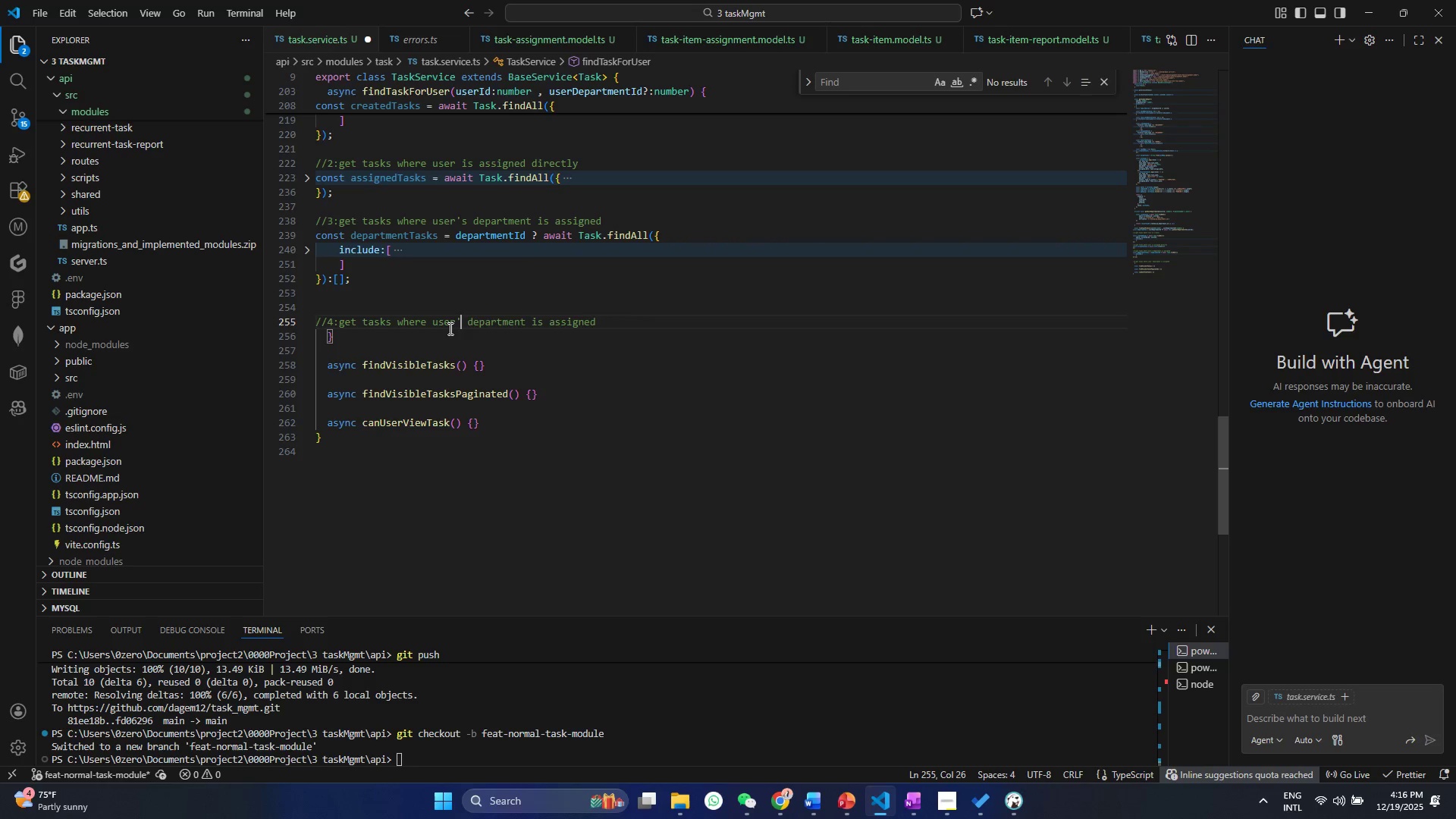 
key(Backspace)
 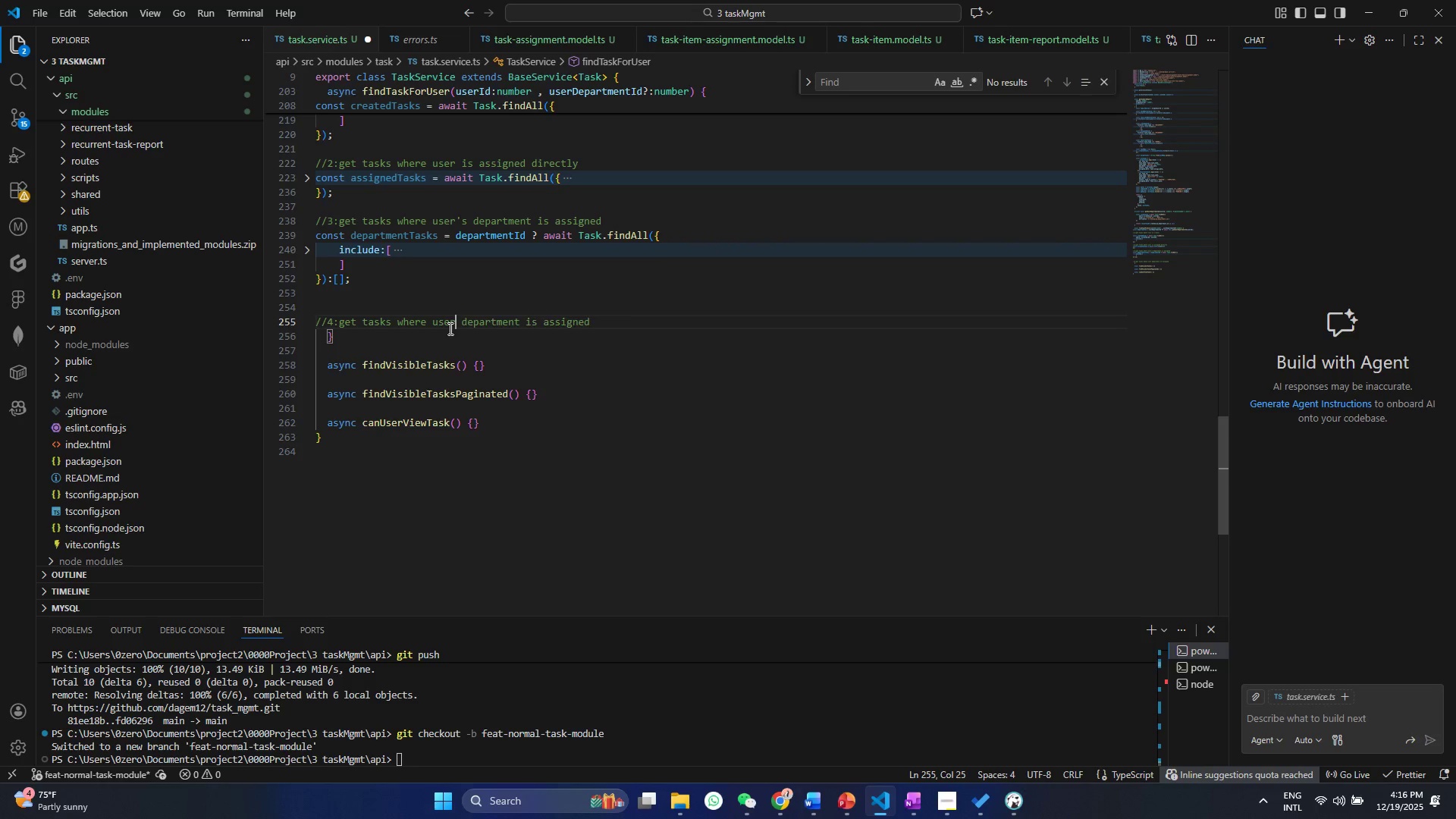 
key(Backspace)
 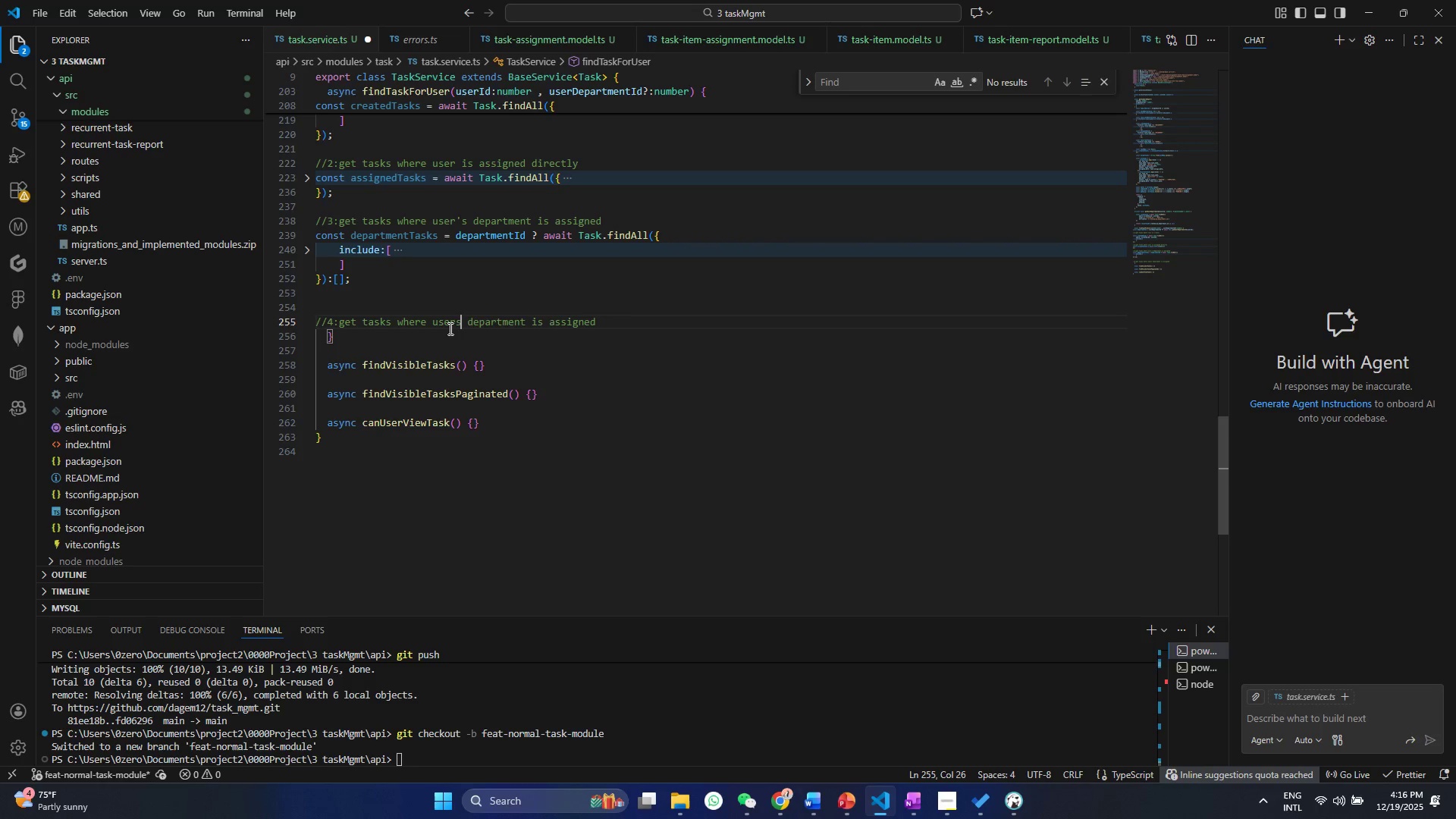 
key(S)
 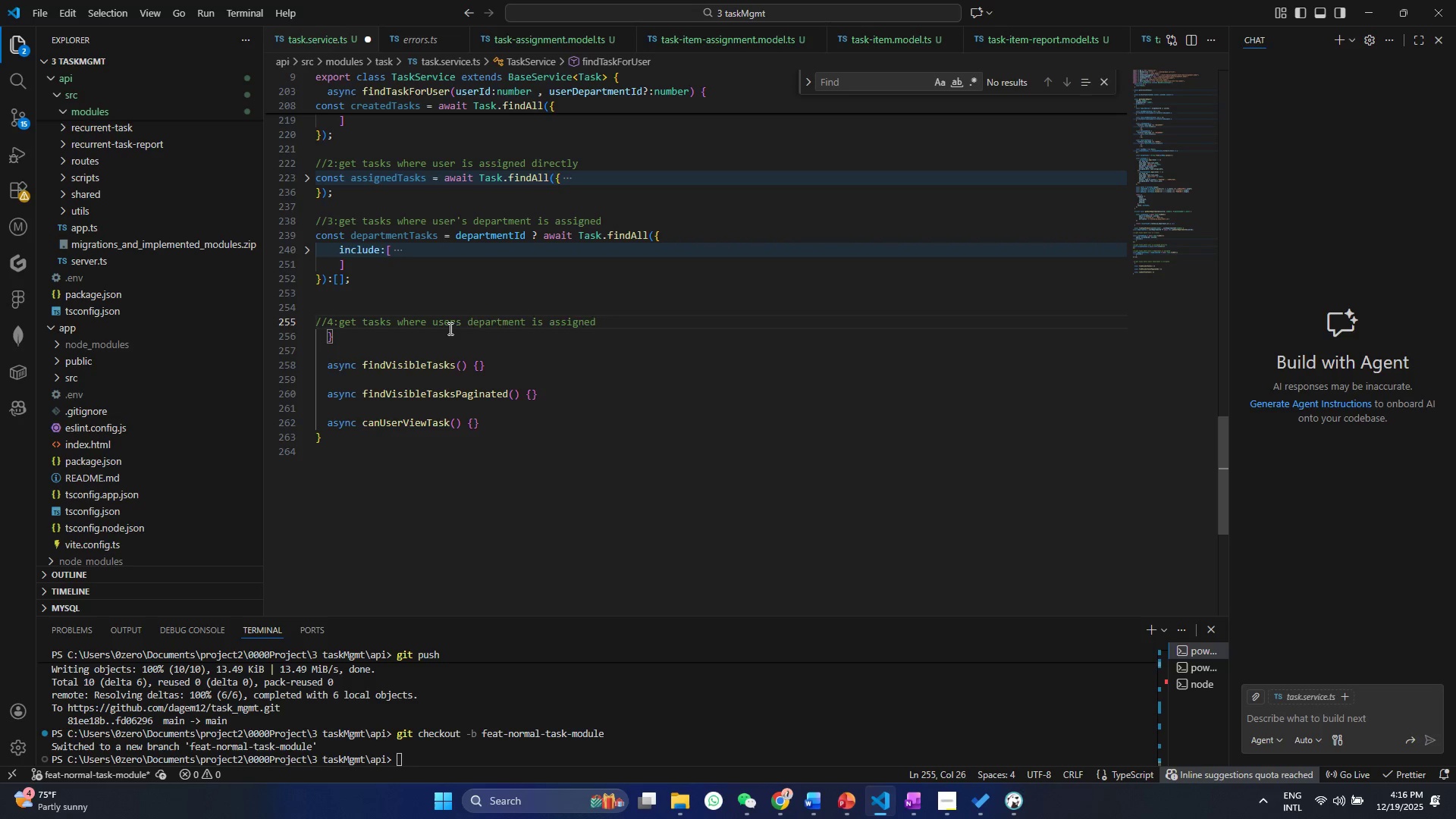 
key(Space)
 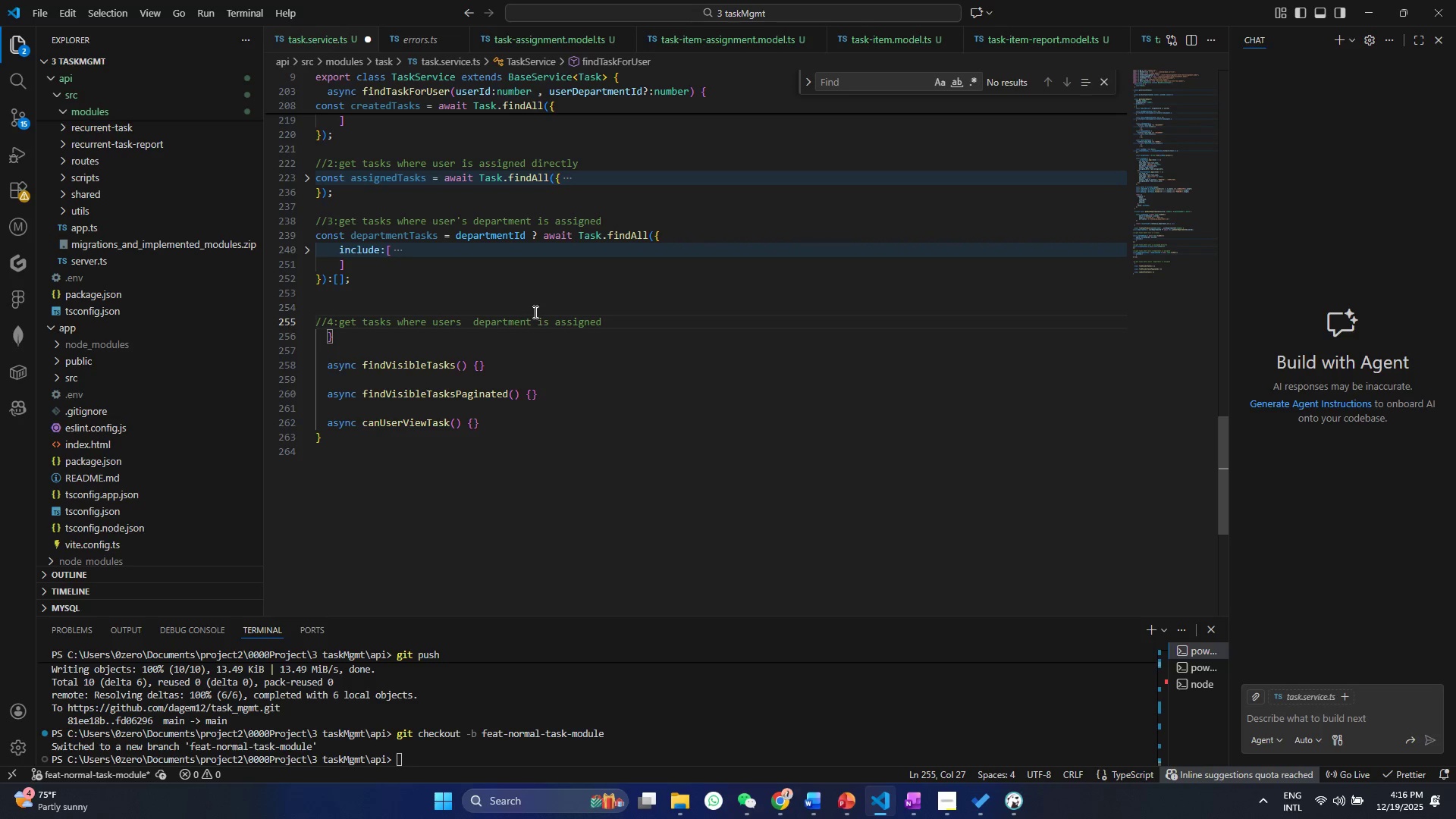 
double_click([518, 322])
 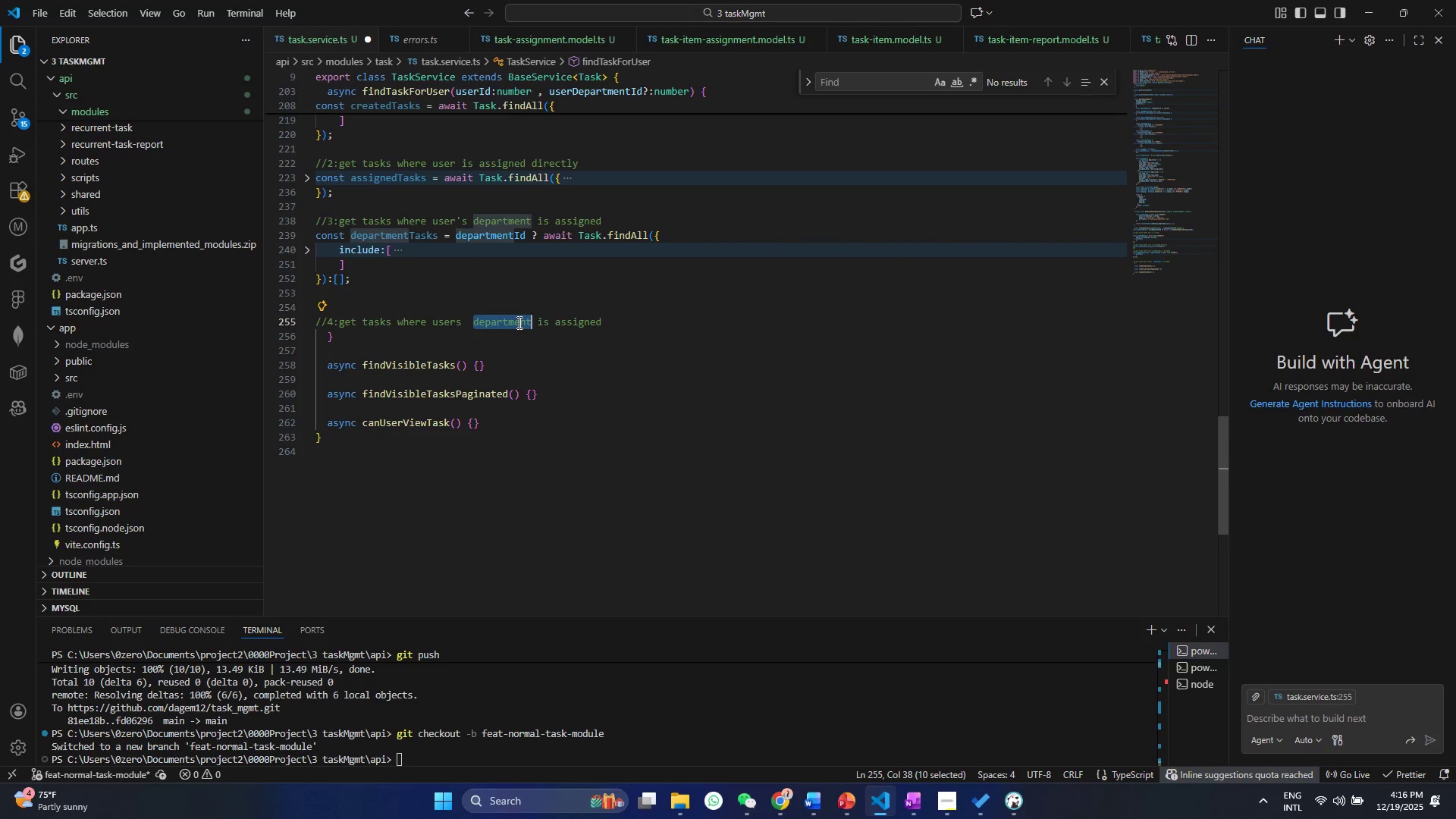 
key(Backspace)
 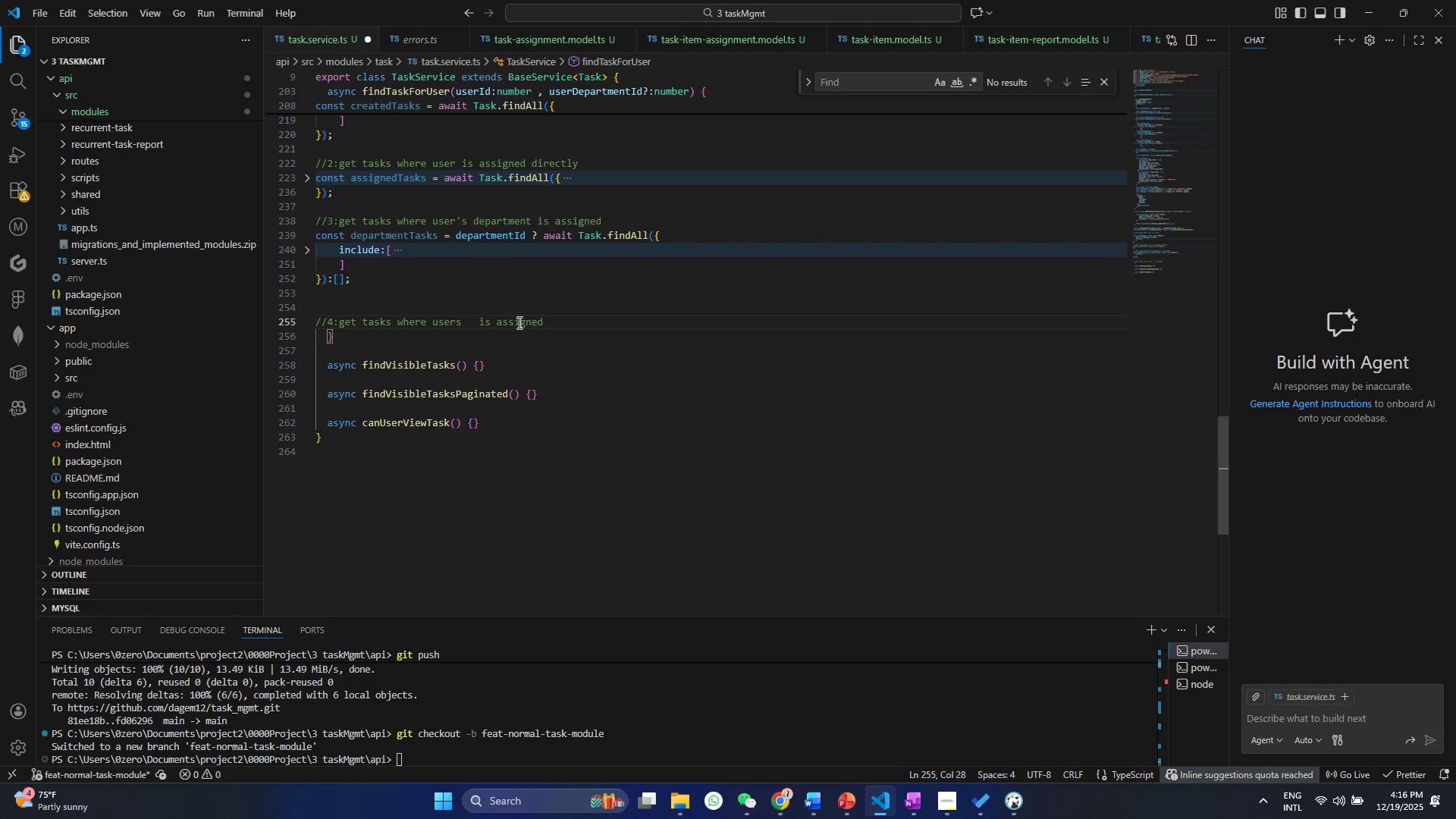 
key(Backspace)
 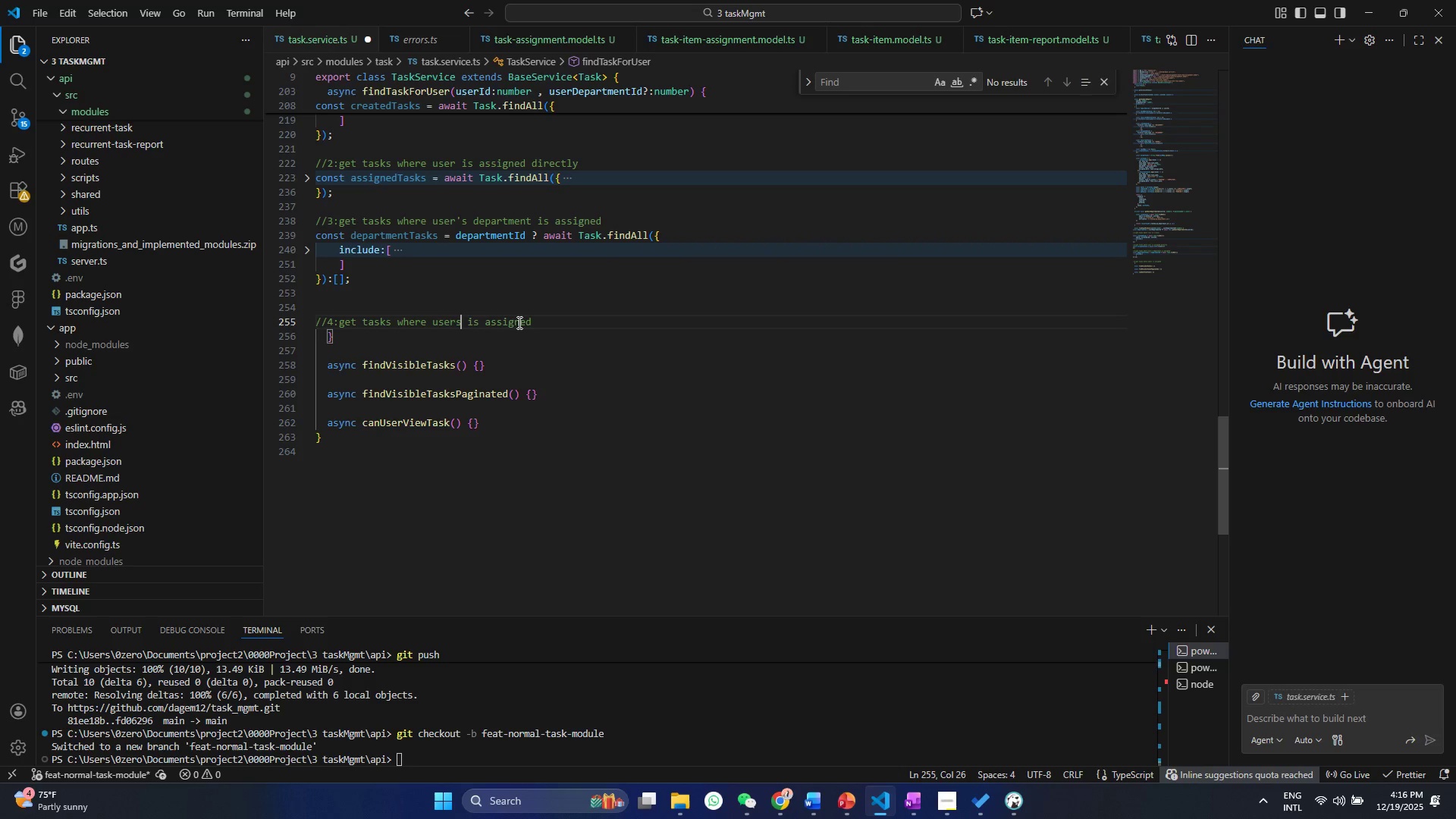 
key(Backspace)
 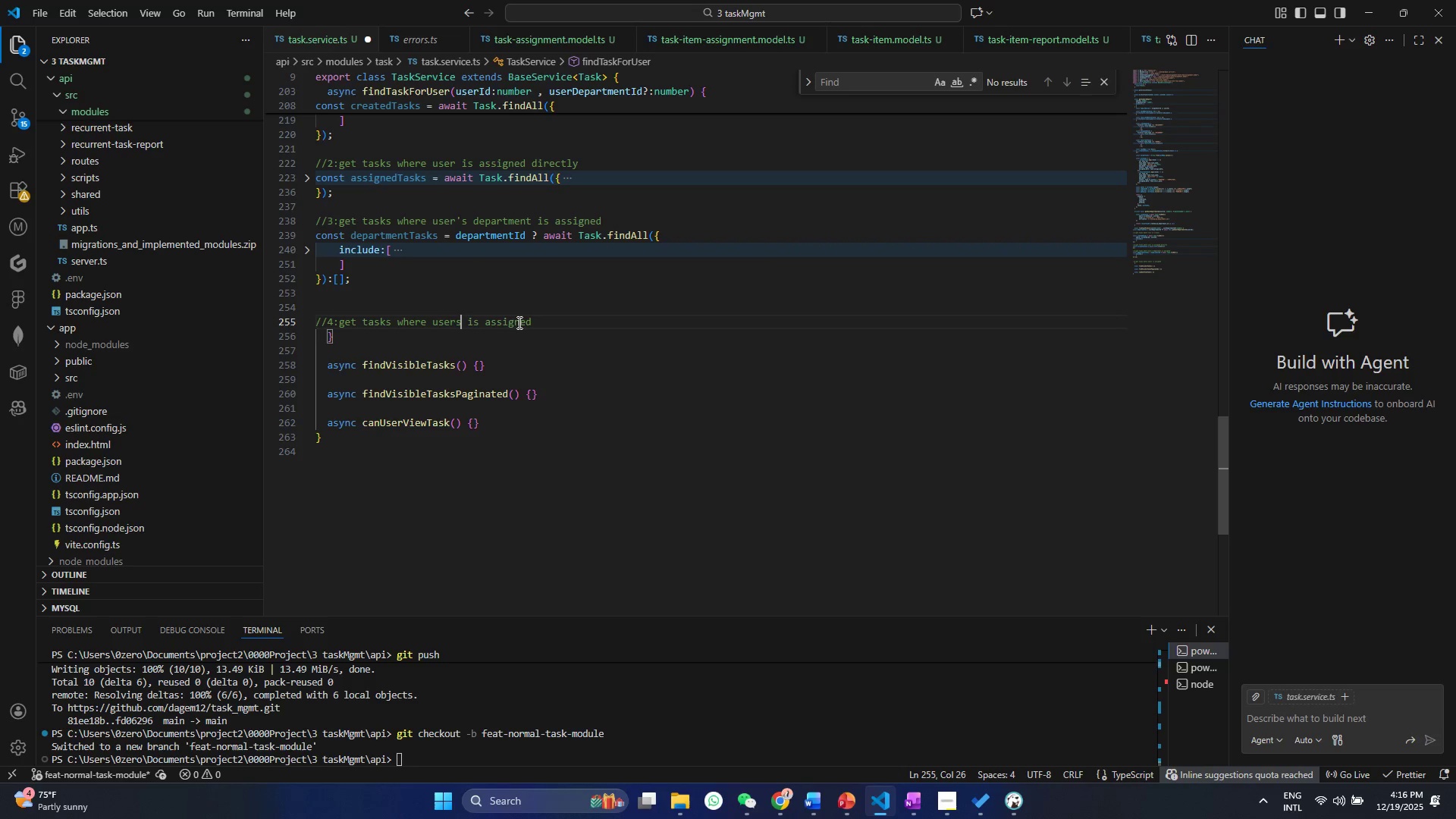 
left_click([518, 322])
 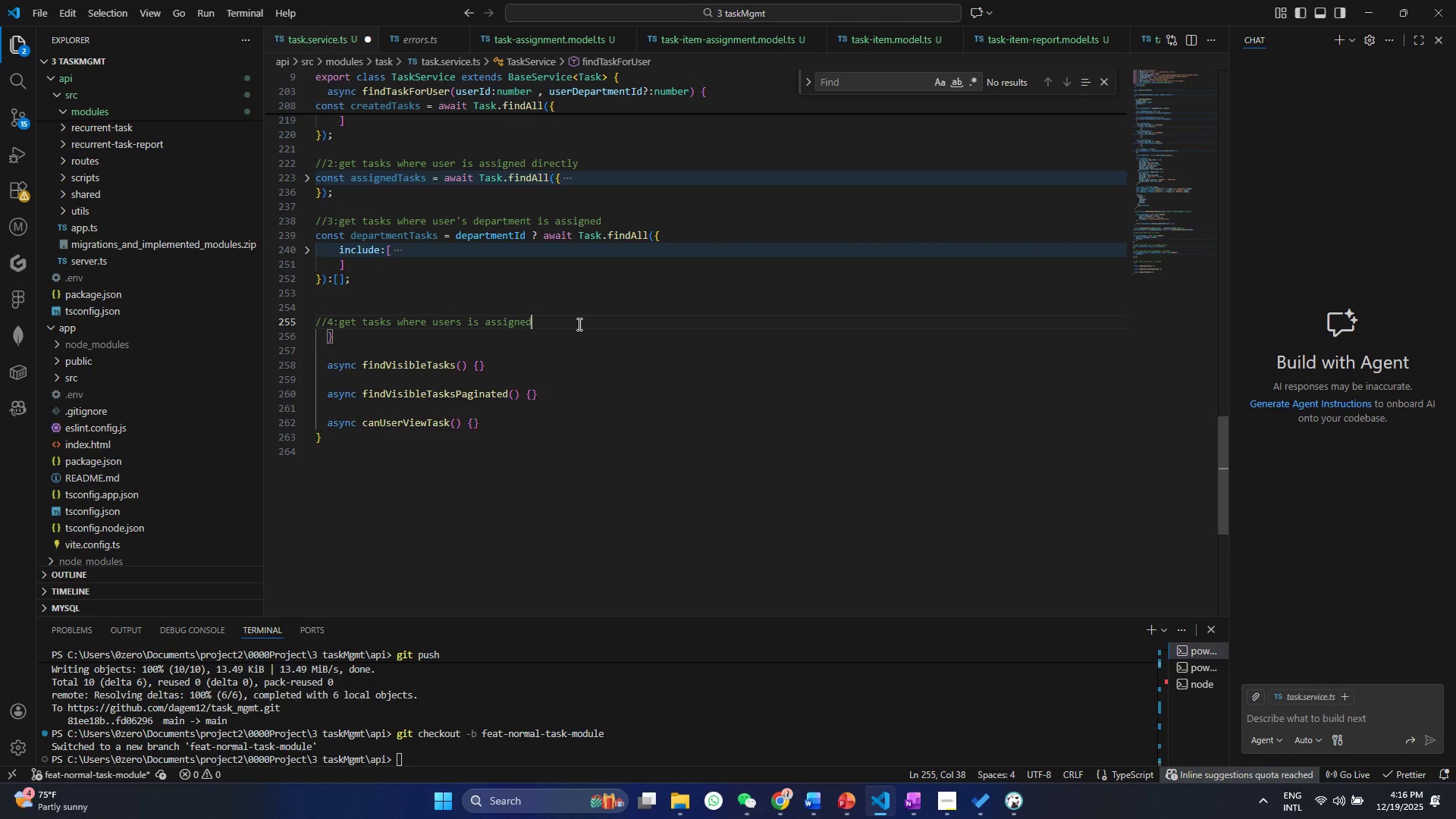 
left_click([578, 324])
 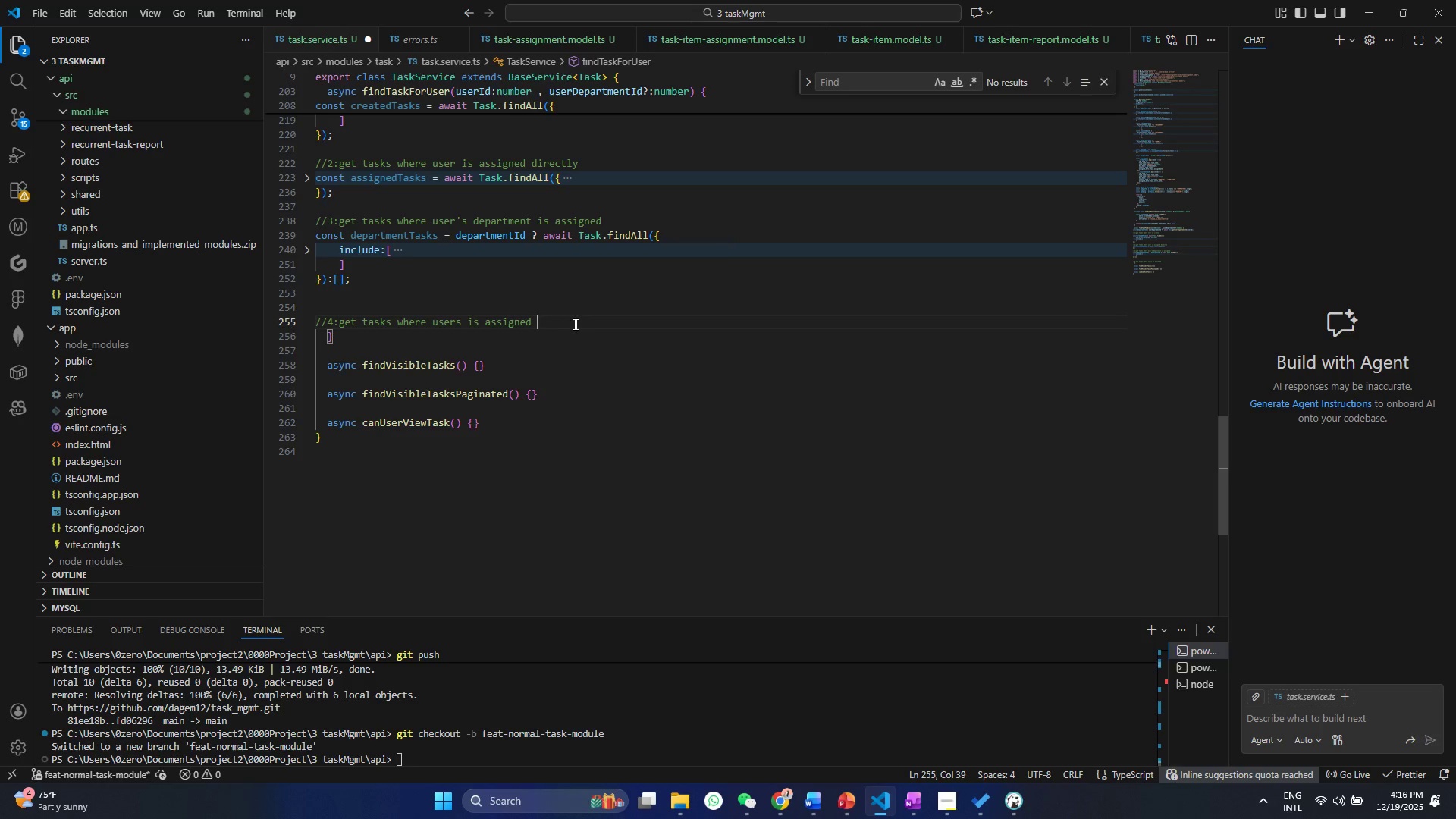 
type( to anu)
key(Backspace)
type(uy)
key(Backspace)
key(Backspace)
type(y task item)
 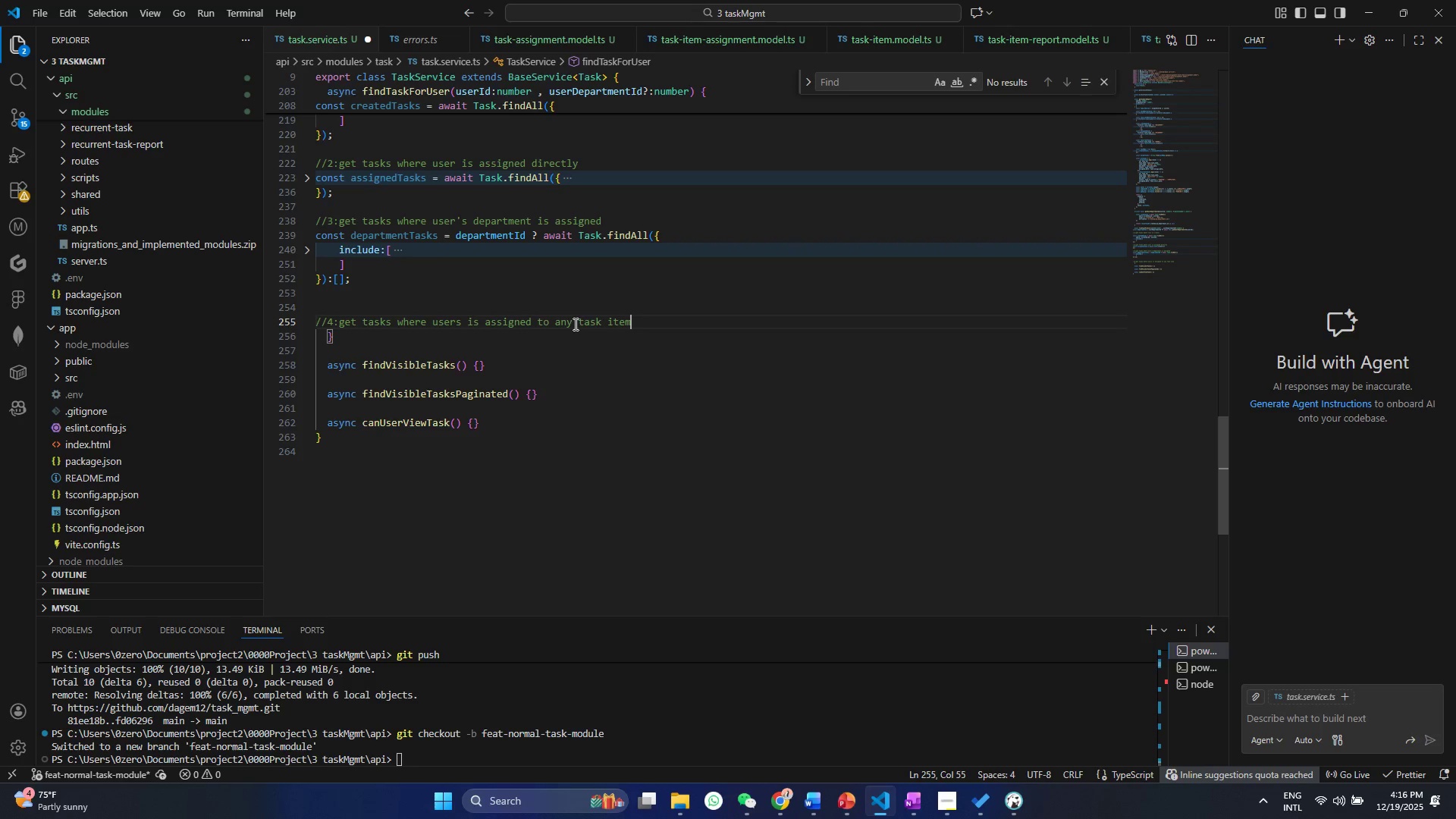 
key(Control+ControlLeft)
 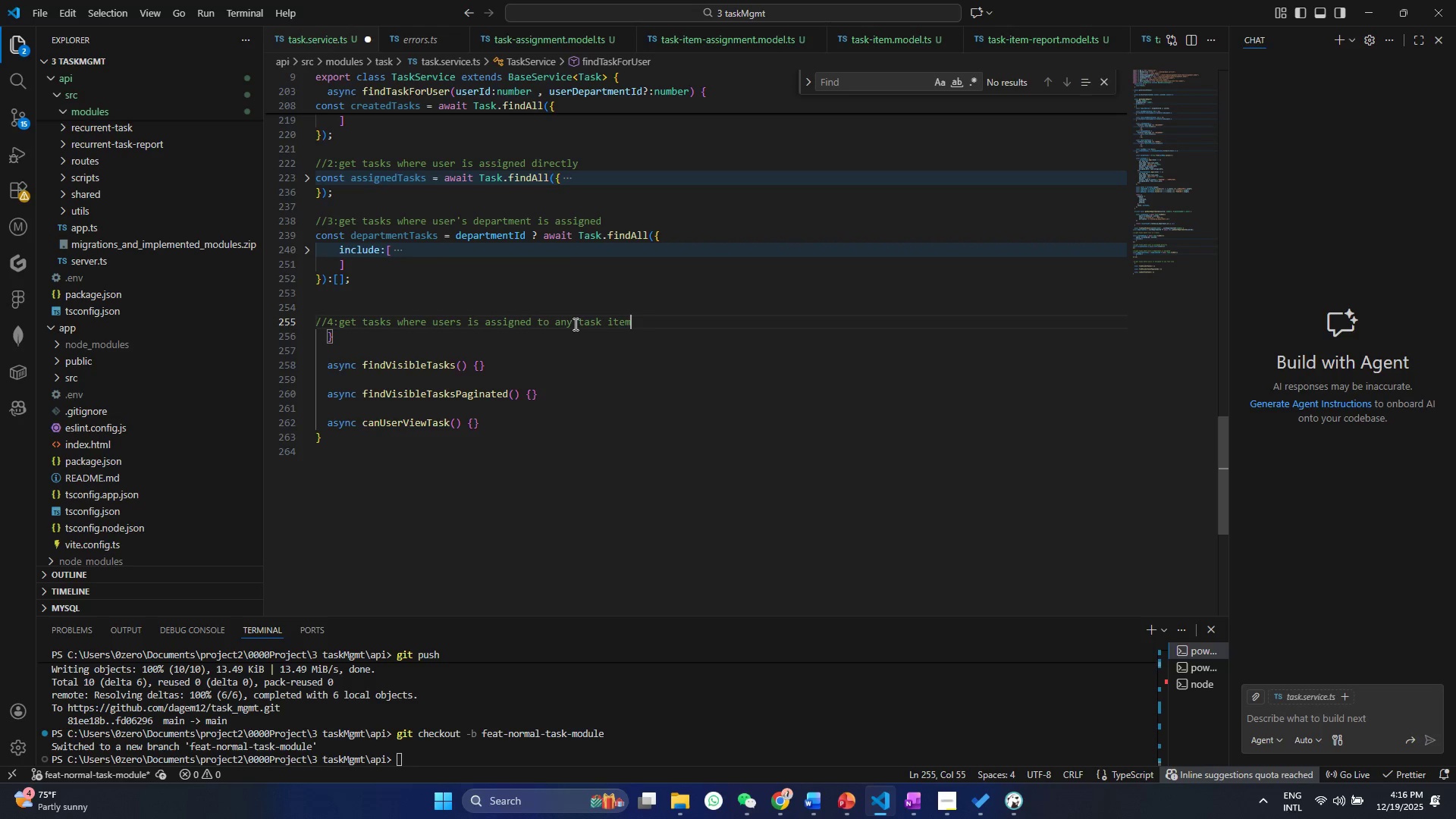 
key(Control+S)
 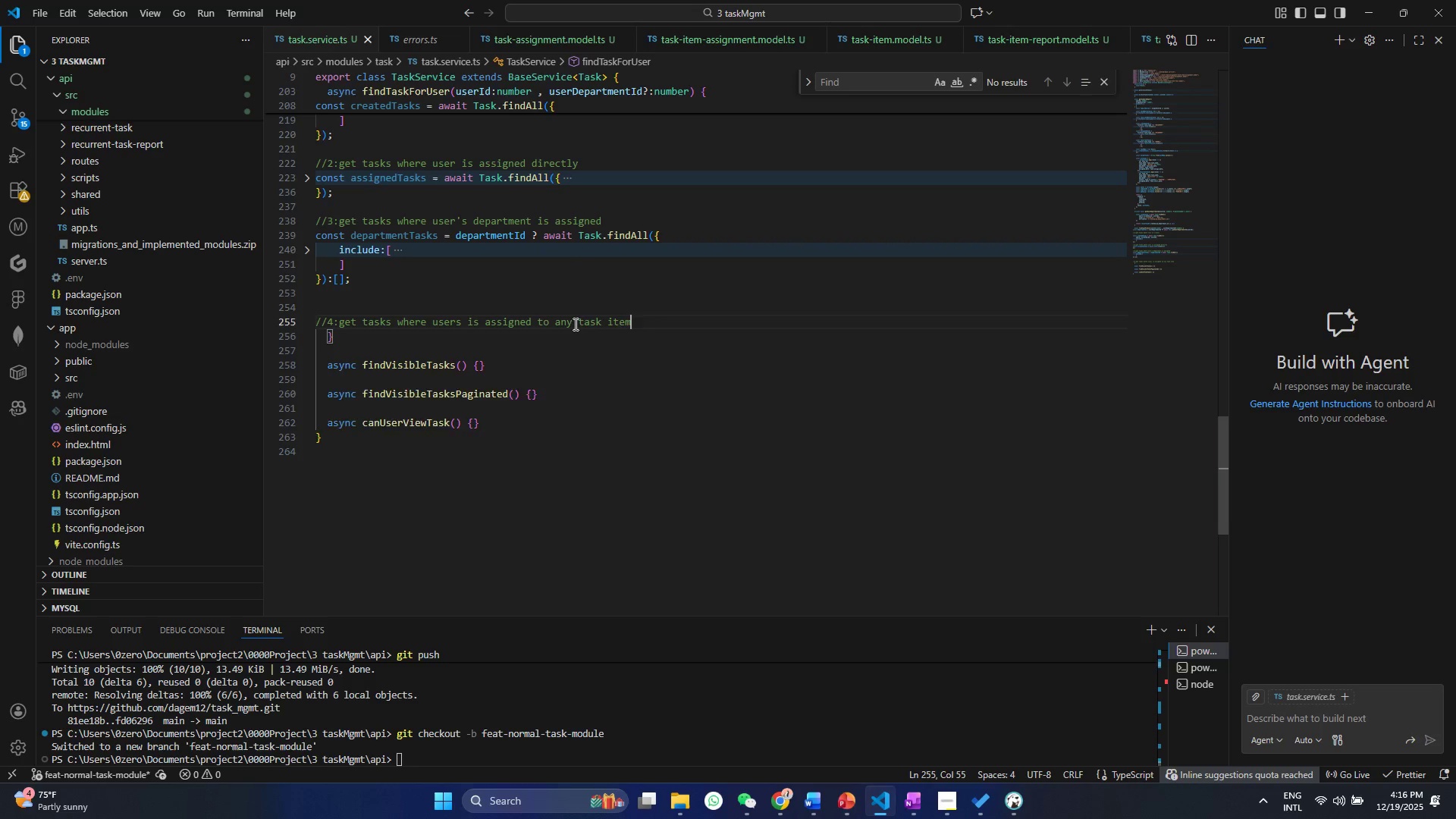 
key(Enter)
 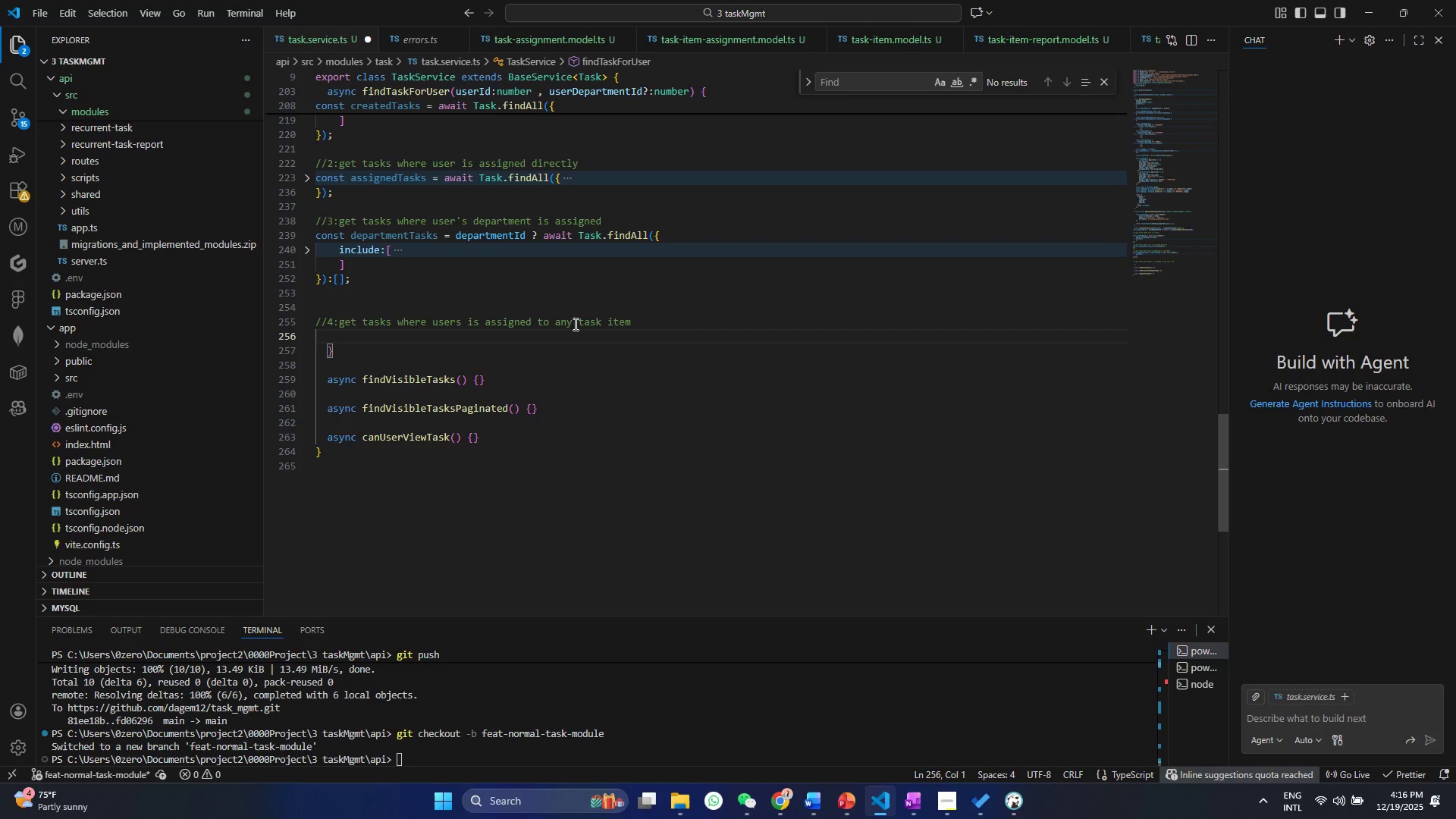 
type(const)
 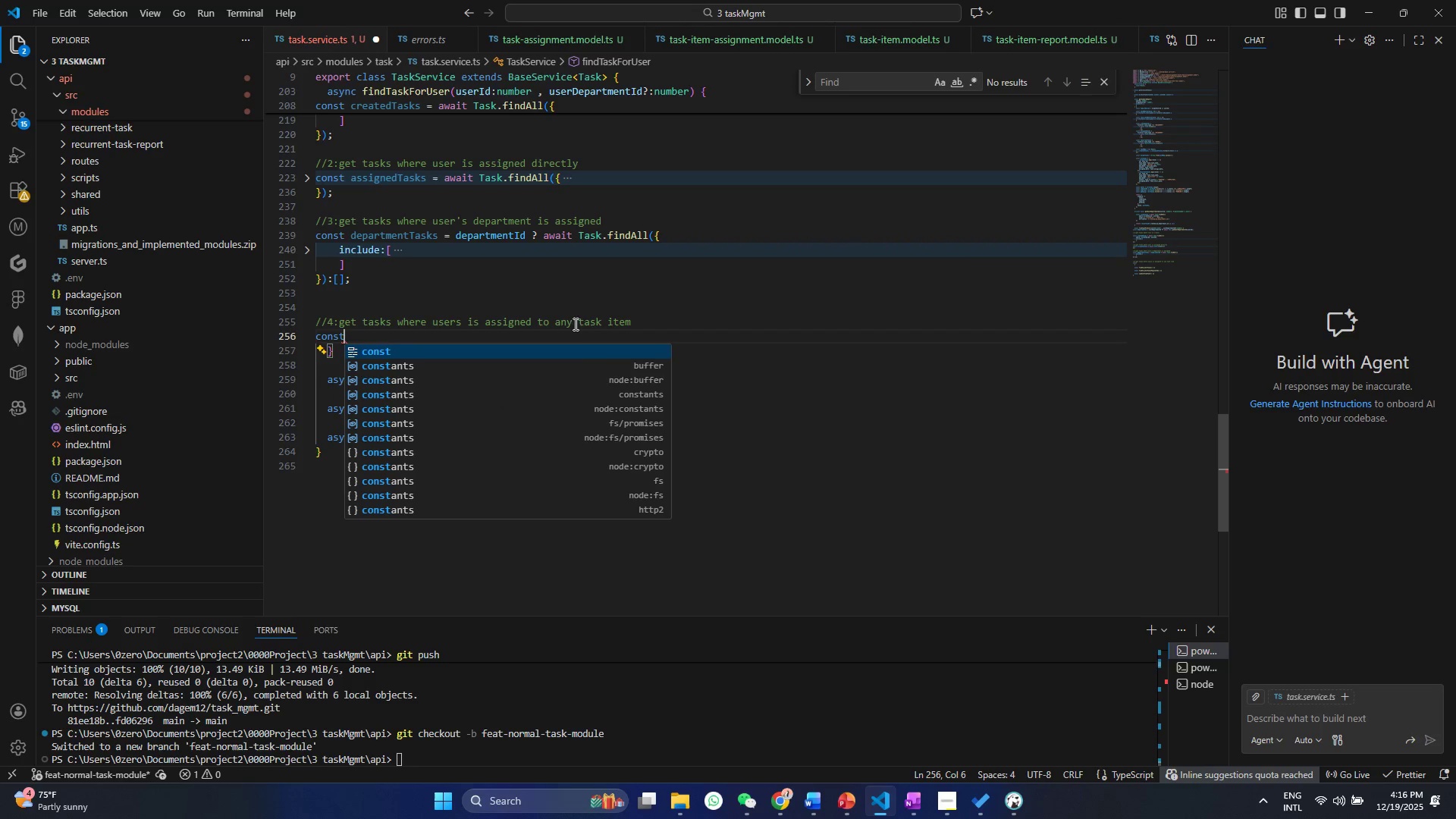 
type( taskItemWithUser = awa)
 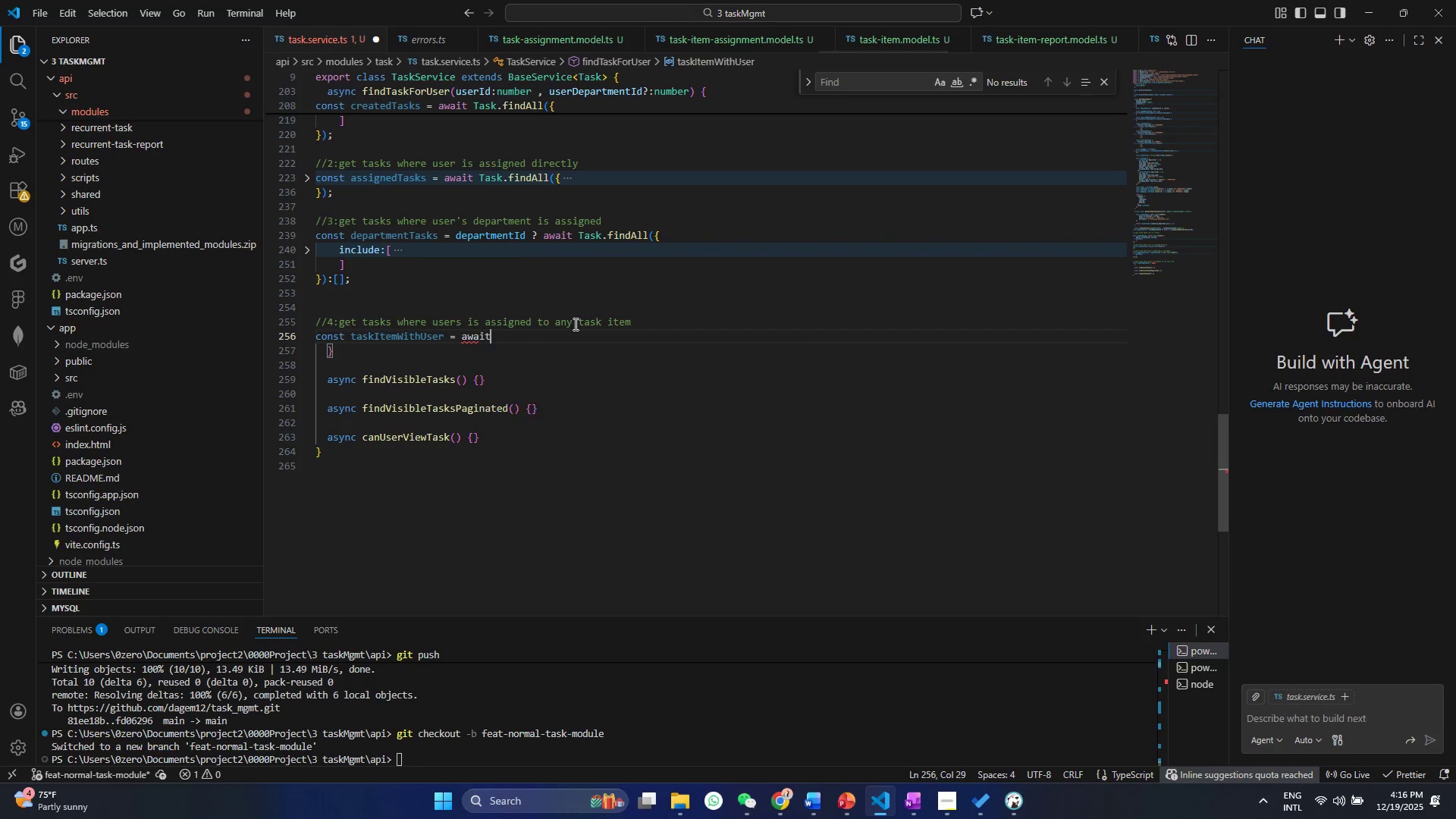 
key(Enter)
 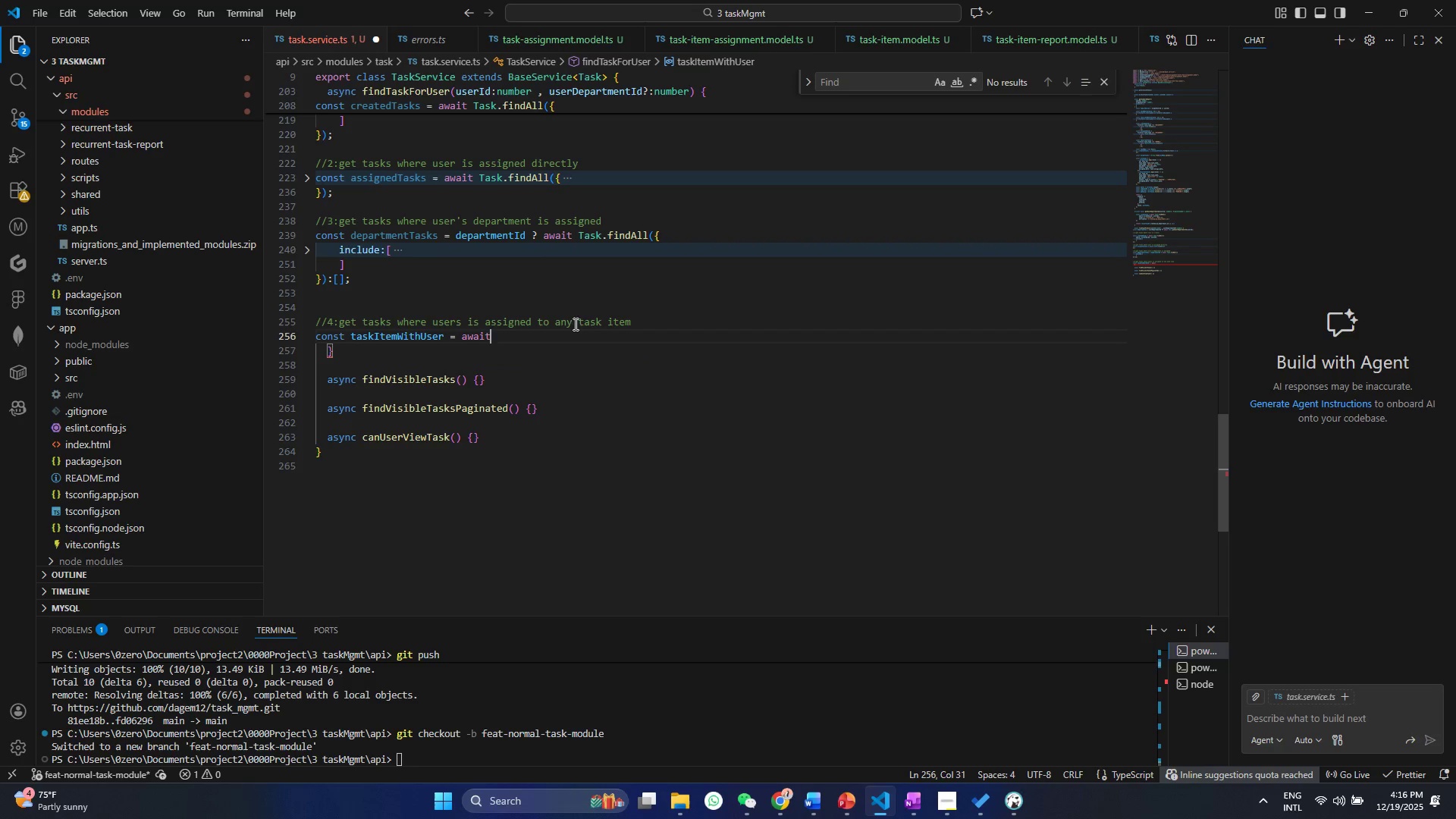 
hold_key(key=ShiftRight, duration=1.33)
 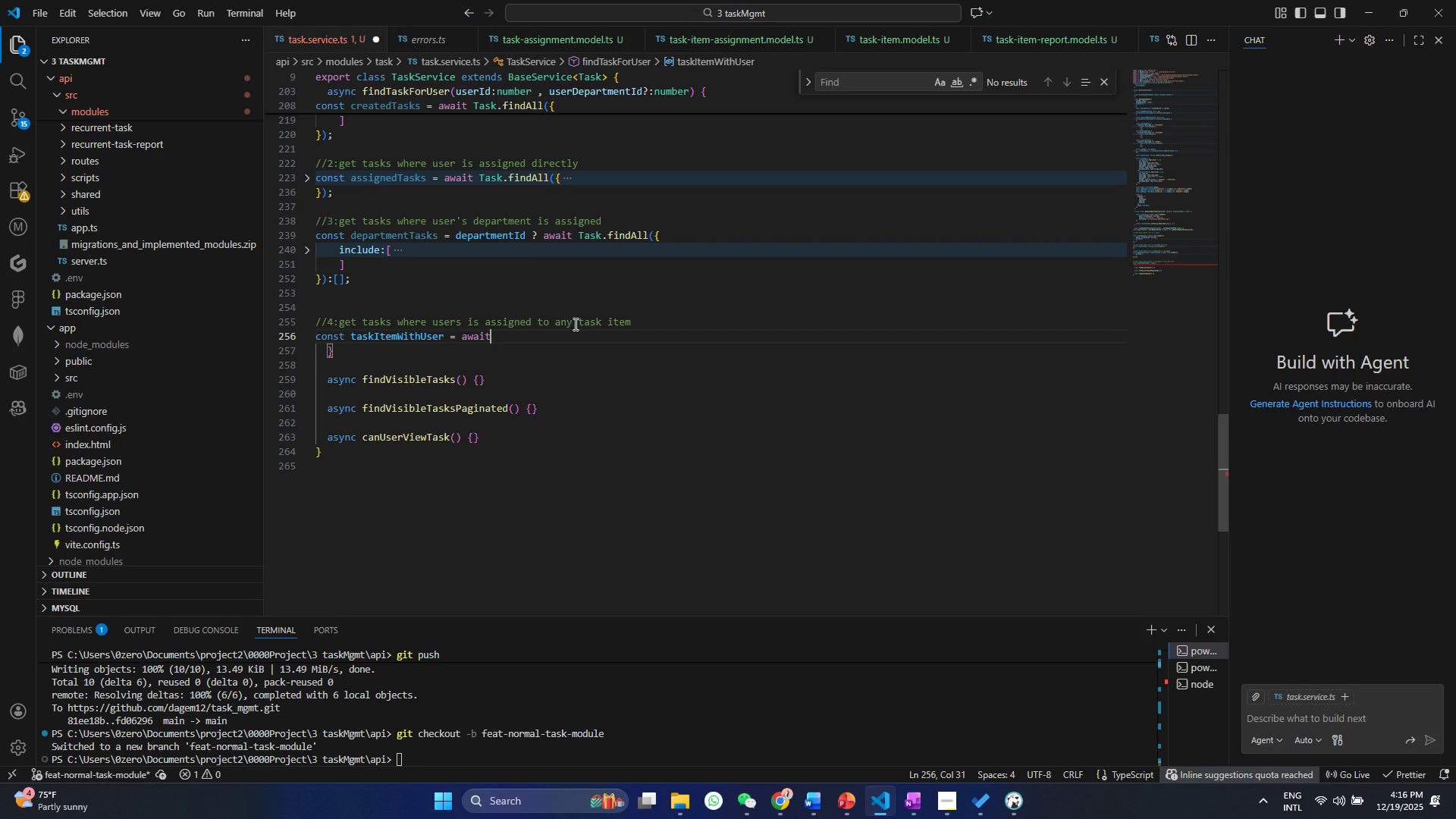 
type( Tas)
 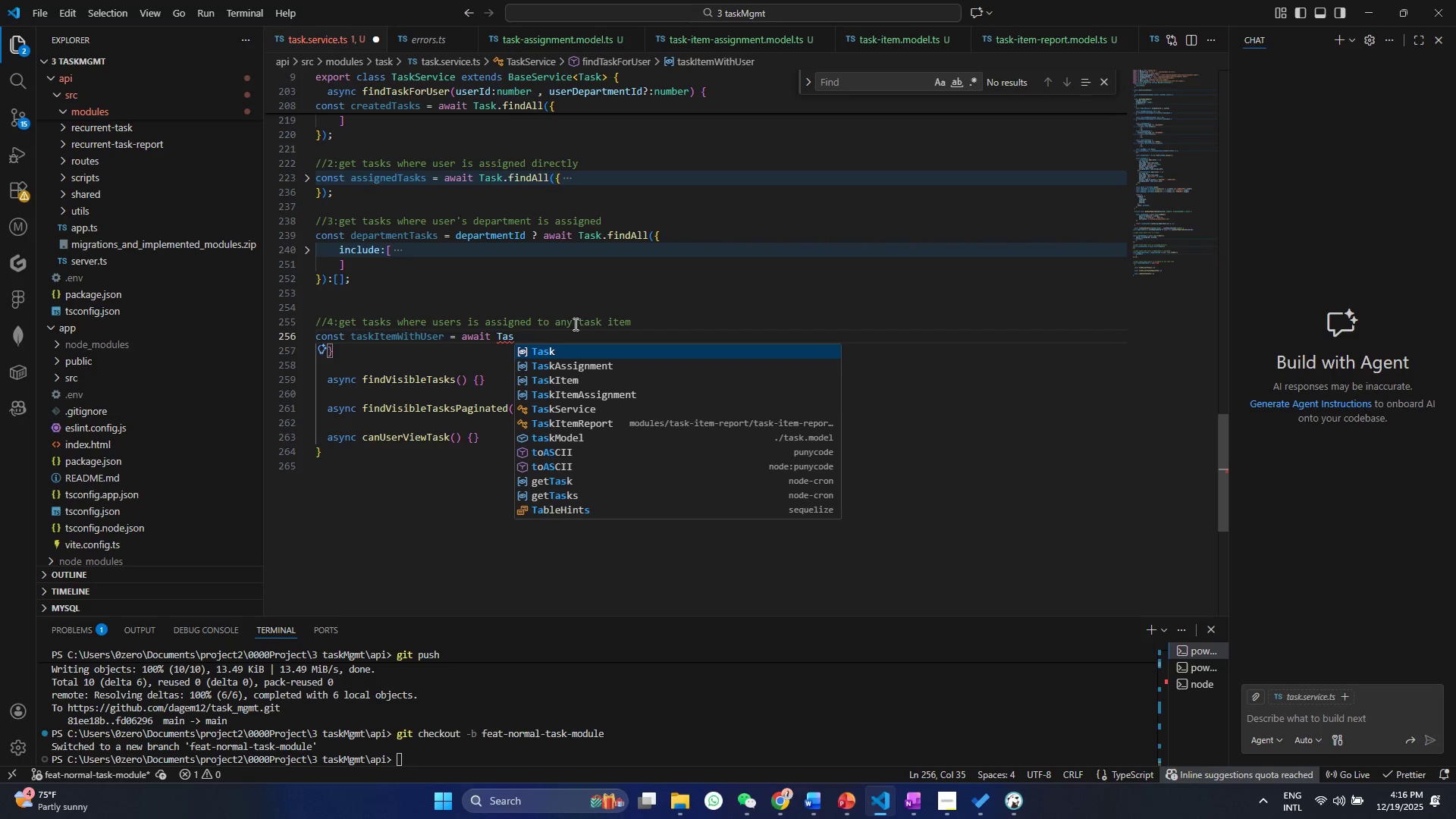 
key(ArrowDown)
 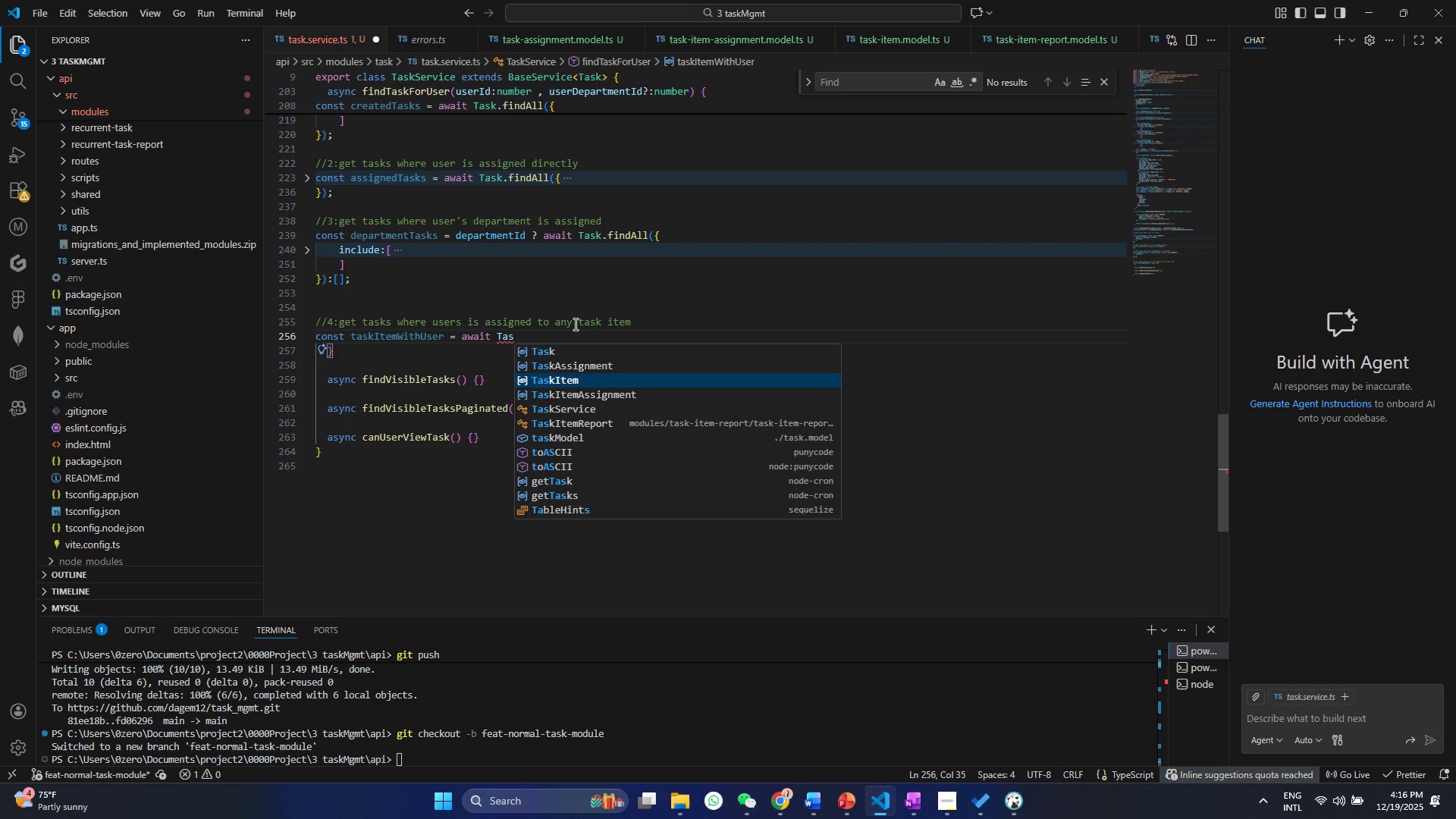 
key(ArrowDown)
 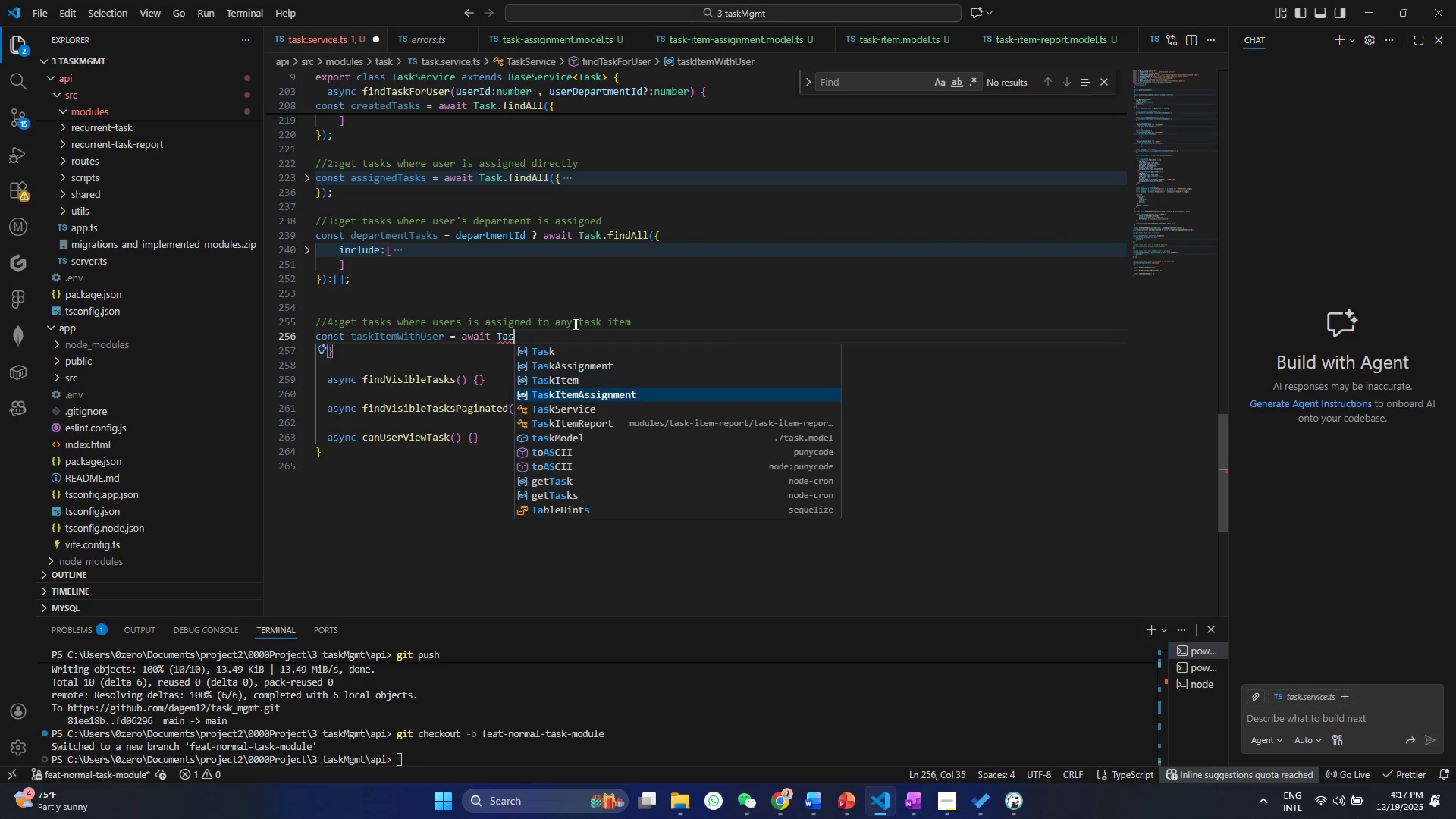 
key(ArrowDown)
 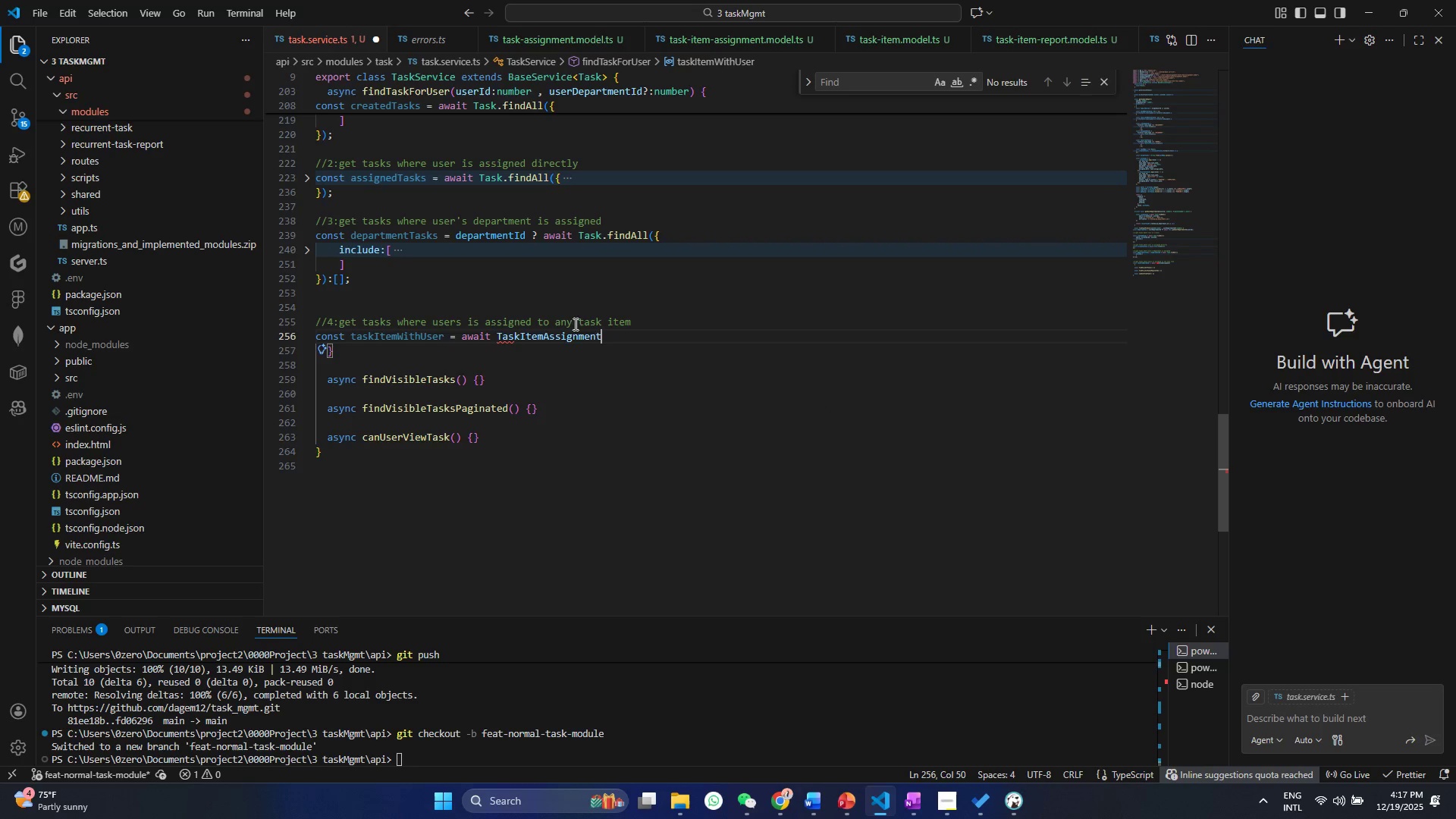 
key(Enter)
 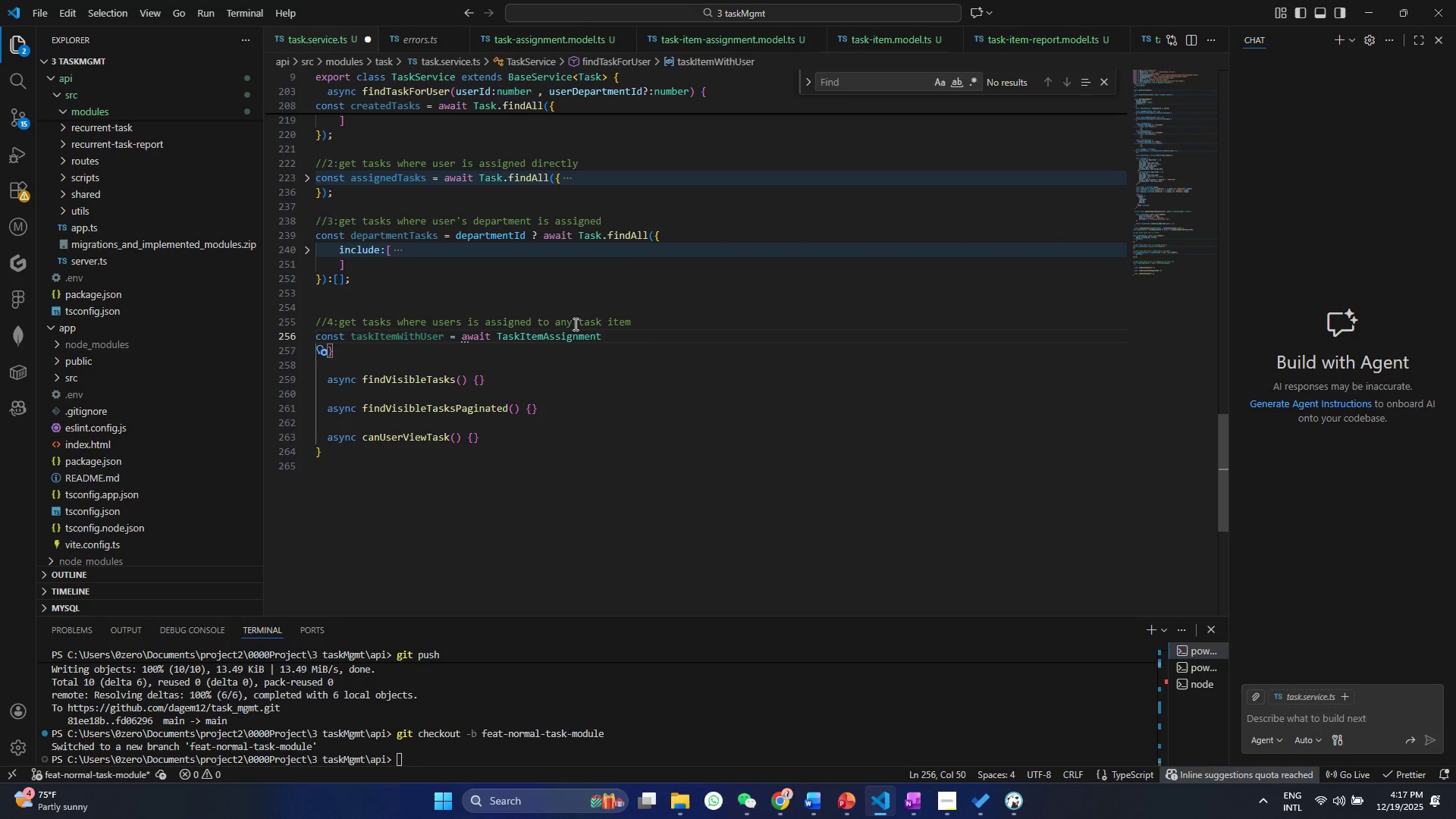 
key(Period)
 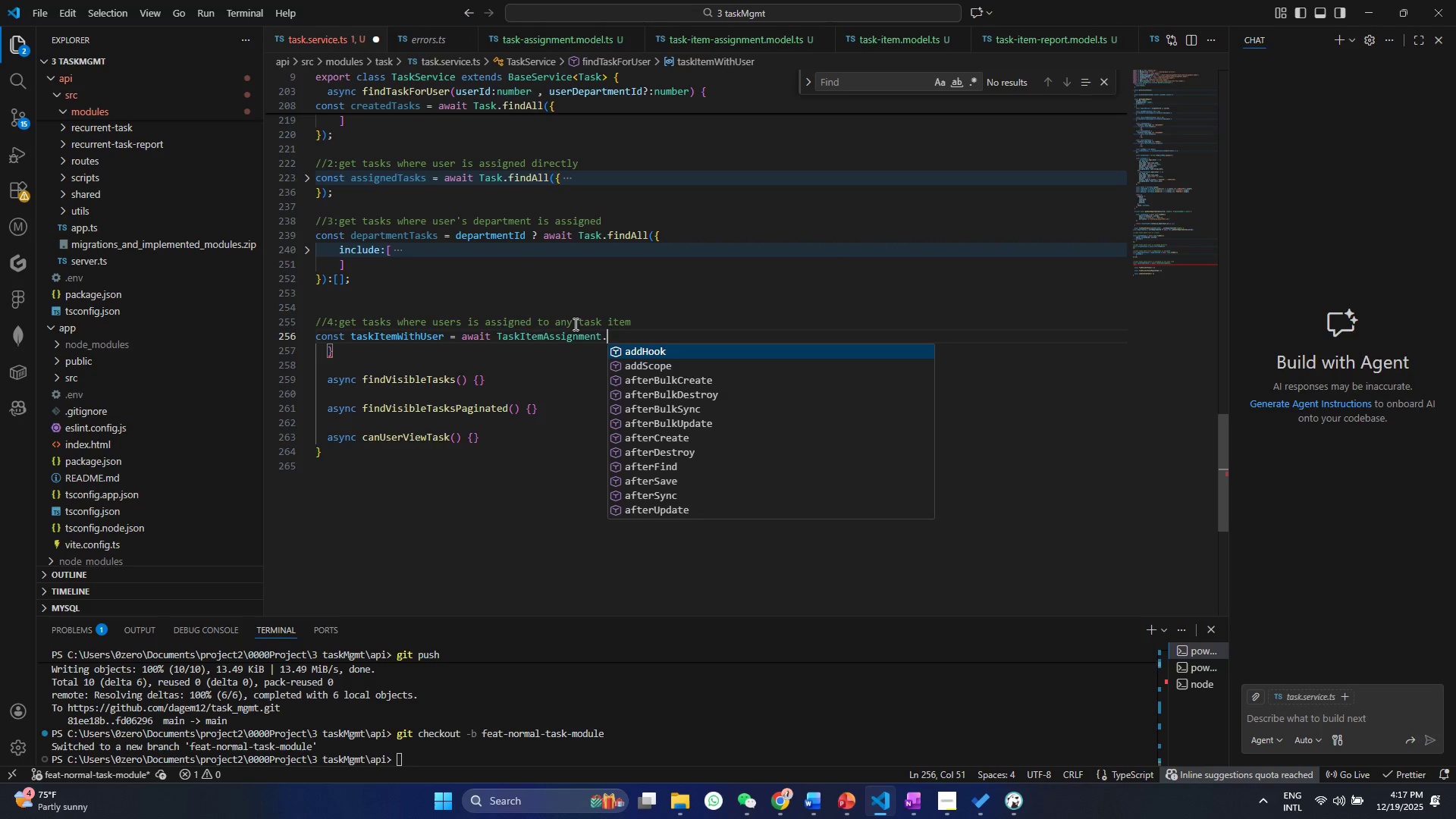 
left_click([402, 357])
 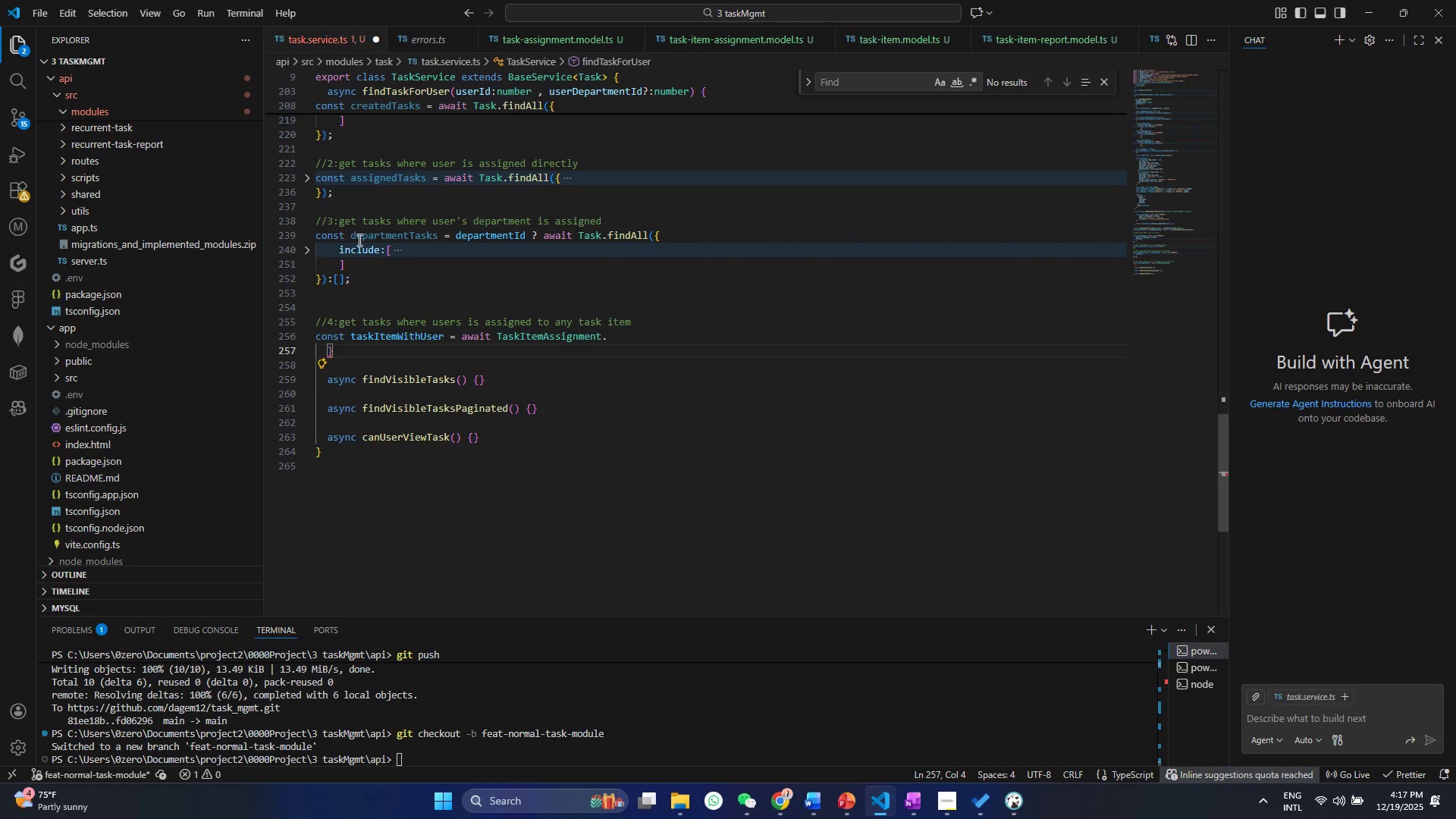 
left_click_drag(start_coordinate=[354, 188], to_coordinate=[300, 168])
 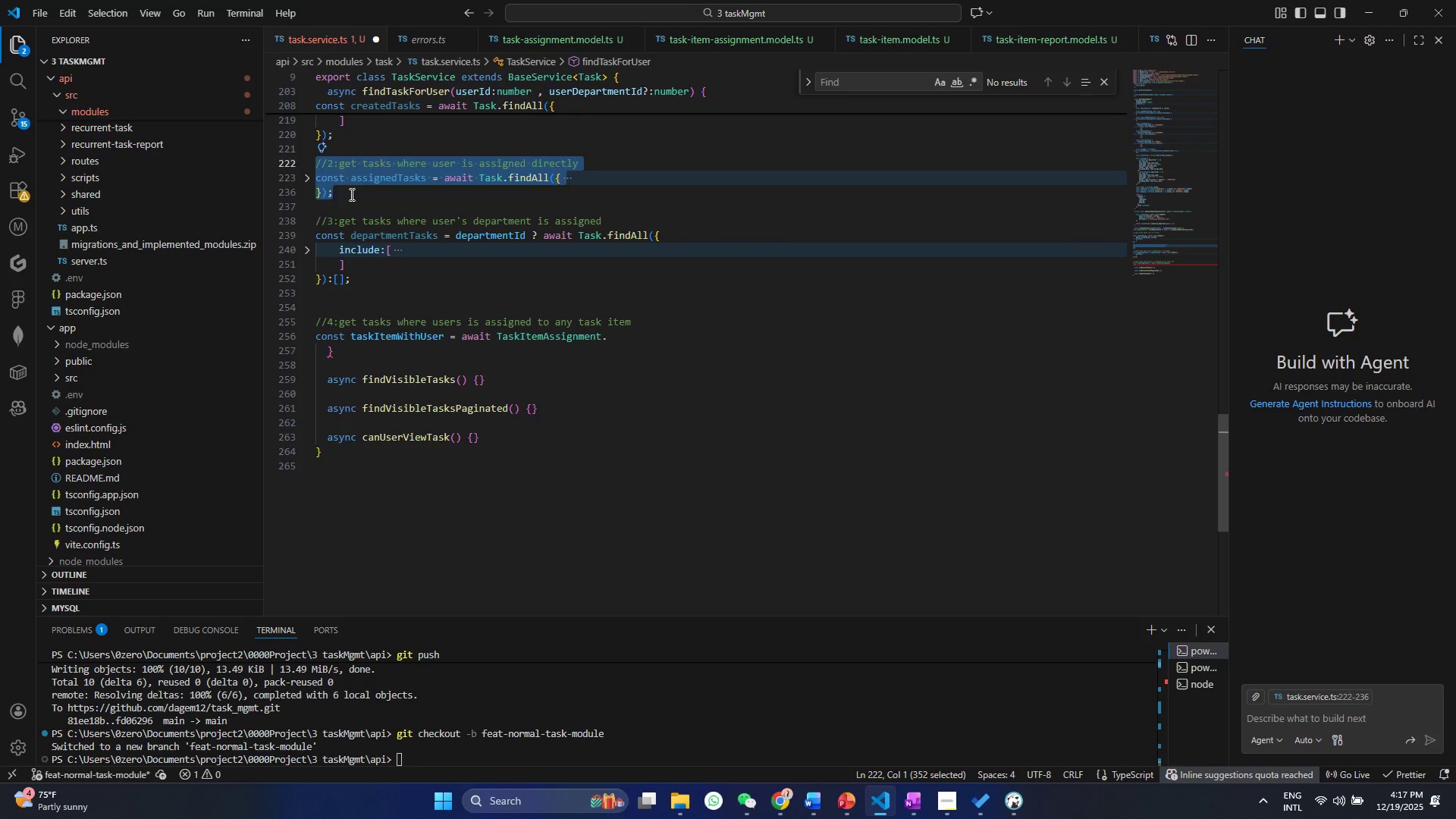 
key(Control+ControlLeft)
 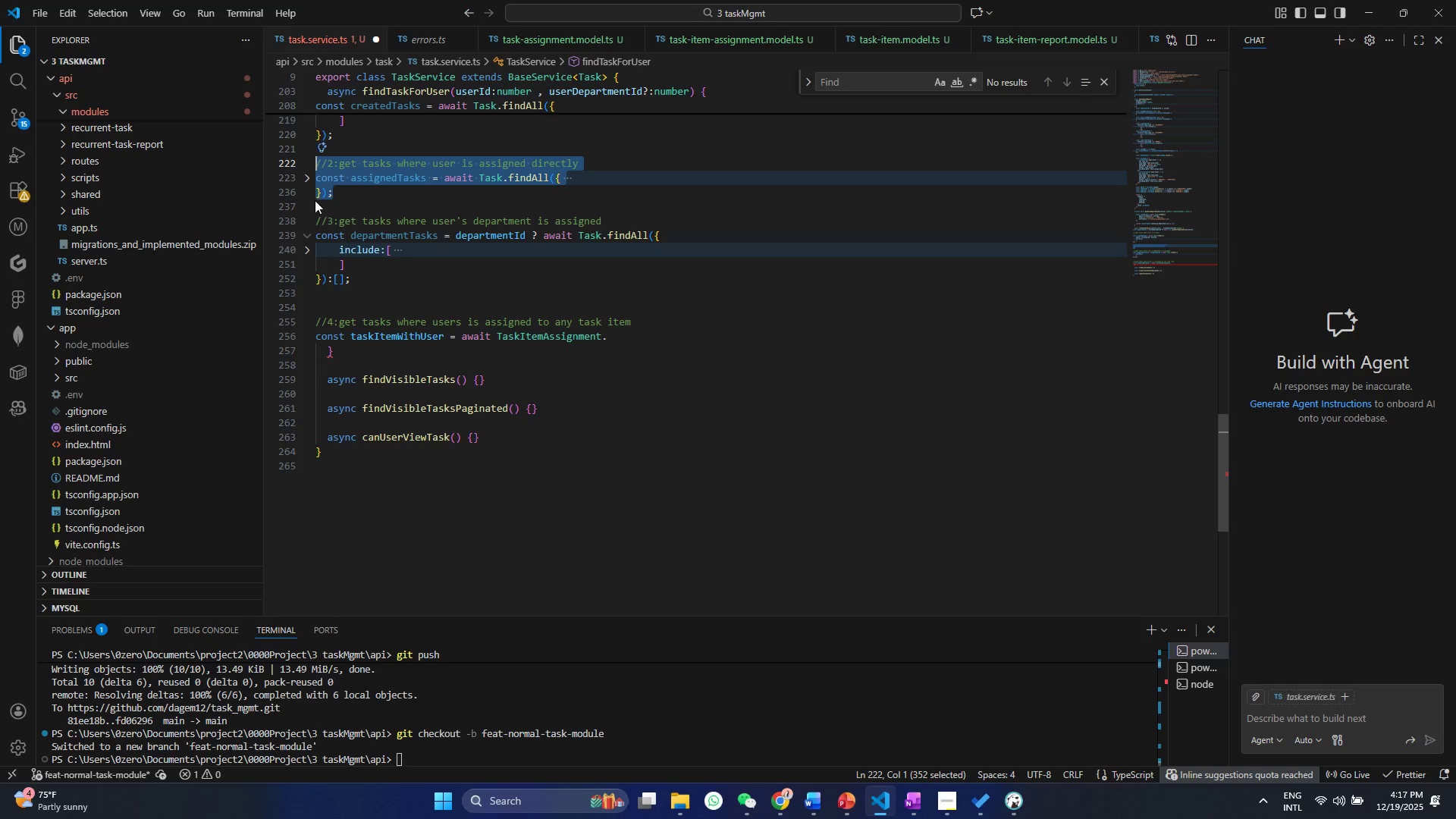 
key(Control+C)
 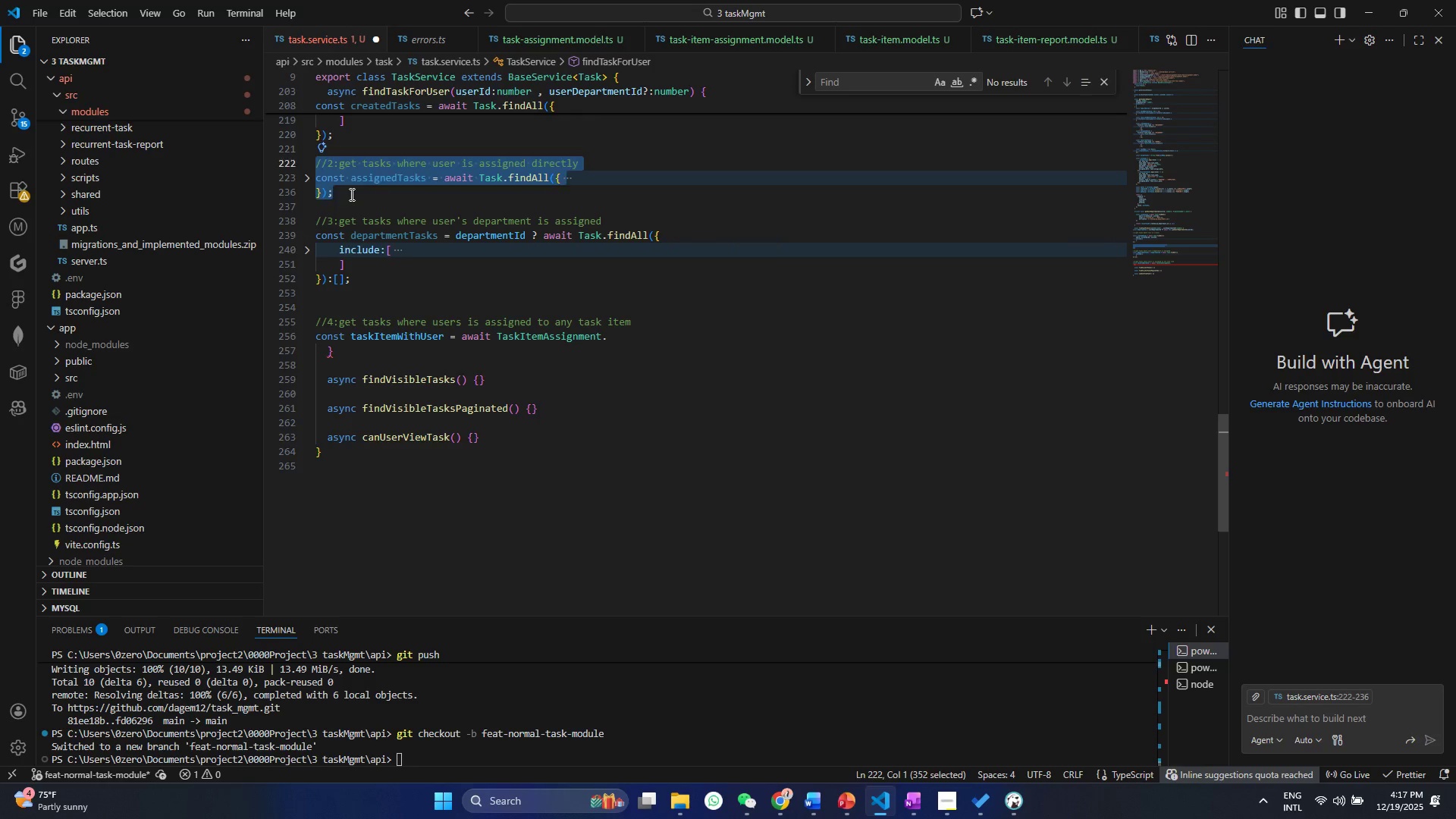 
left_click([350, 194])
 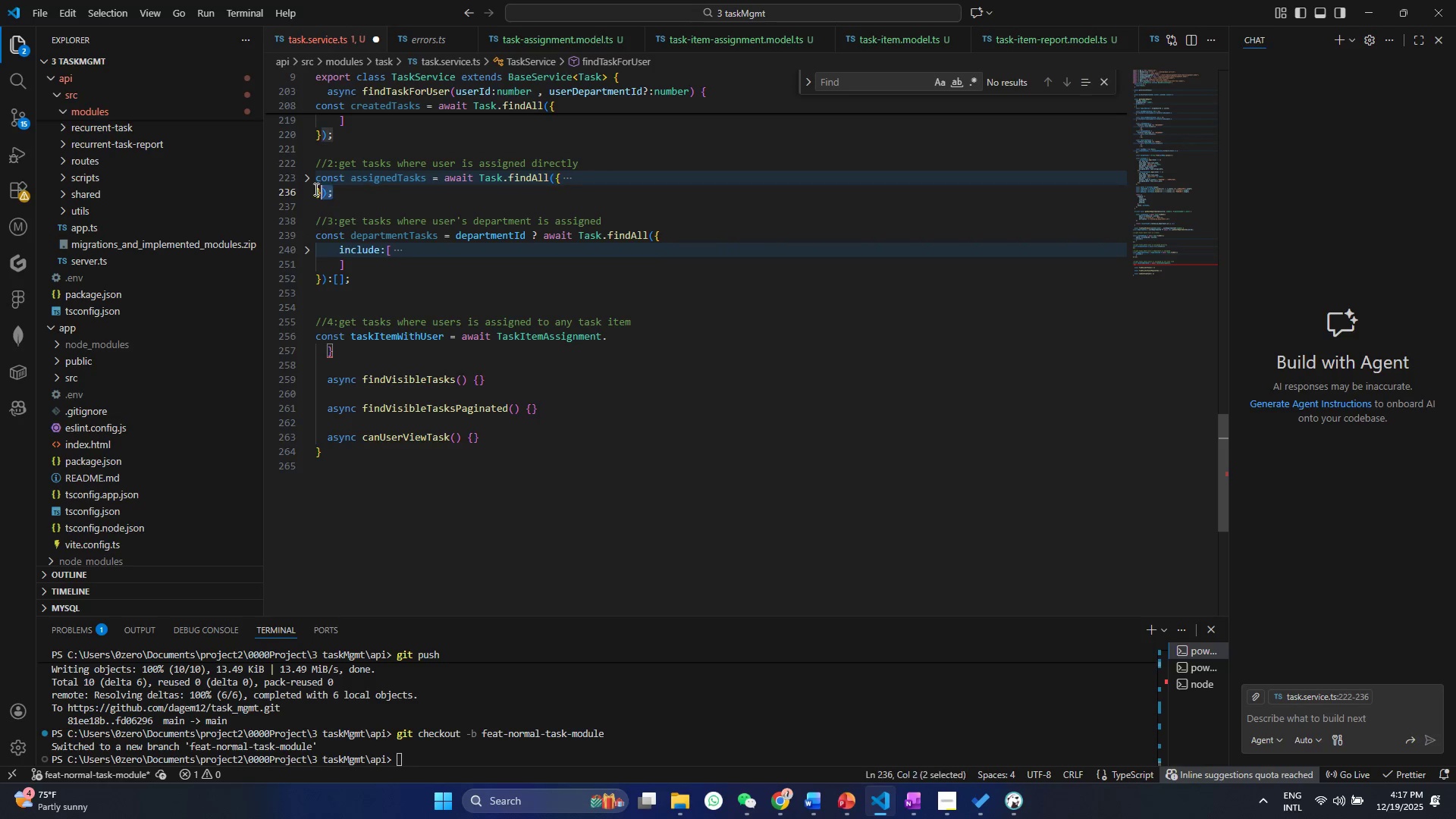 
left_click_drag(start_coordinate=[340, 198], to_coordinate=[307, 180])
 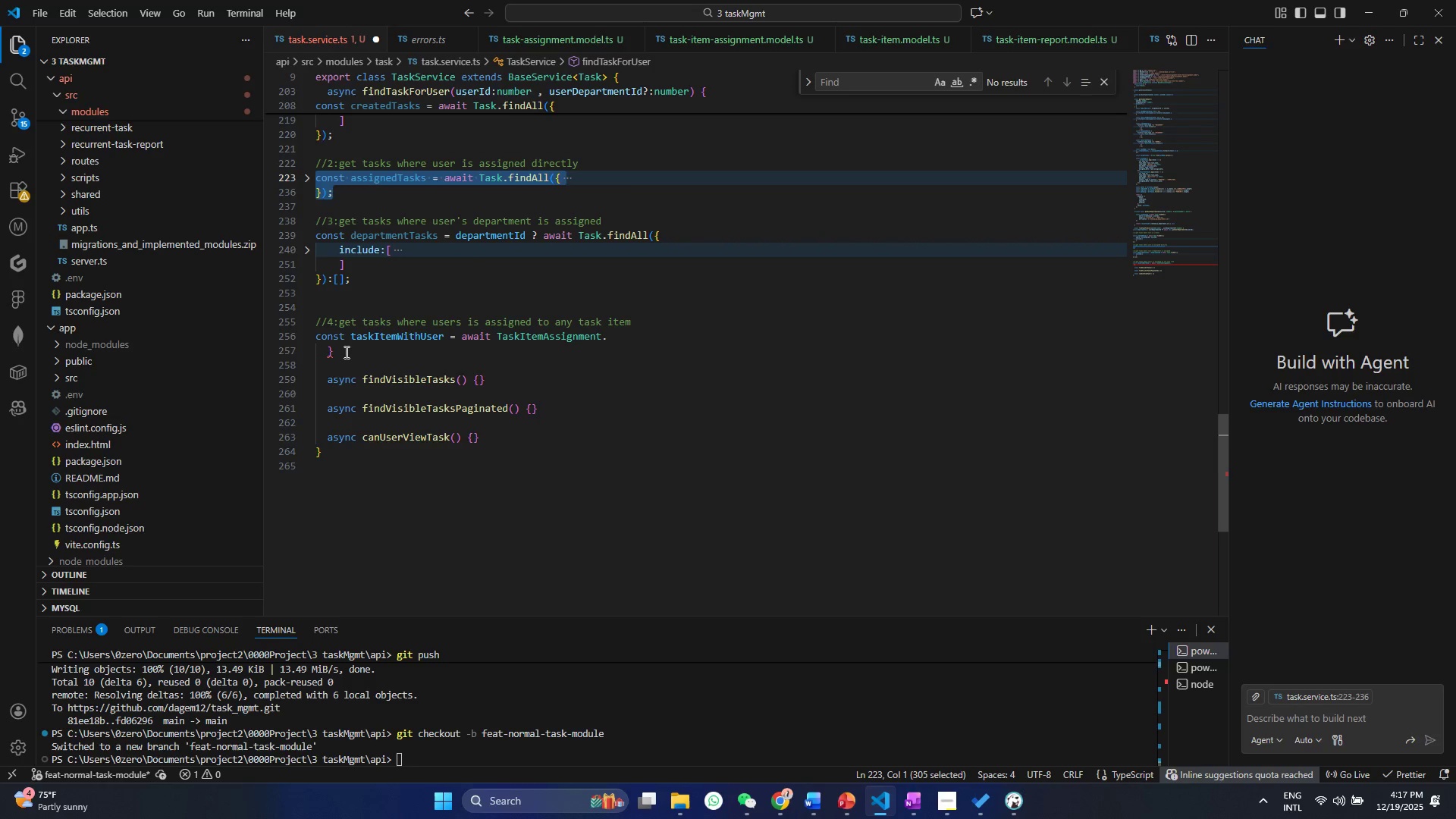 
key(Control+C)
 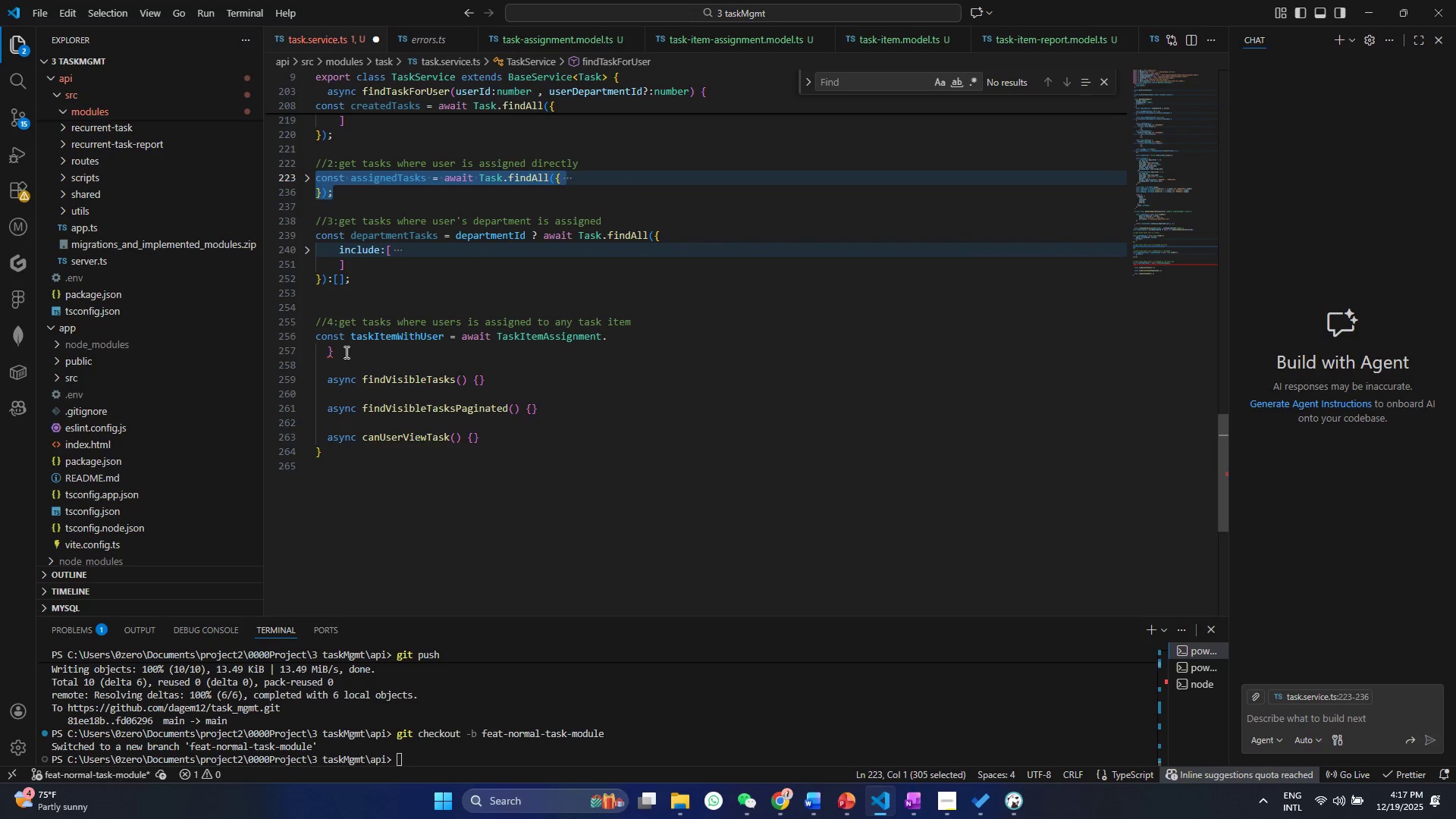 
left_click([345, 352])
 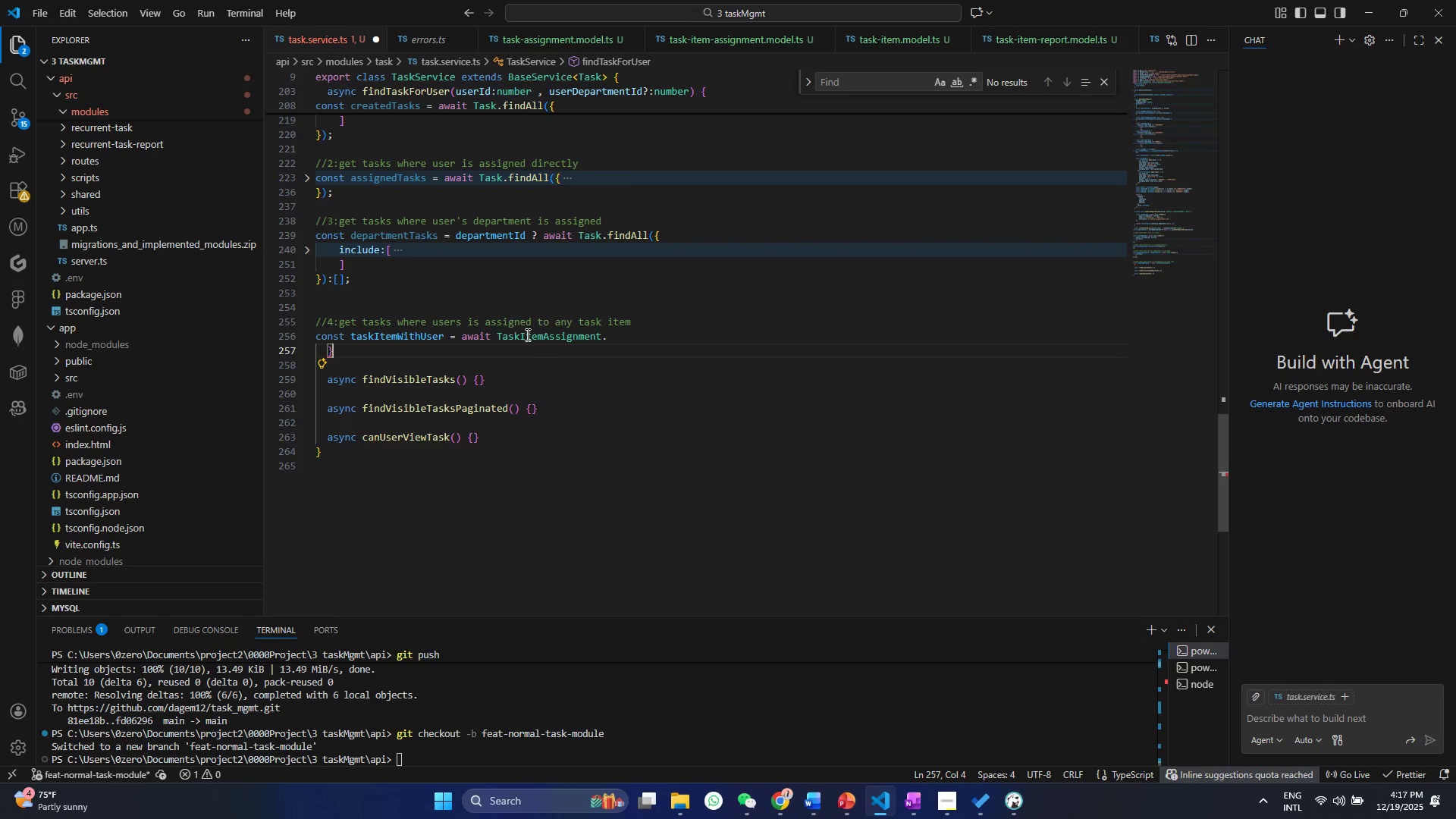 
left_click([624, 338])
 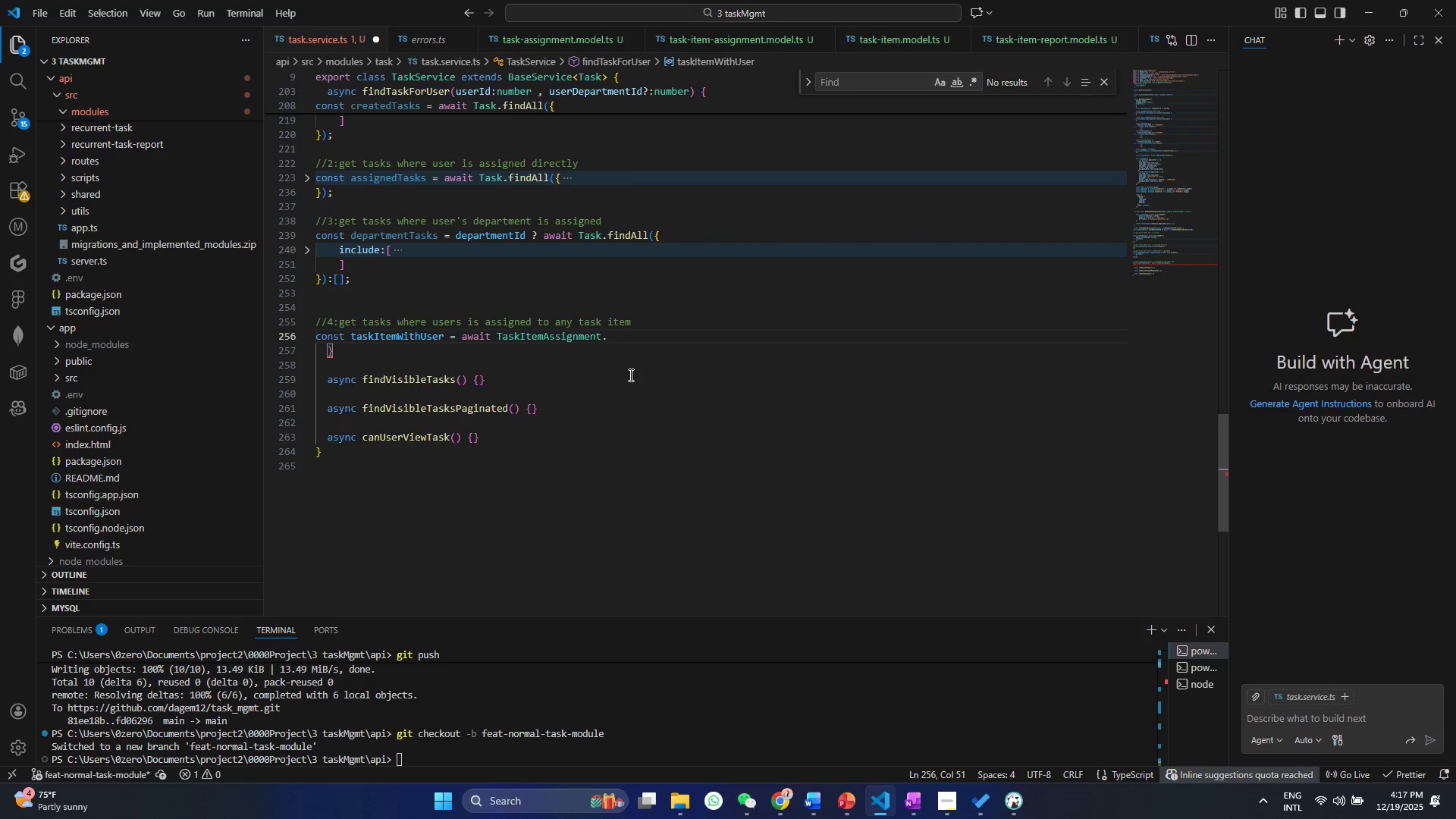 
key(Enter)
 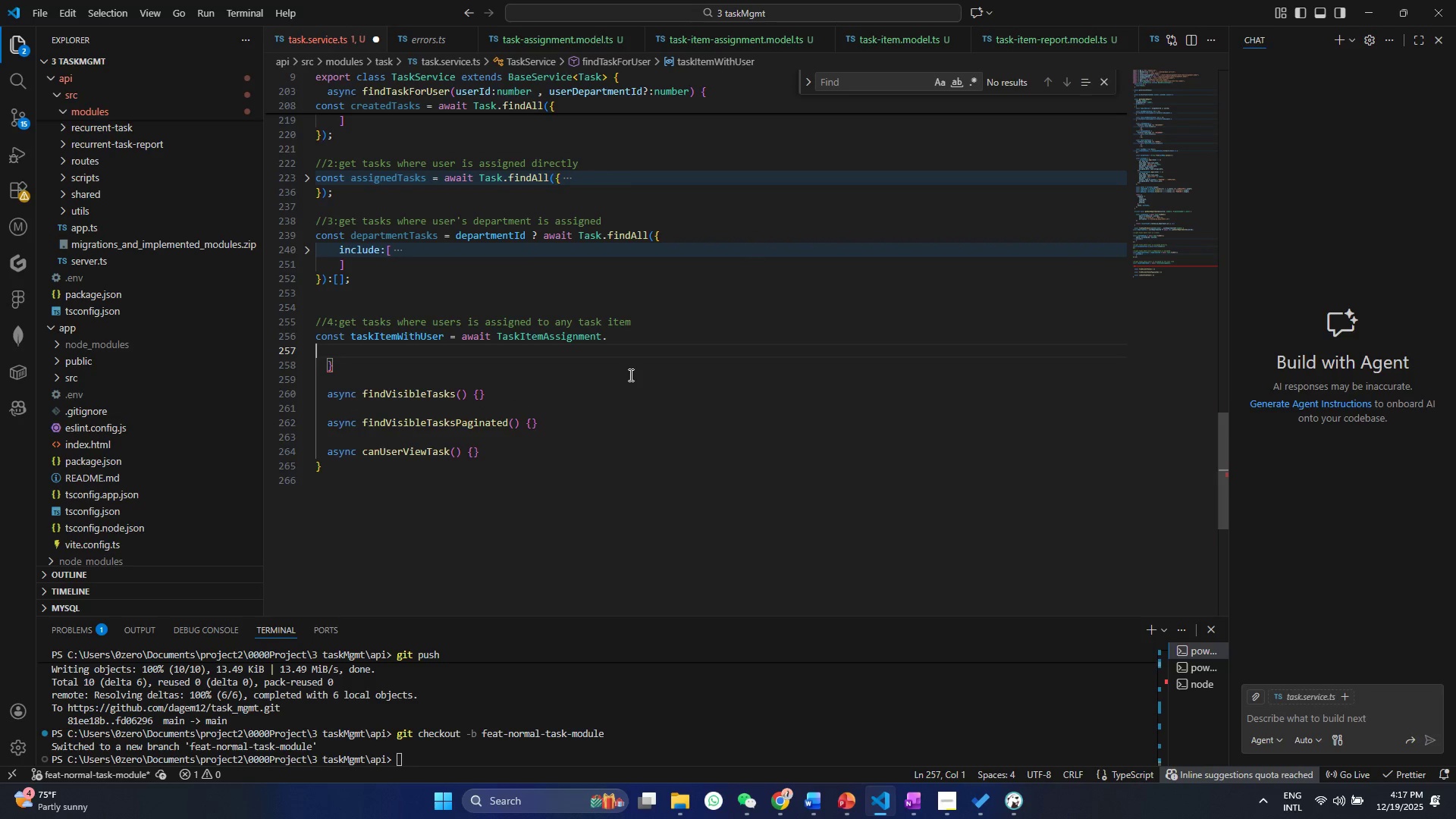 
key(Control+Enter)
 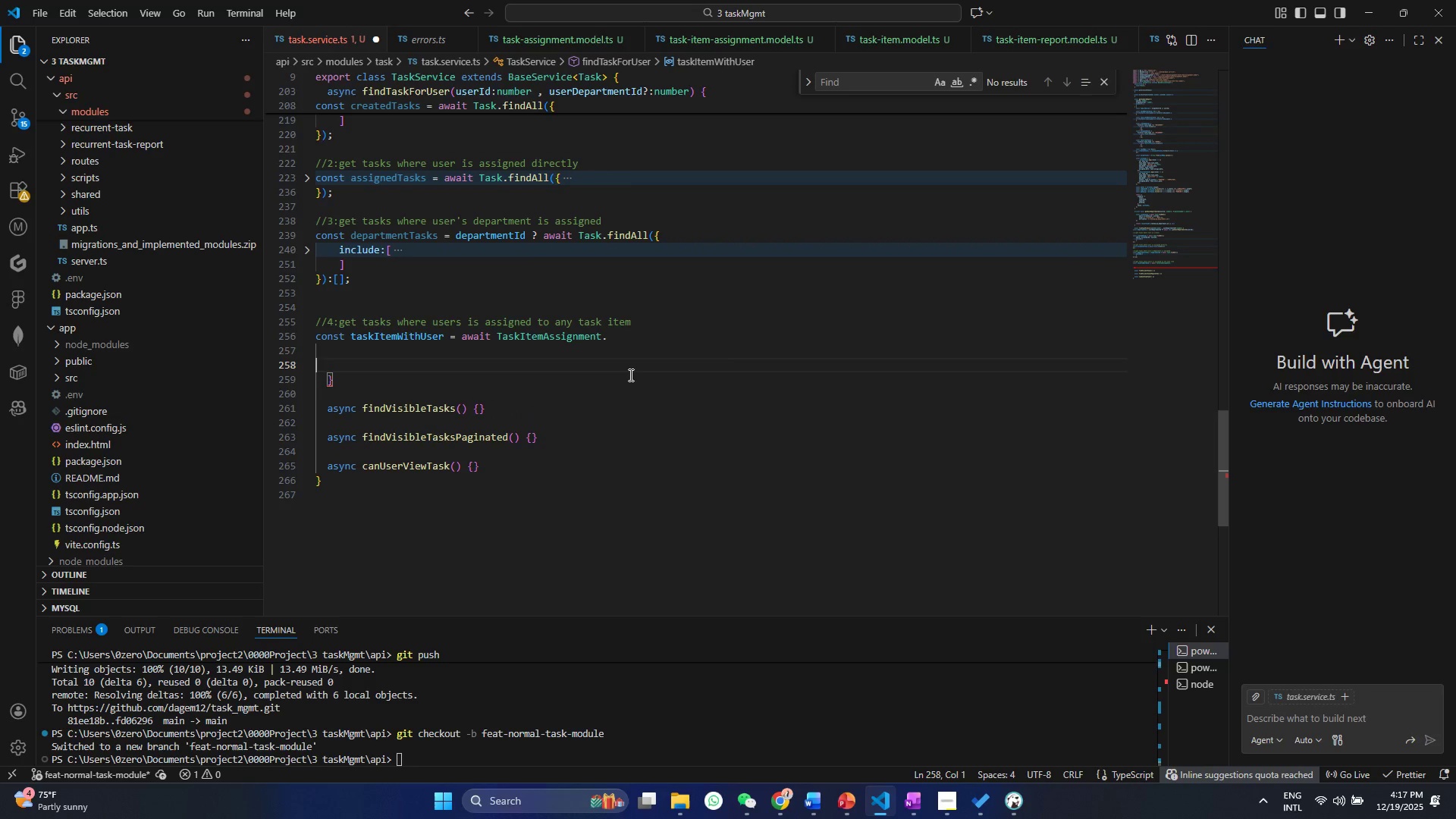 
key(Control+V)
 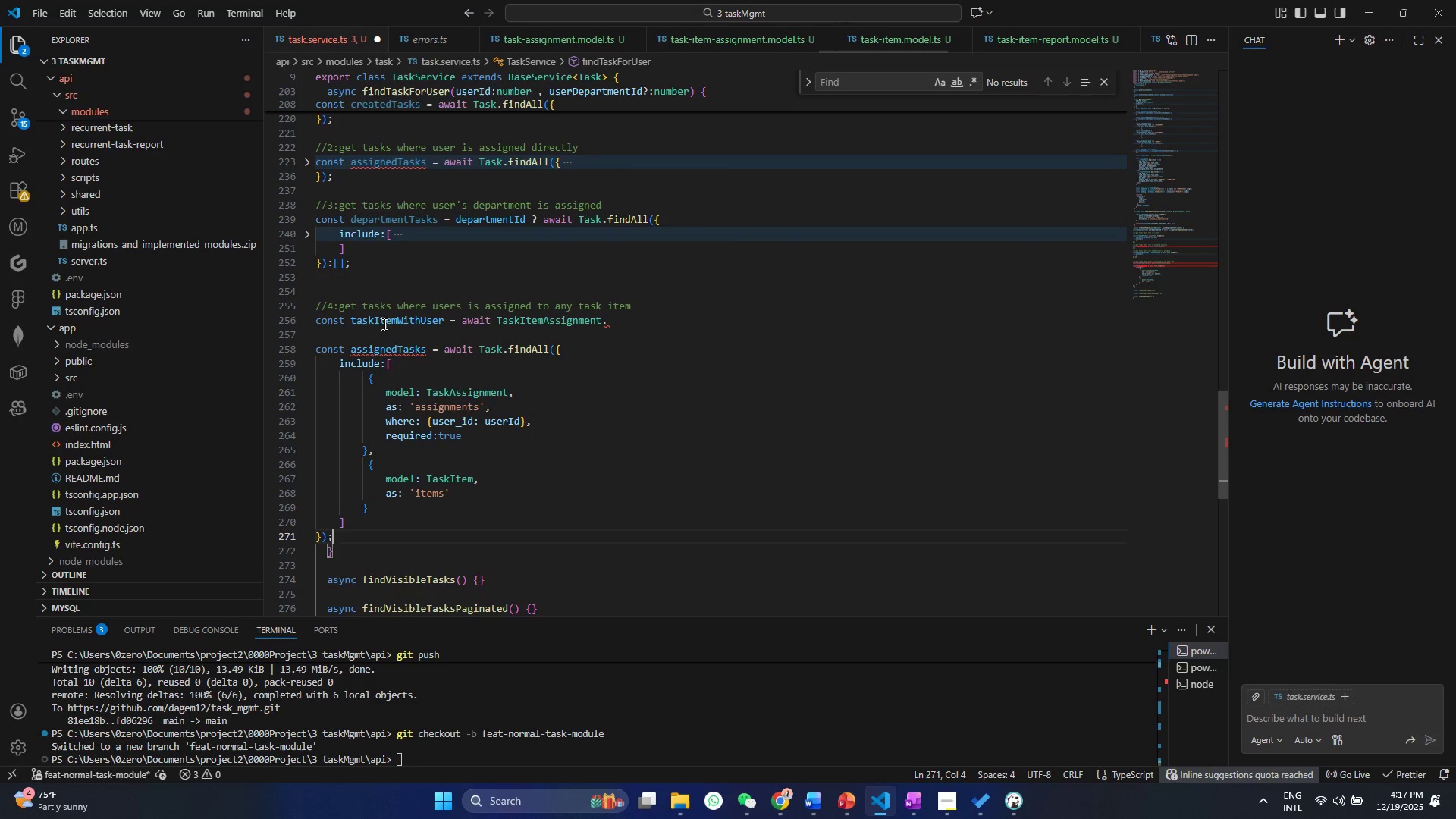 
double_click([383, 324])
 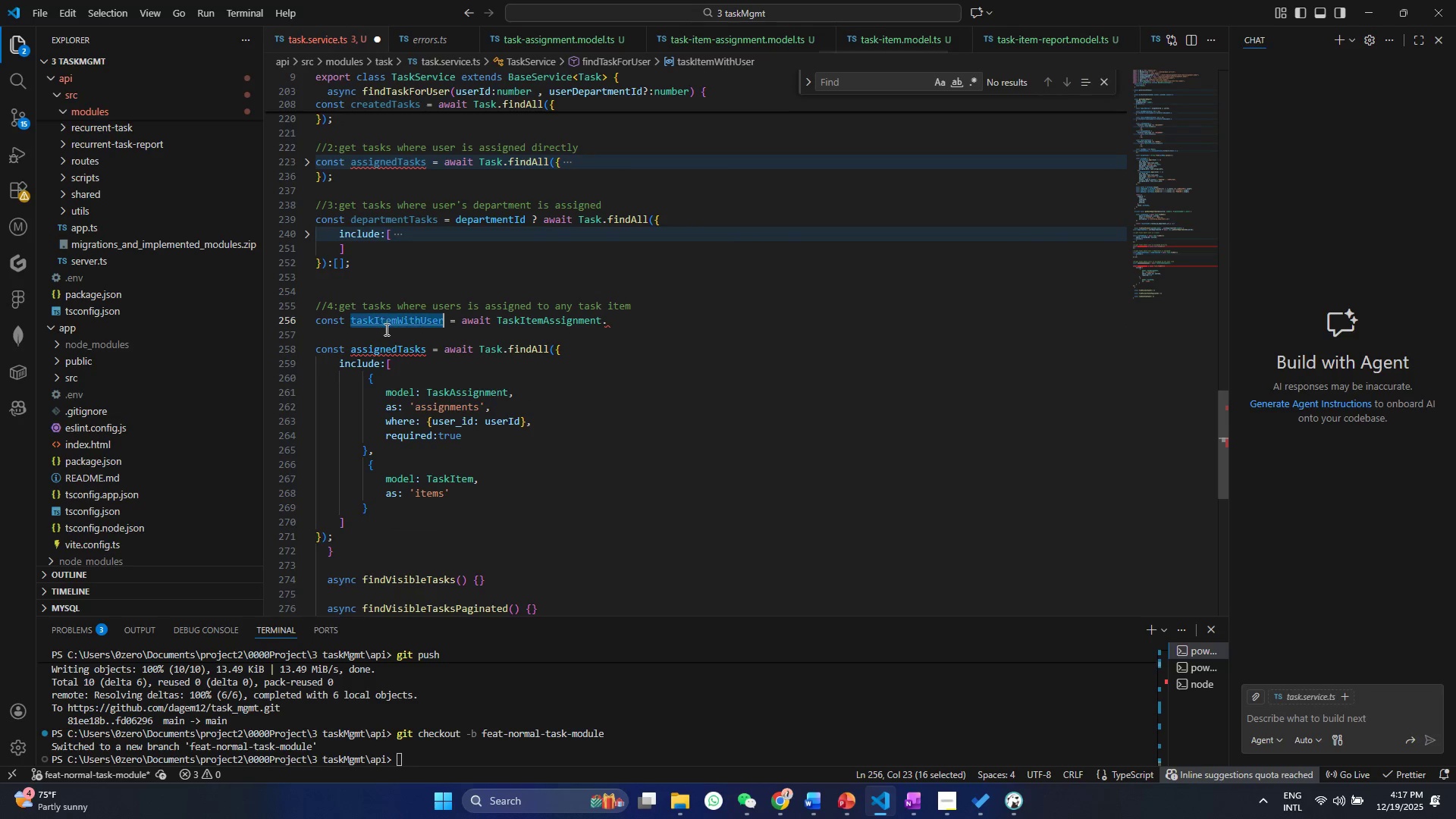 
key(Control+ControlLeft)
 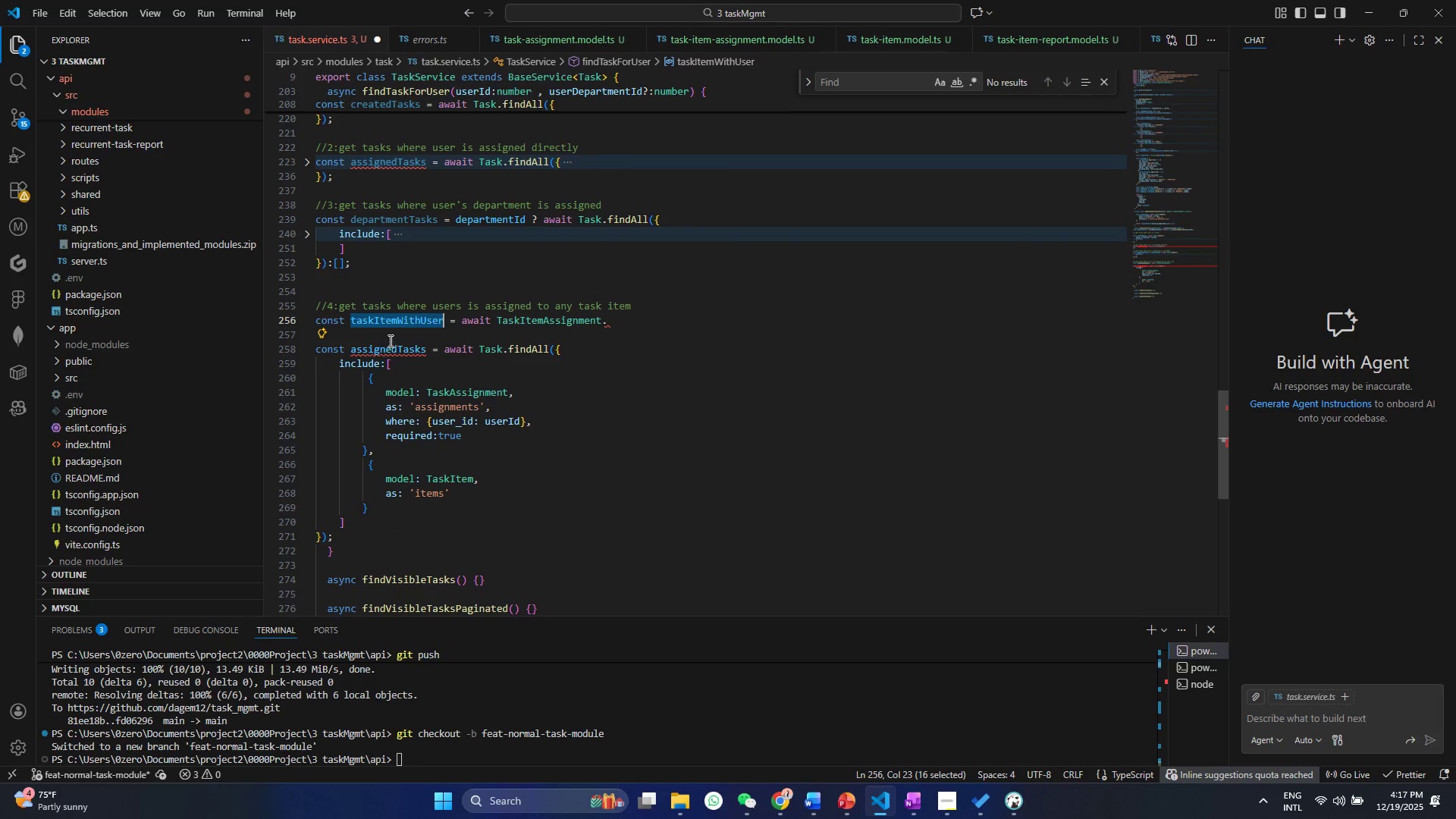 
key(Control+C)
 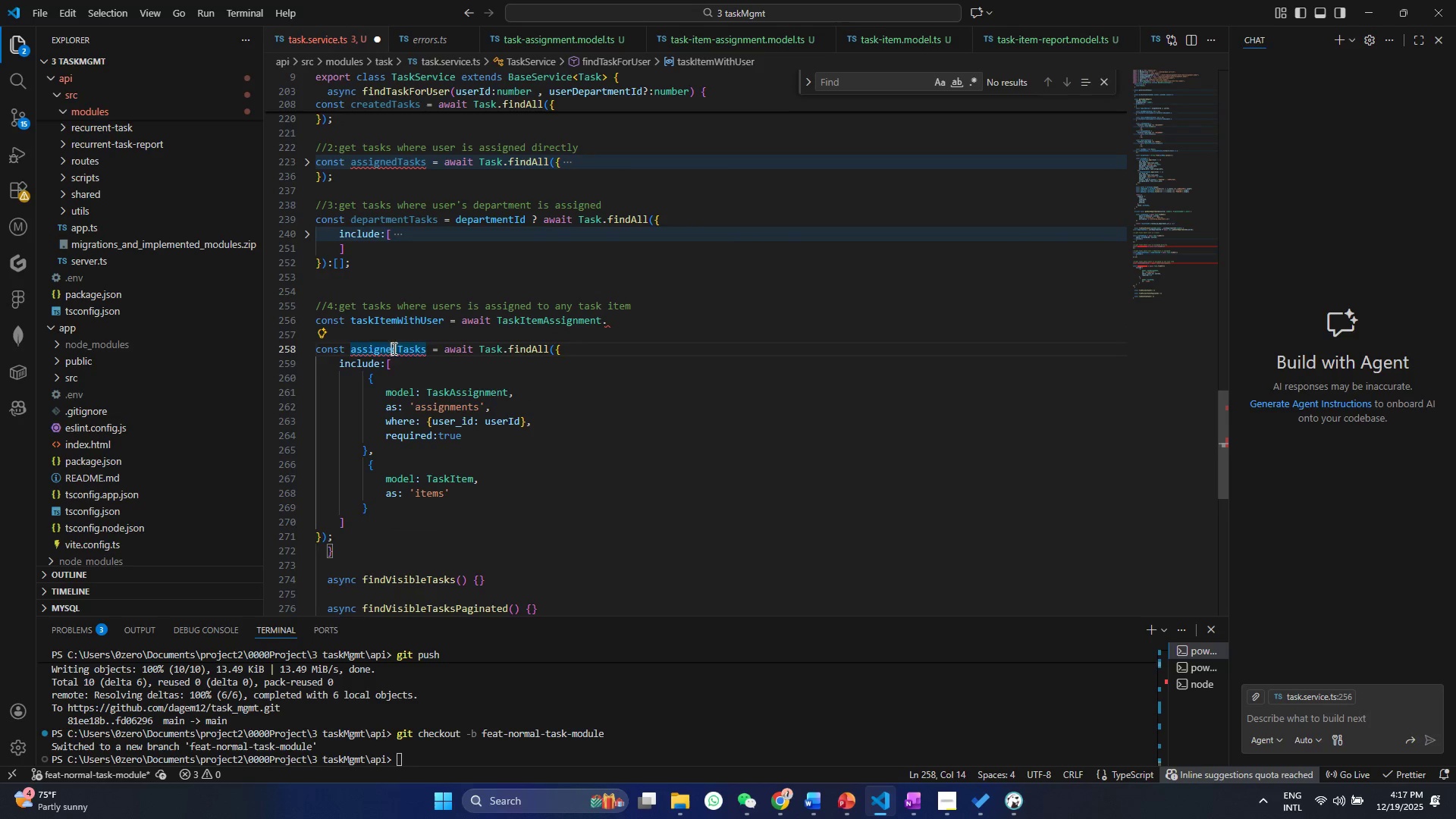 
key(Control+ControlLeft)
 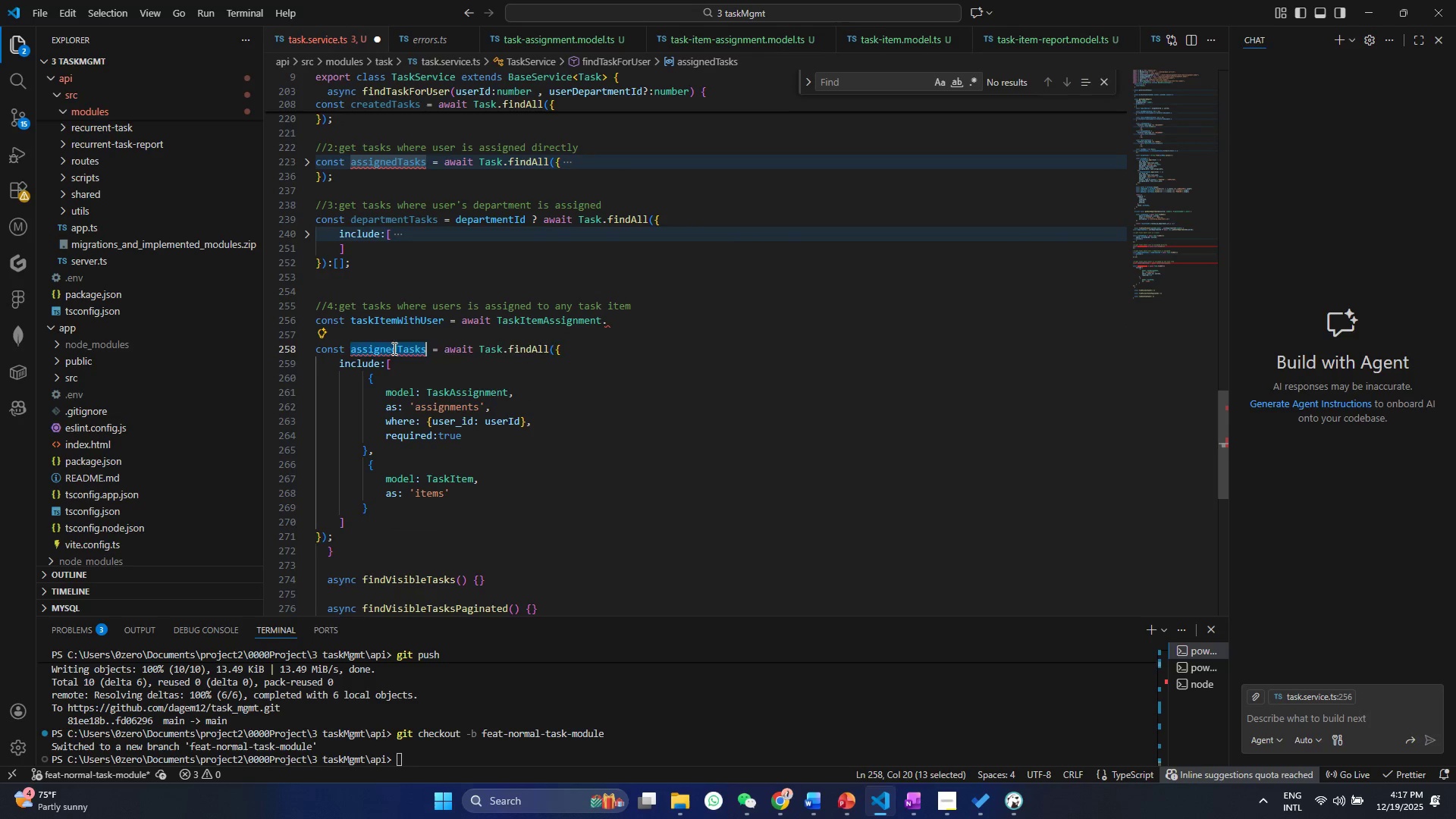 
double_click([393, 348])
 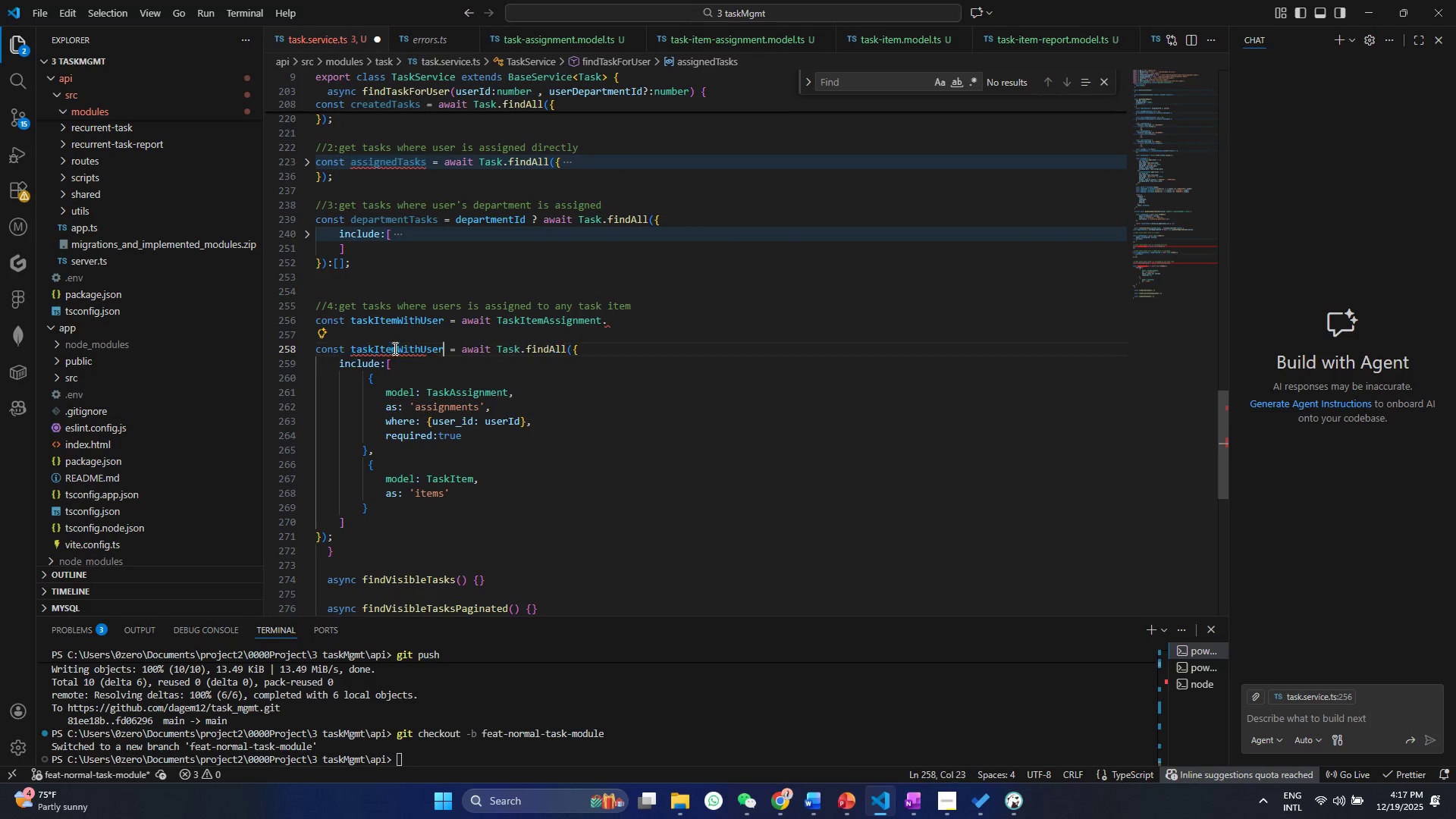 
key(Control+V)
 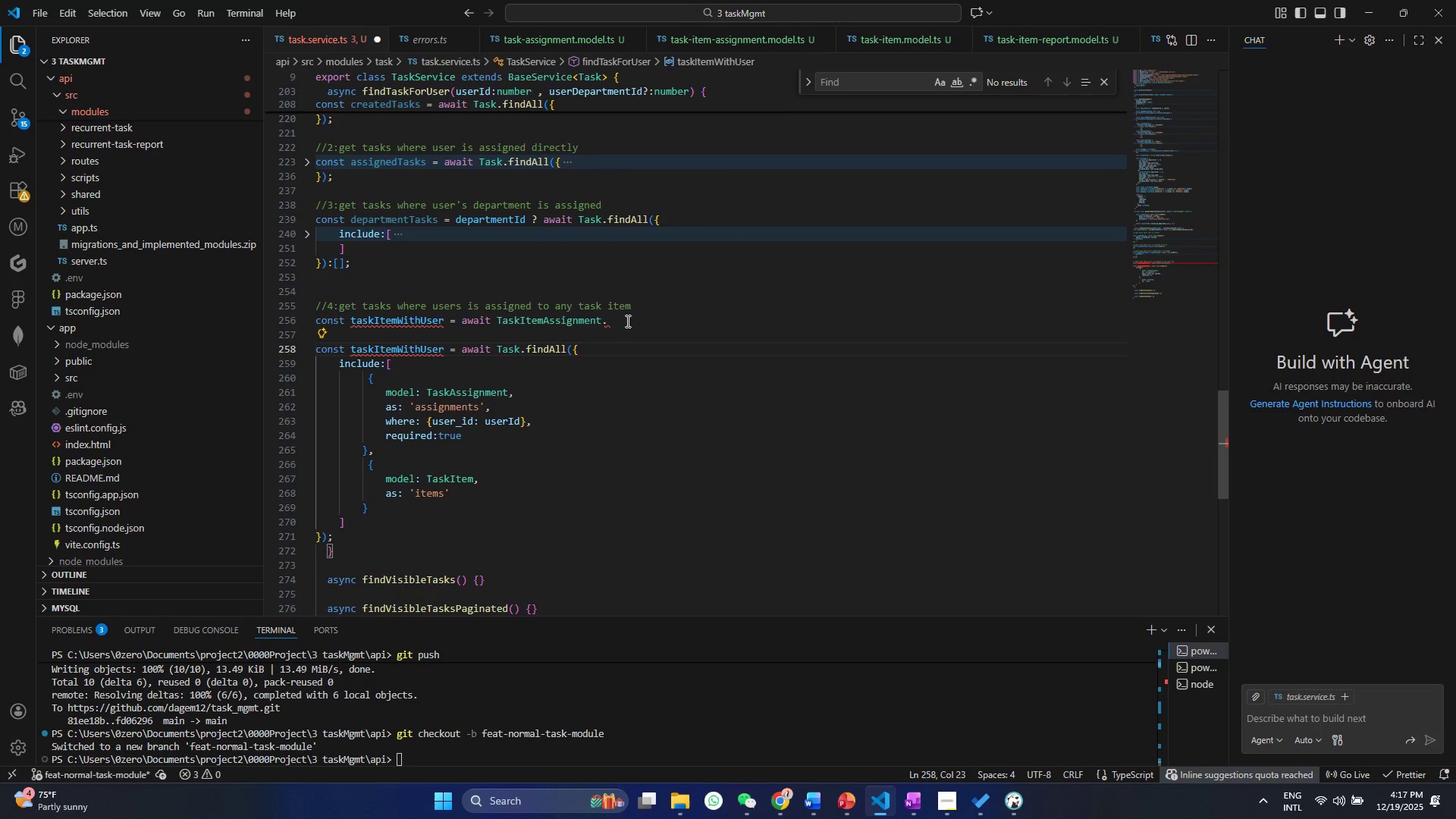 
left_click_drag(start_coordinate=[629, 321], to_coordinate=[237, 323])
 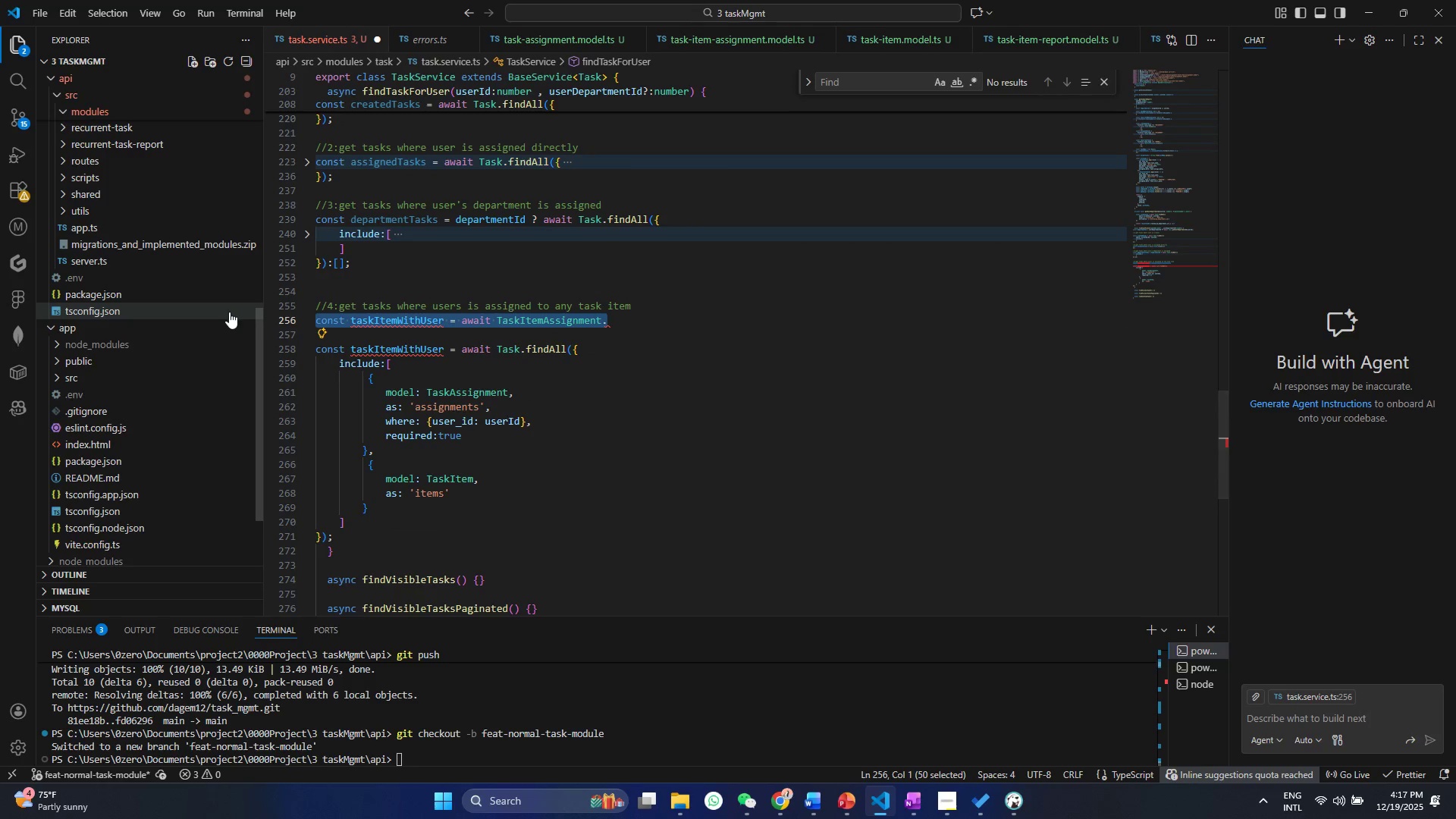 
key(Backspace)
 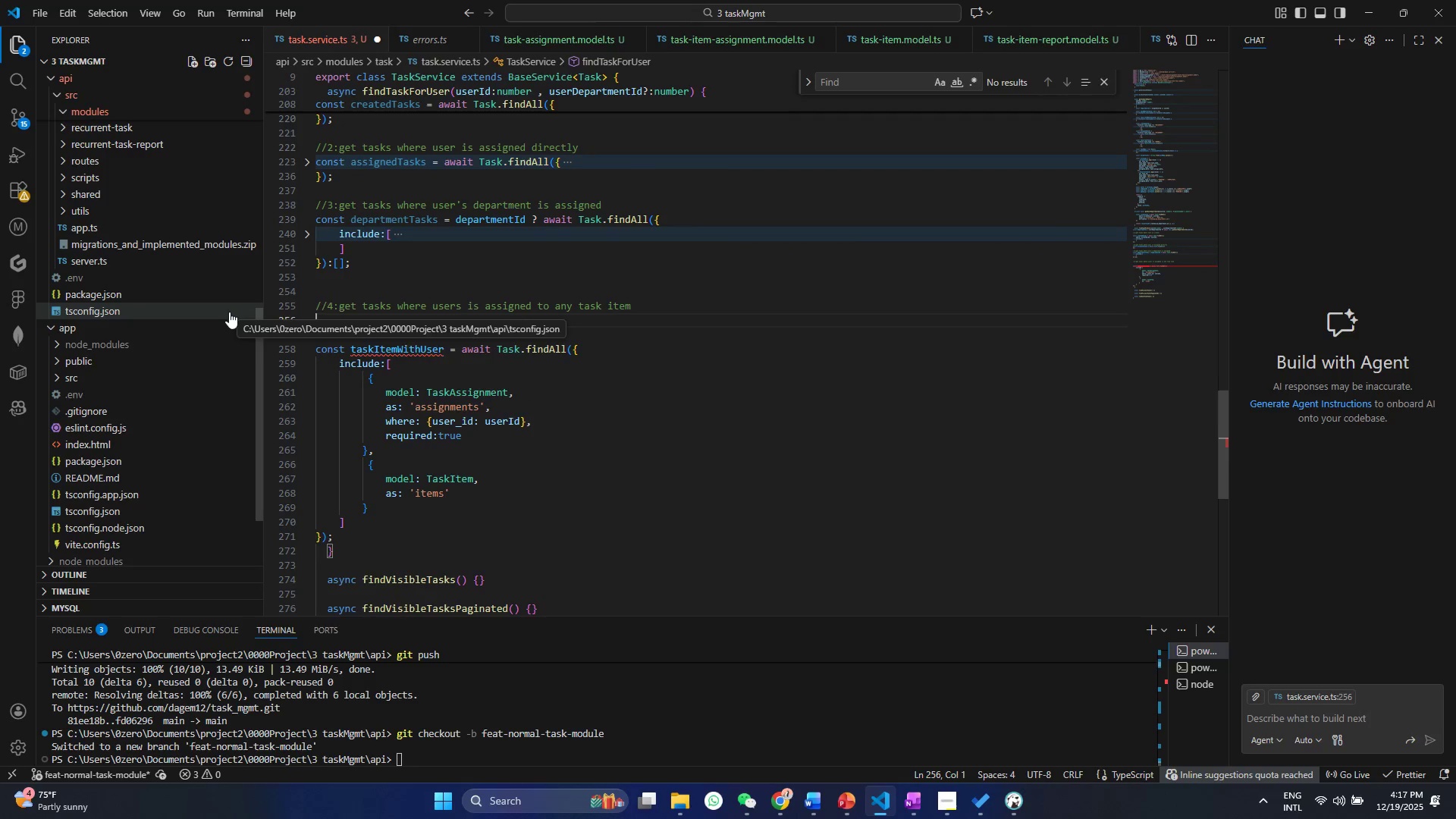 
key(Backspace)
 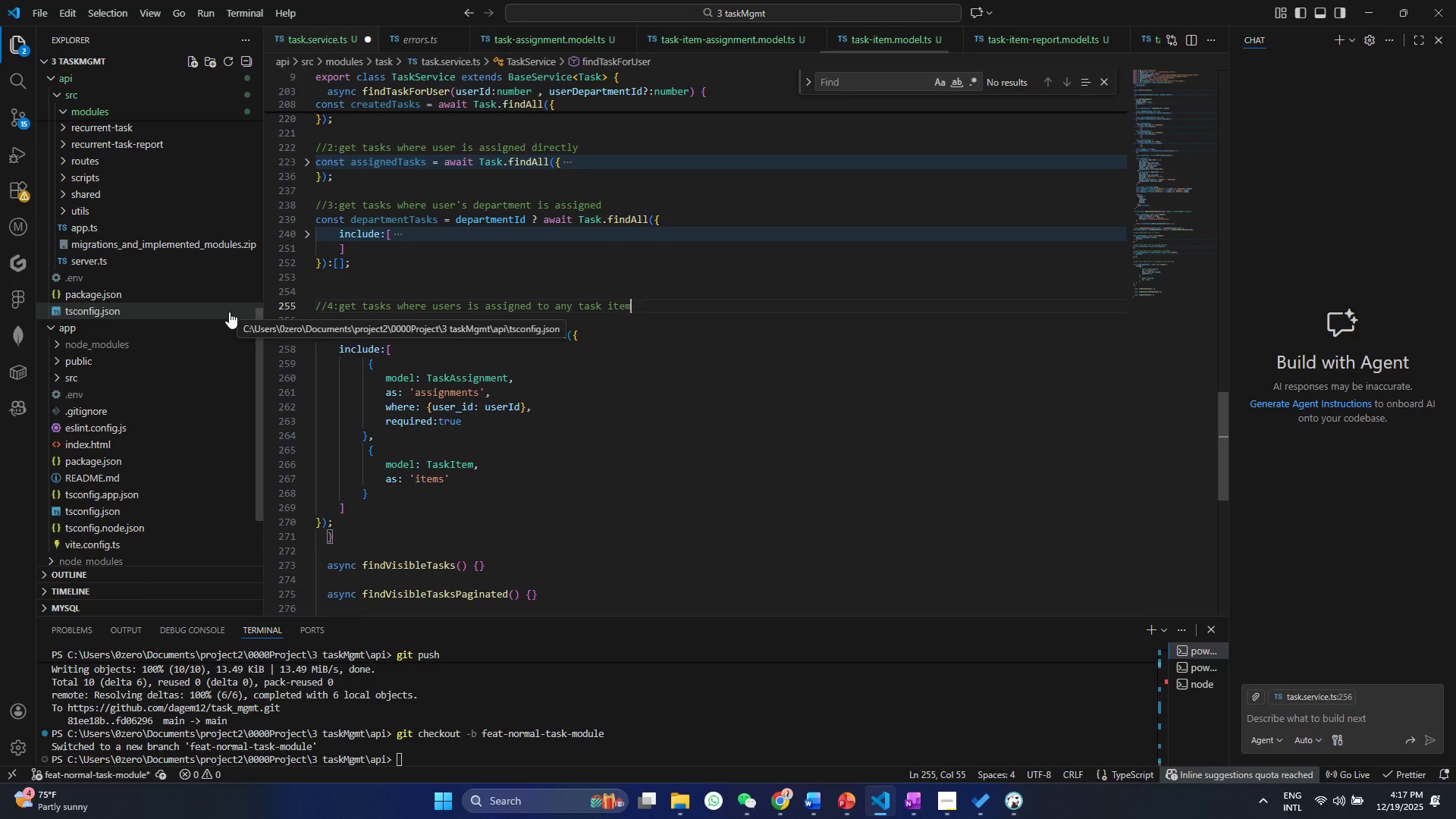 
key(Control+ControlLeft)
 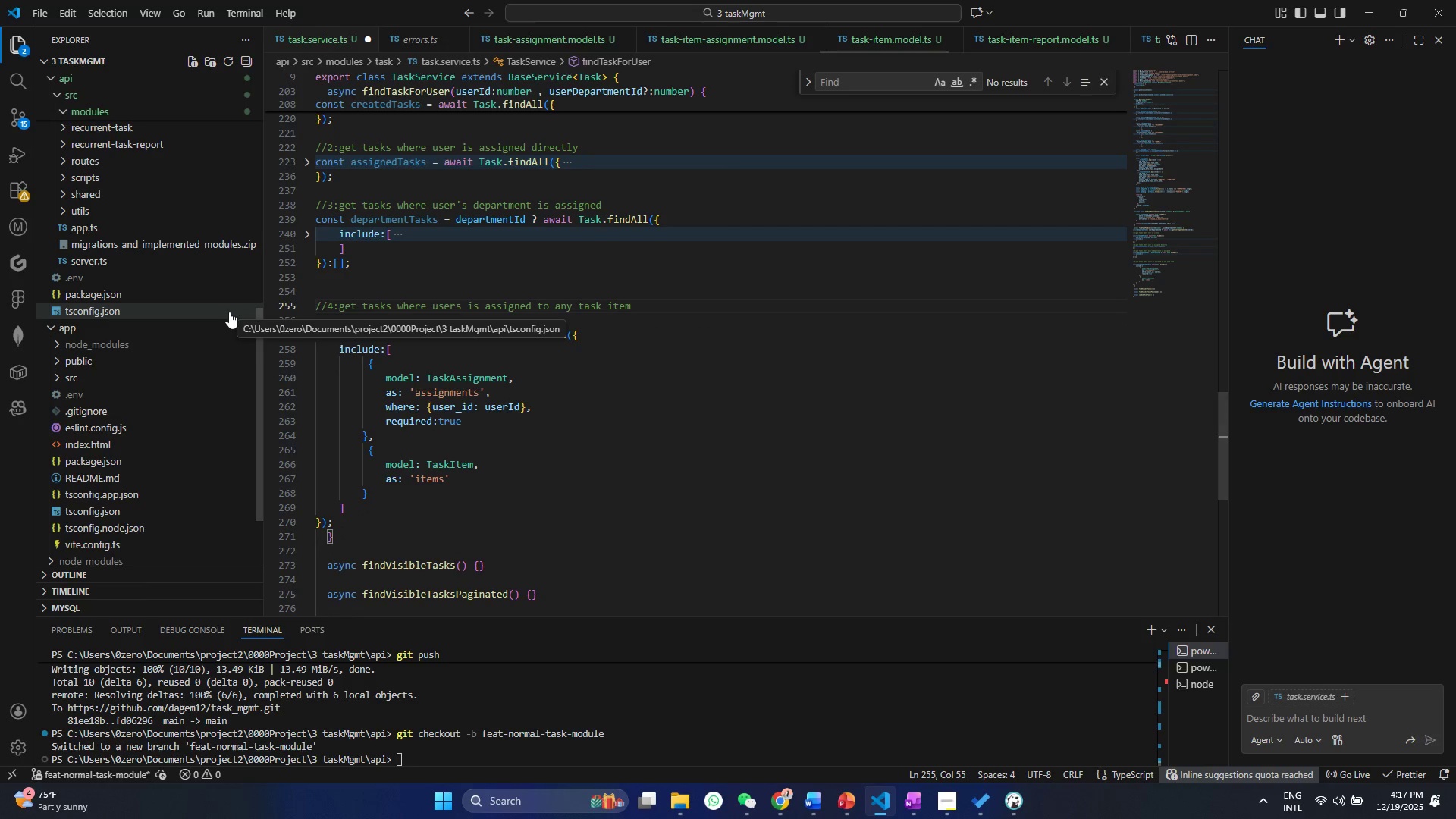 
key(Control+S)
 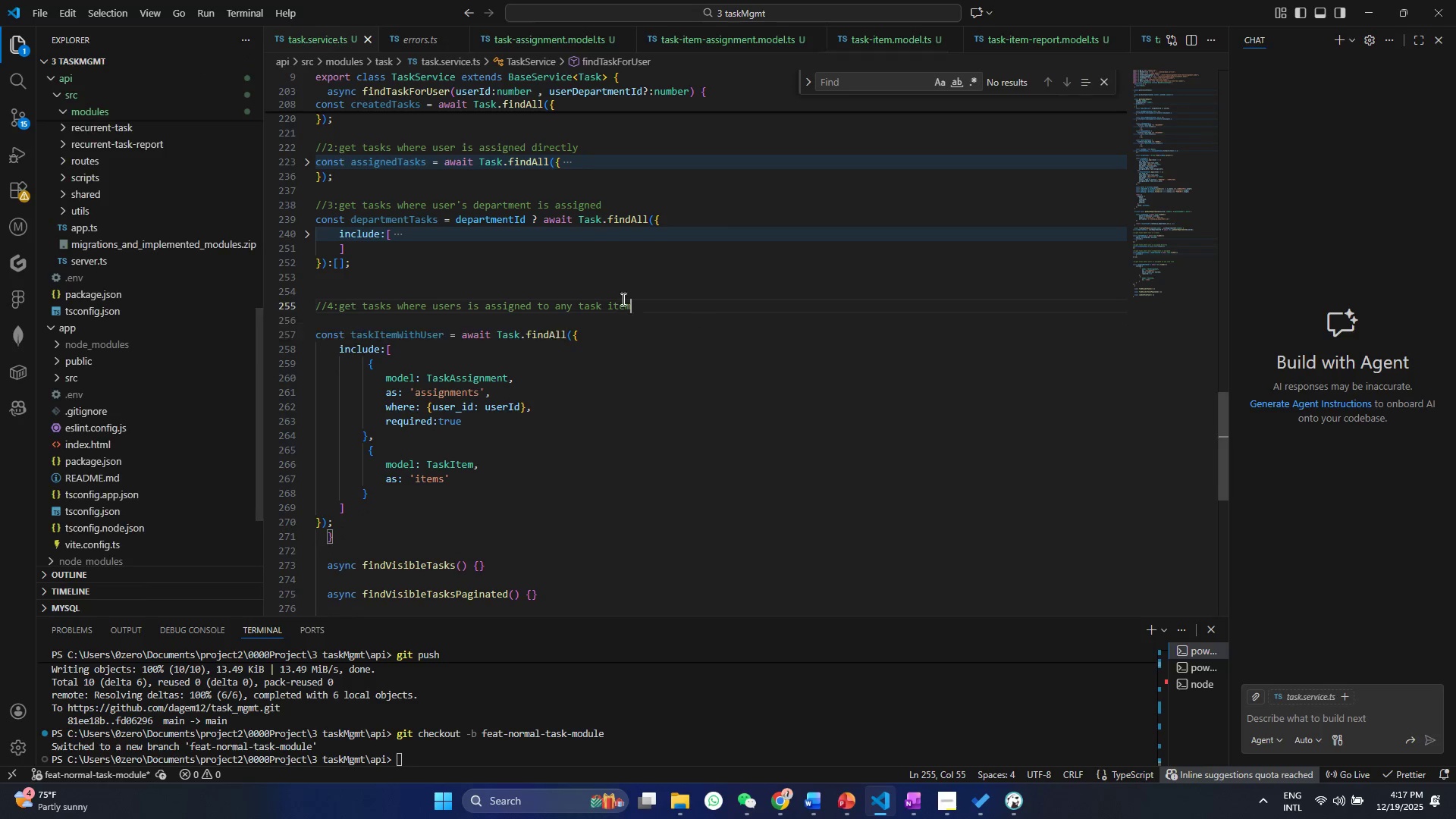 
left_click([622, 299])
 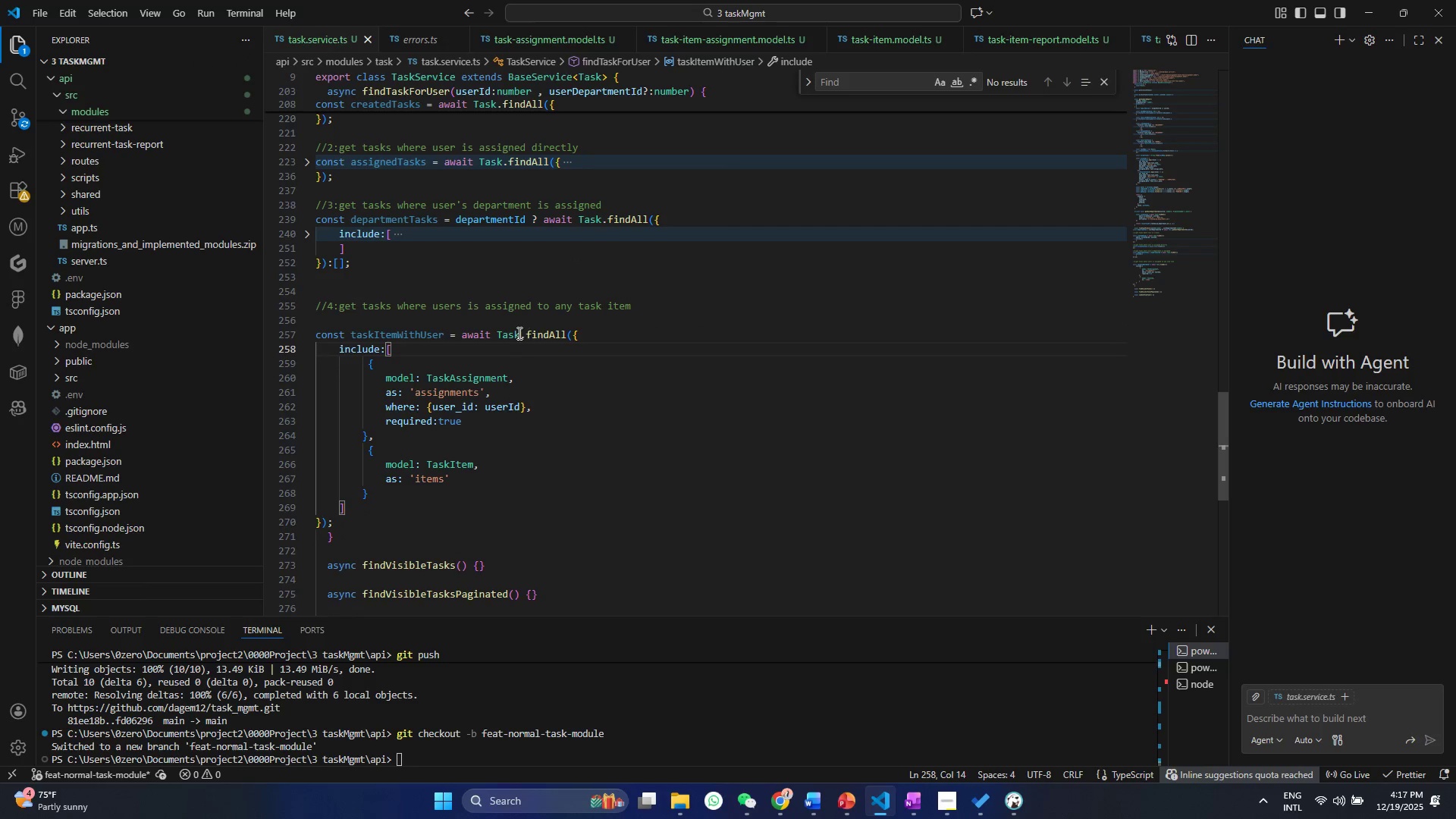 
double_click([518, 333])
 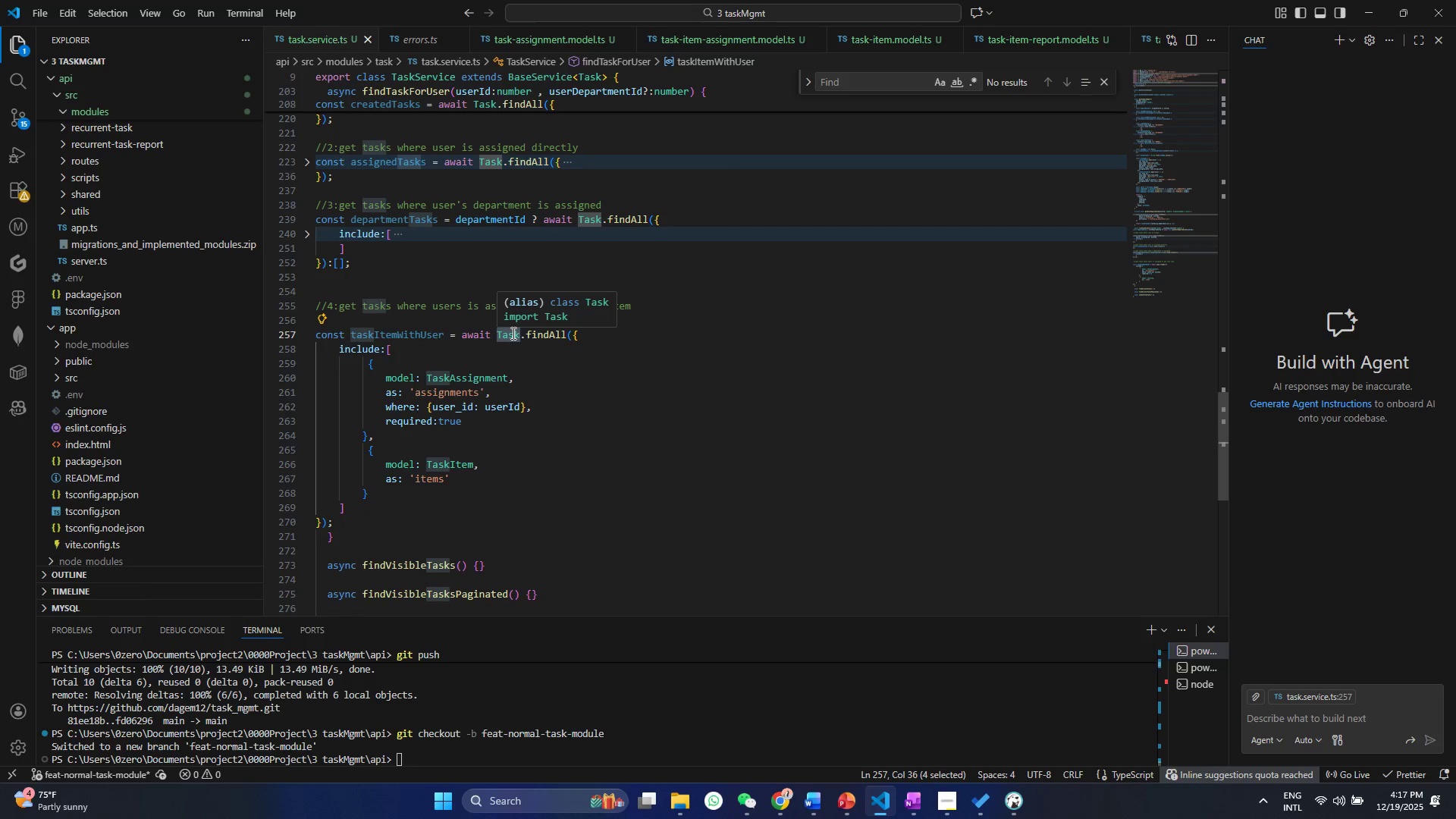 
type(Tas)
 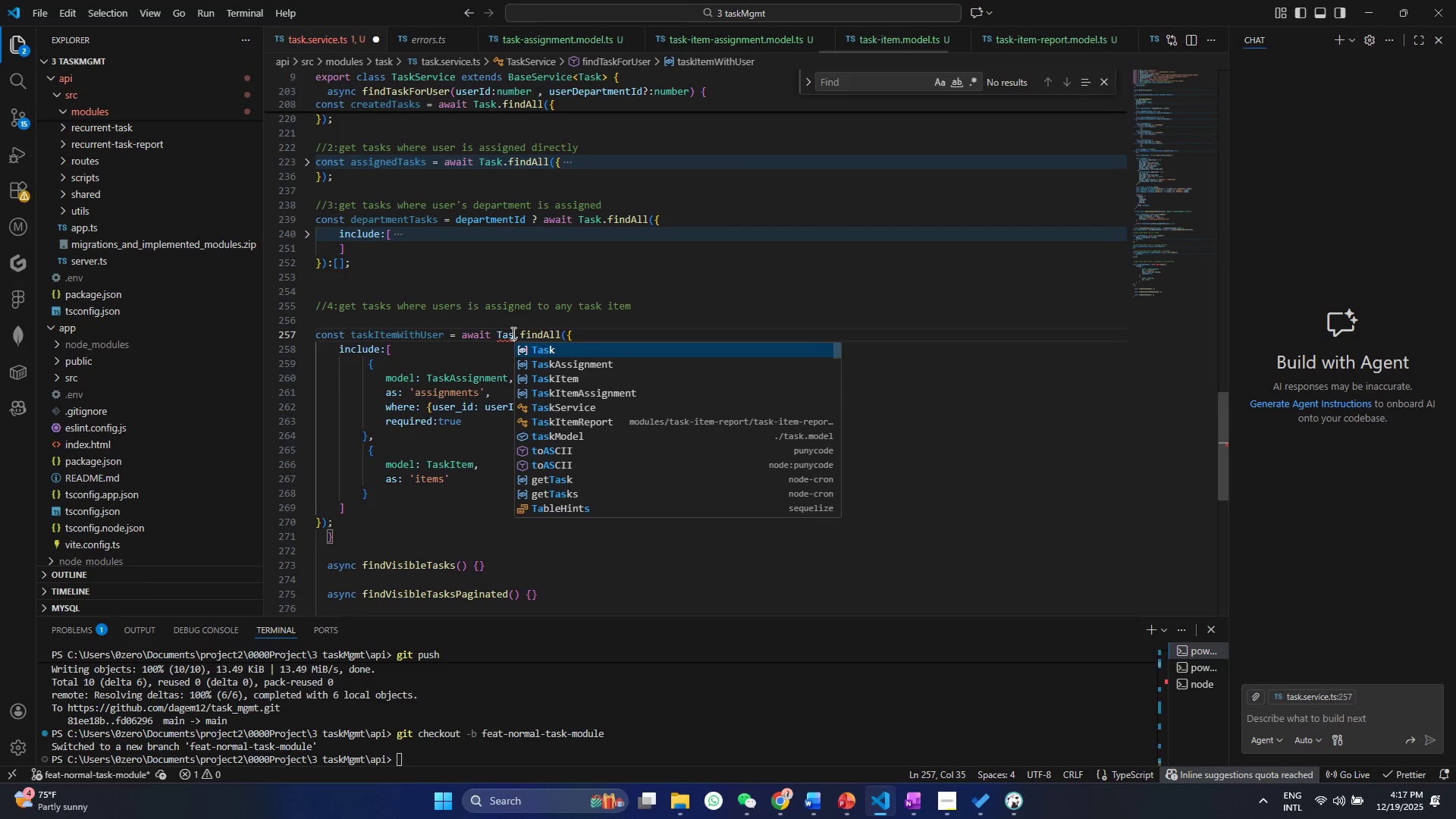 
key(ArrowDown)
 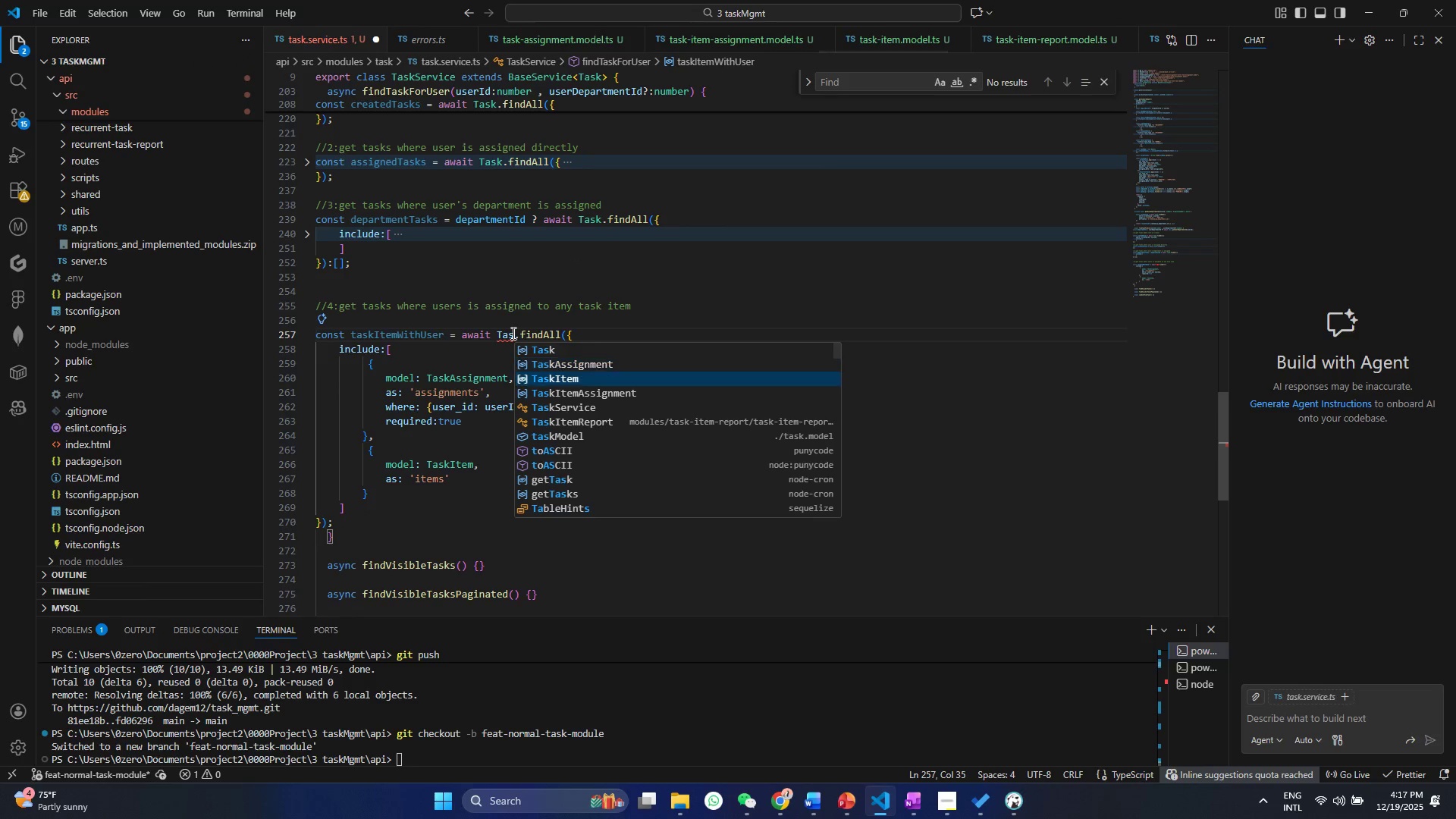 
key(ArrowDown)
 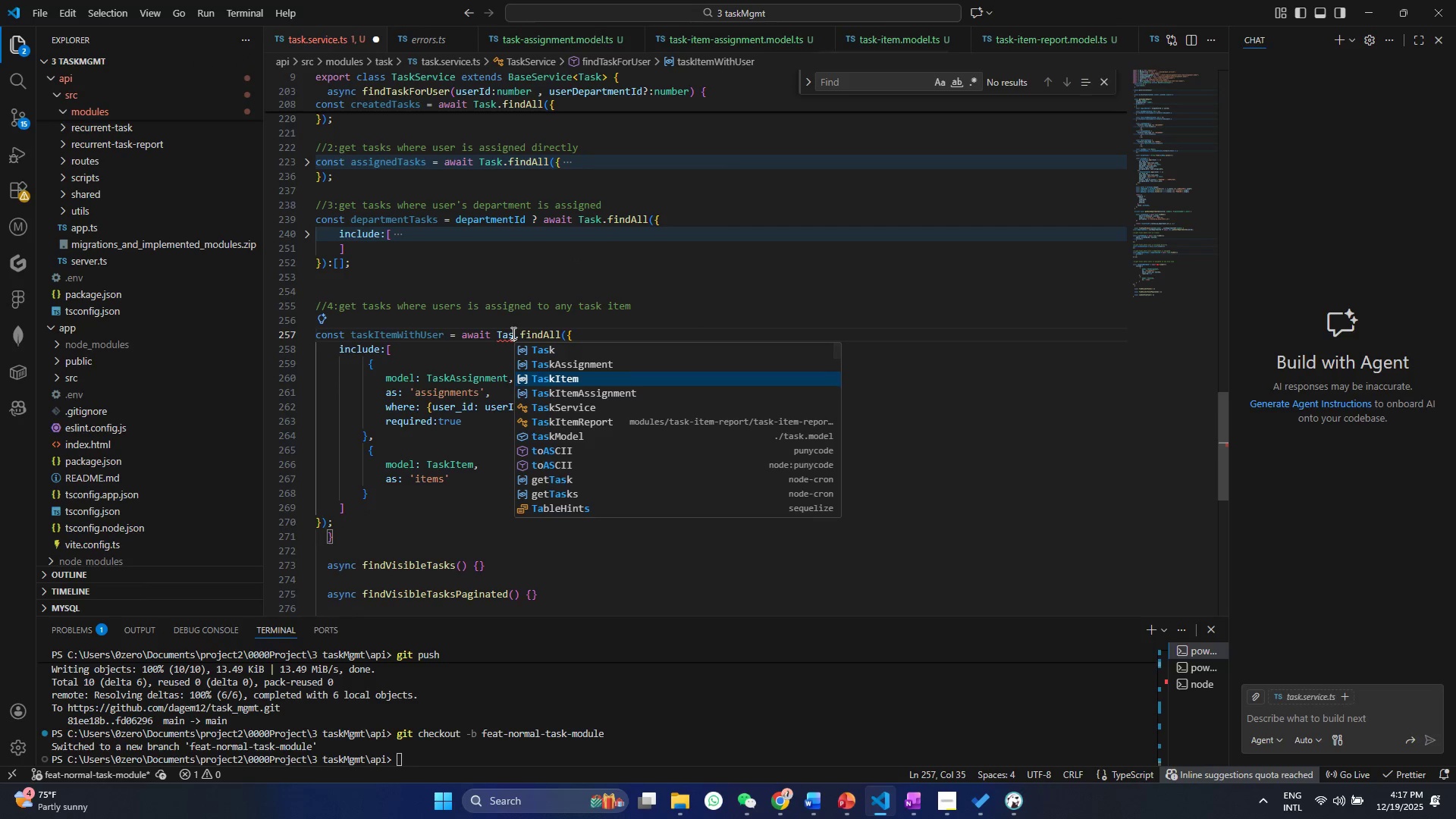 
key(ArrowDown)
 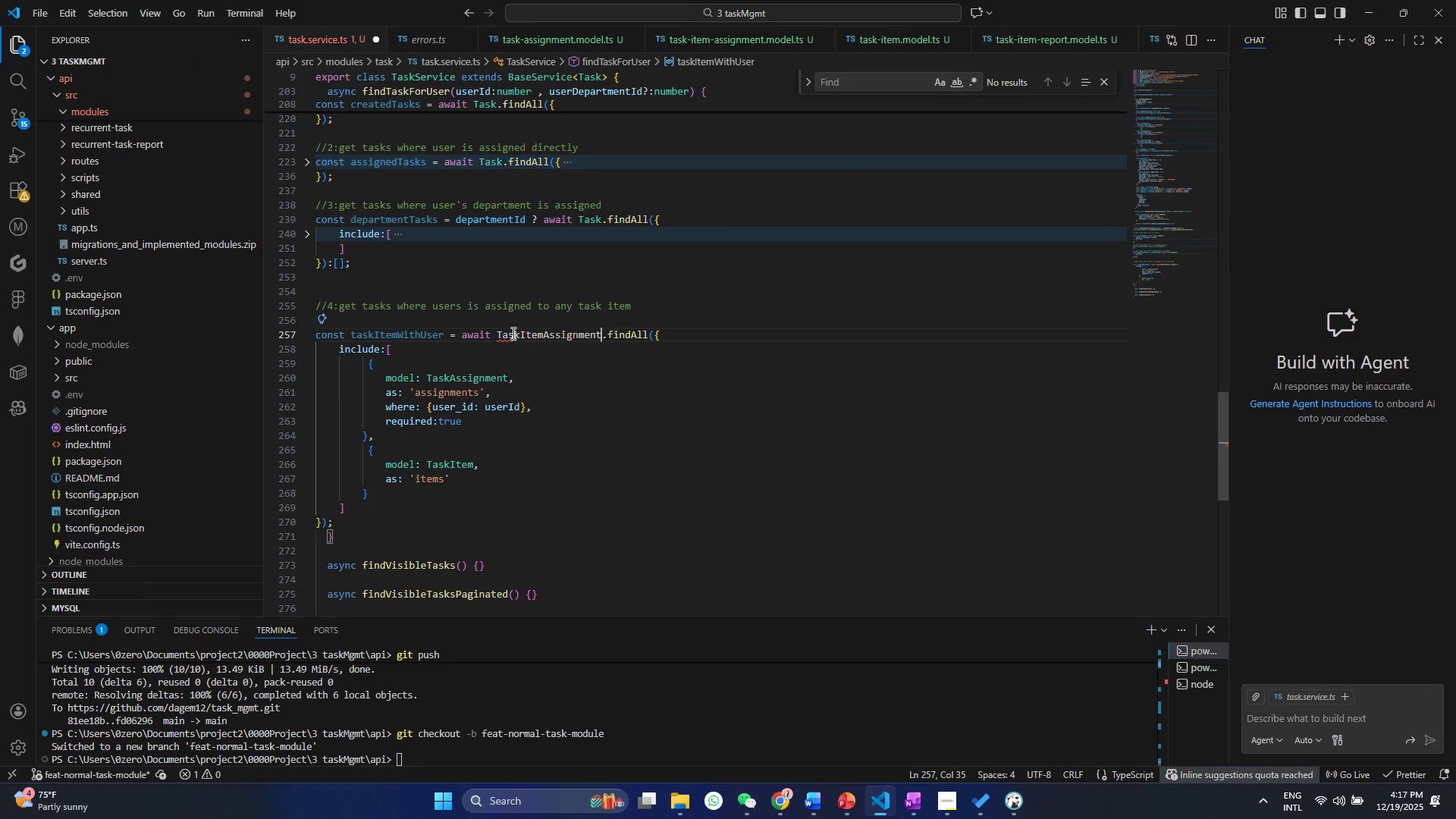 
key(Enter)
 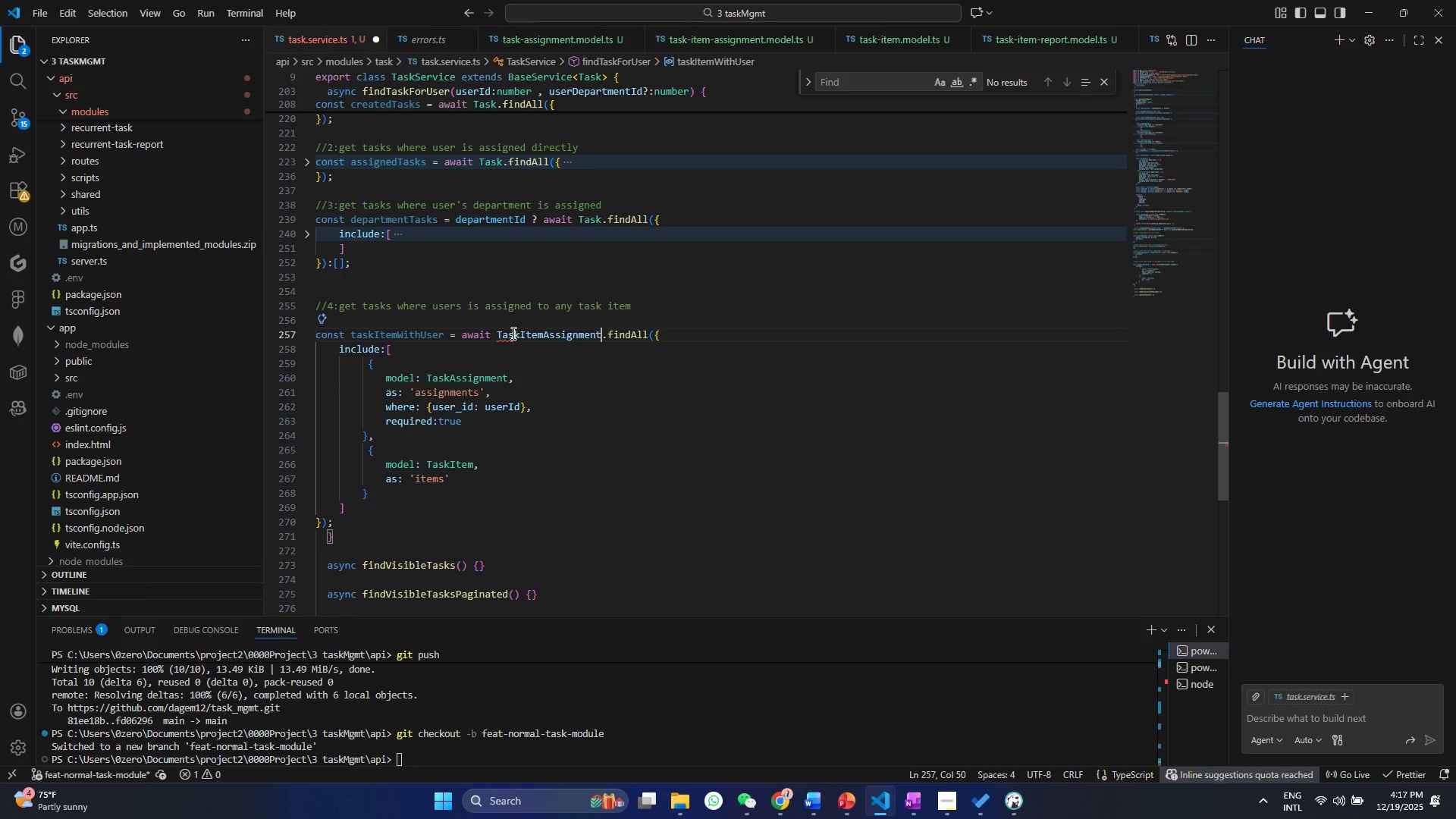 
key(Control+ControlLeft)
 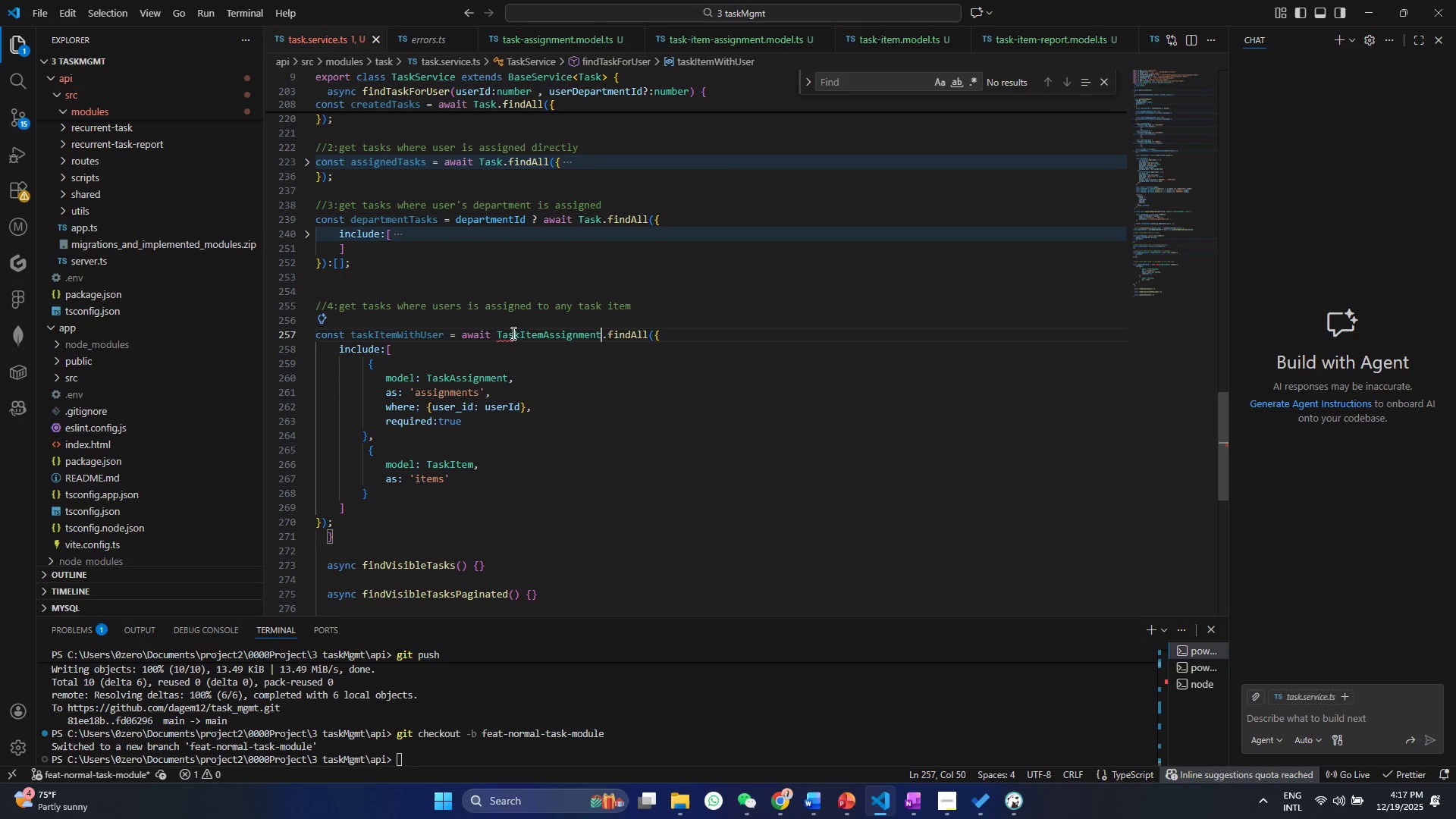 
key(Control+S)
 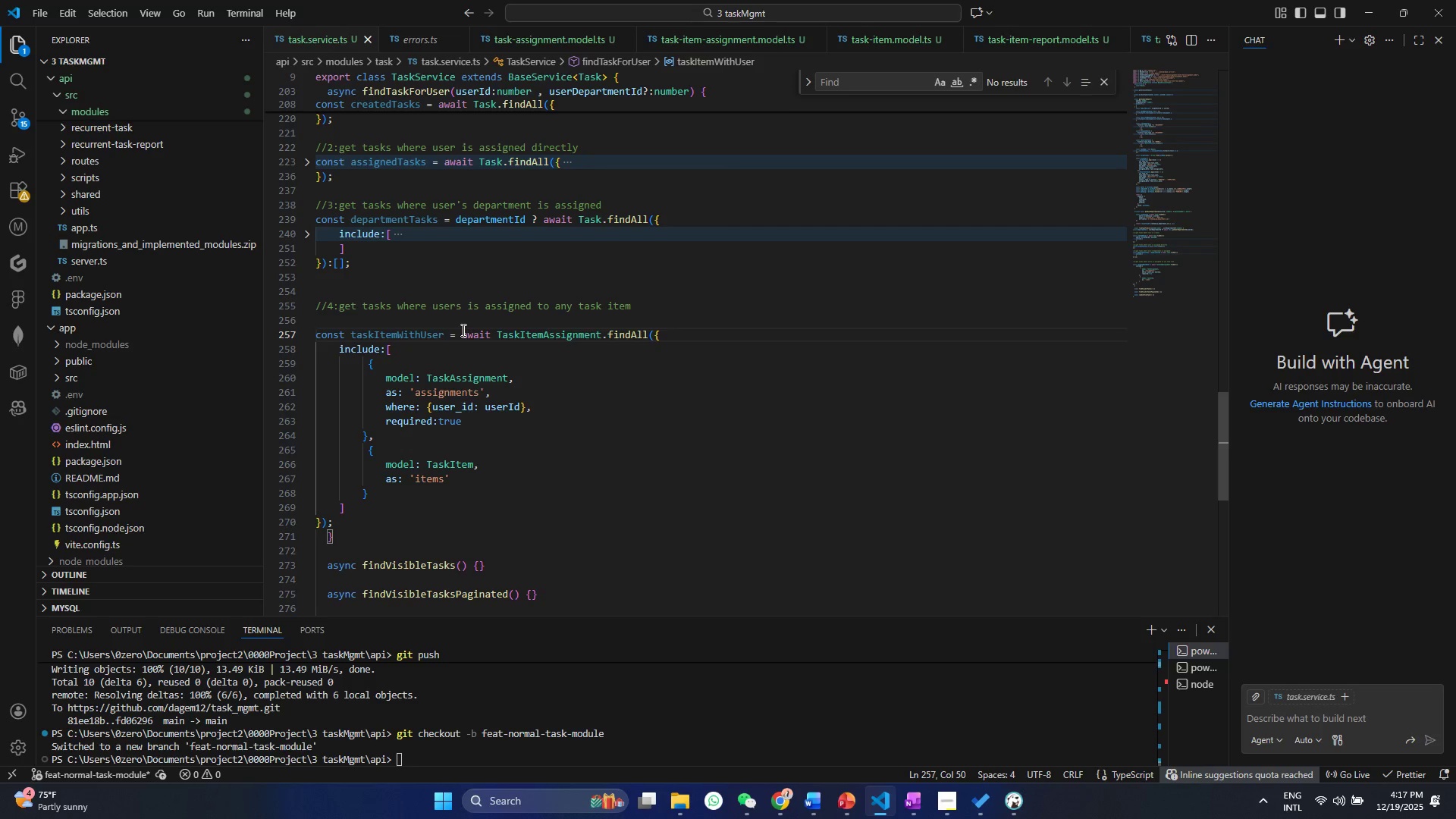 
wait(12.19)
 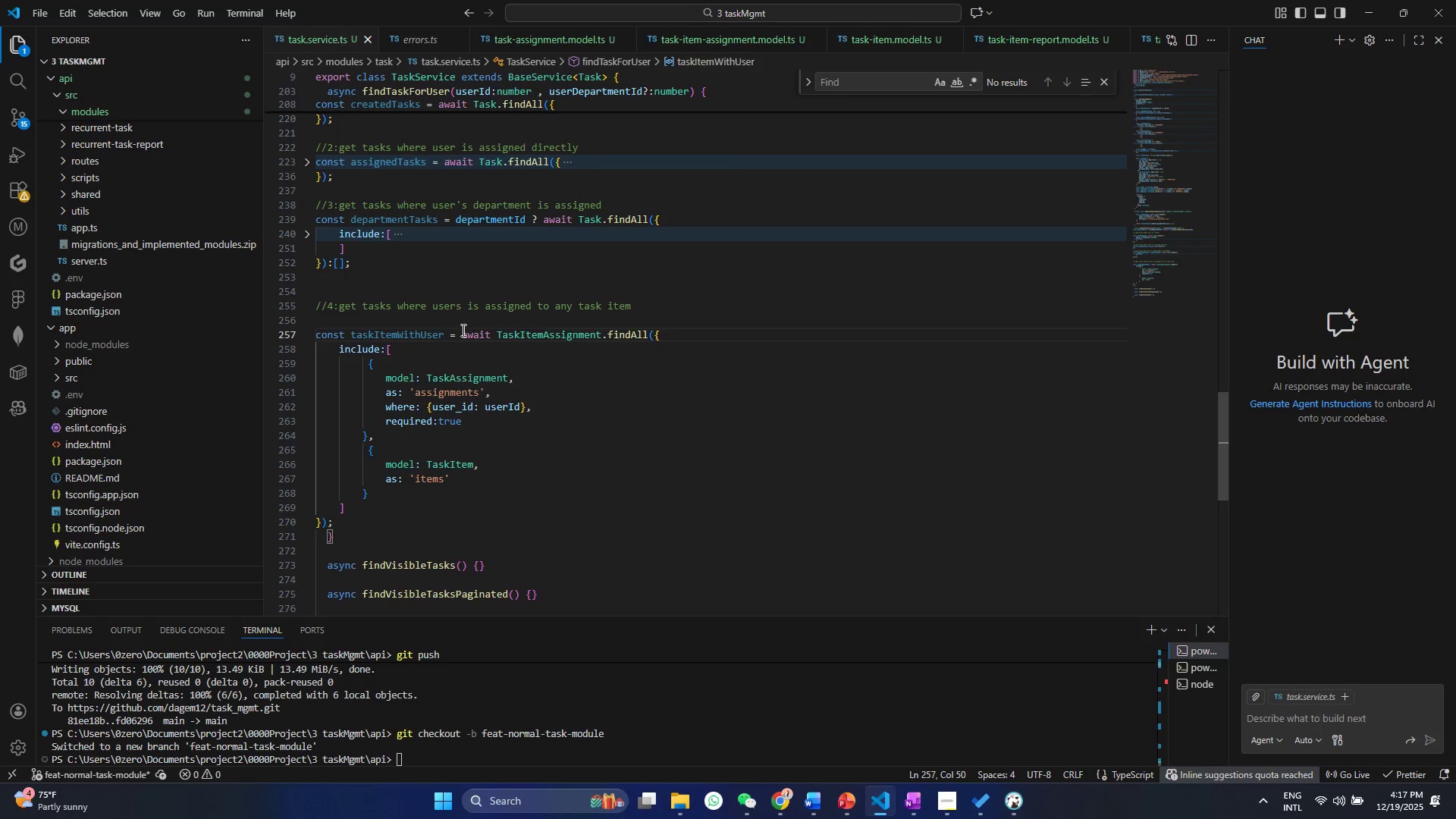 
left_click([526, 306])
 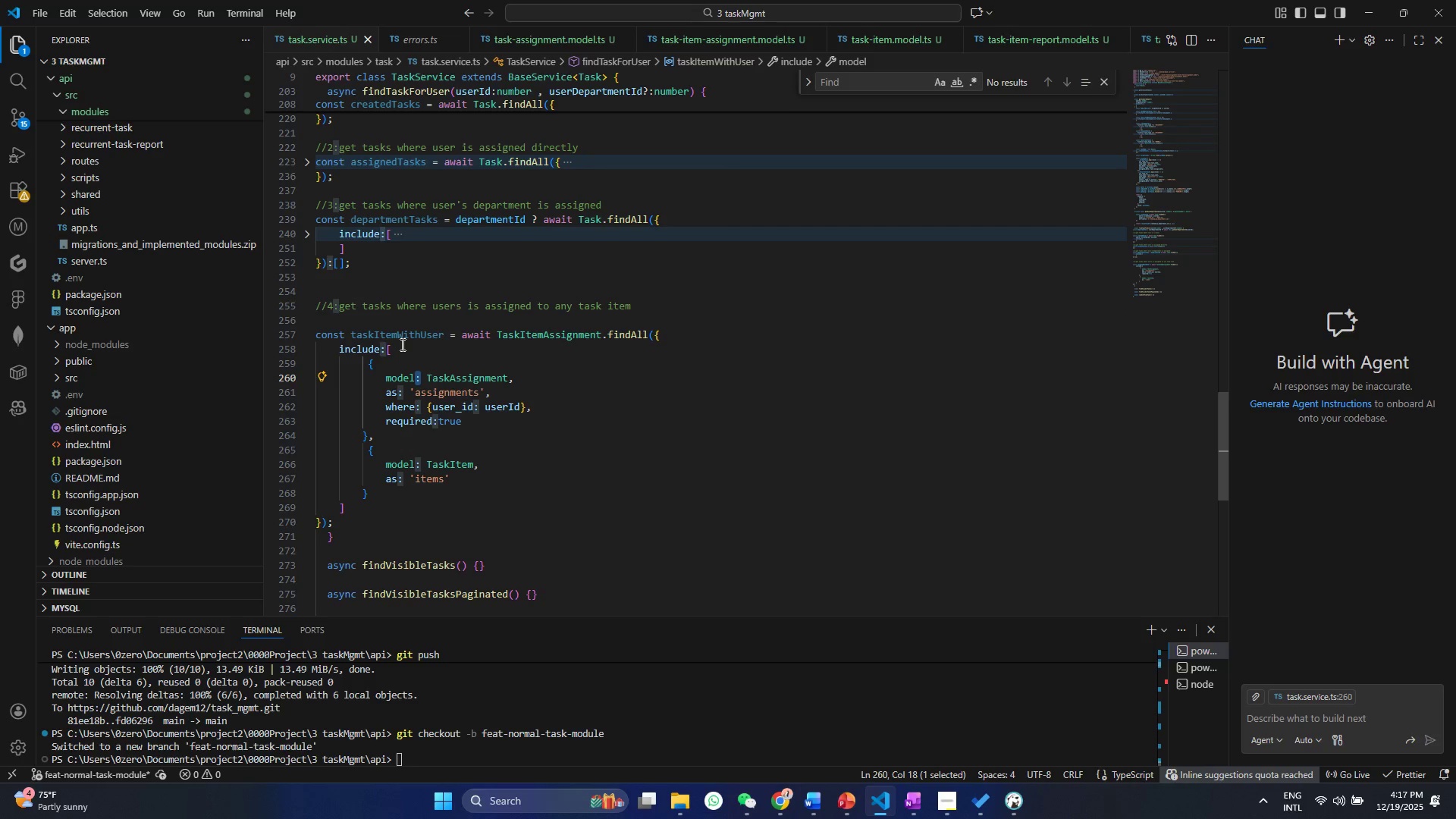 
left_click([401, 344])
 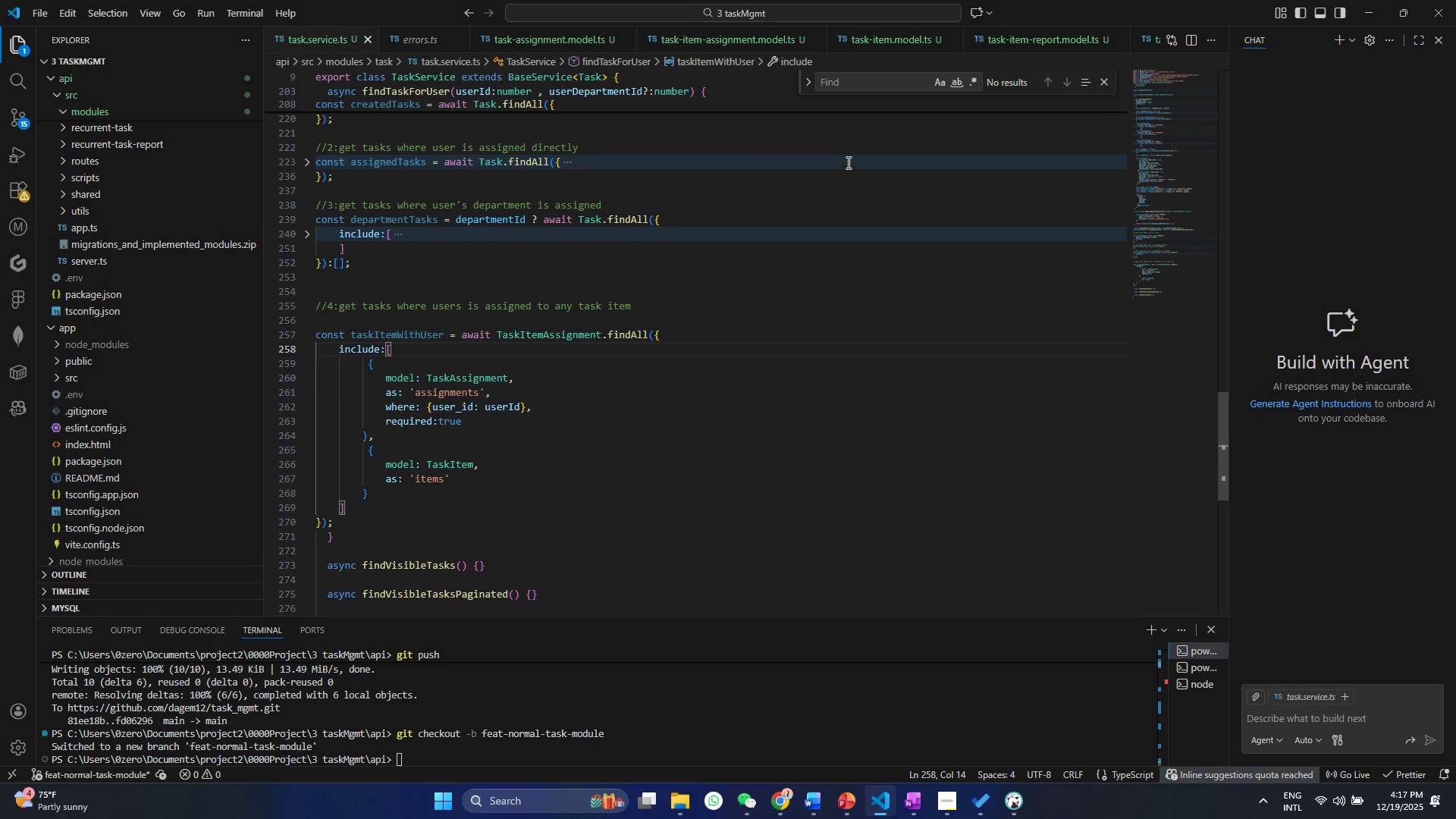 
left_click([683, 329])
 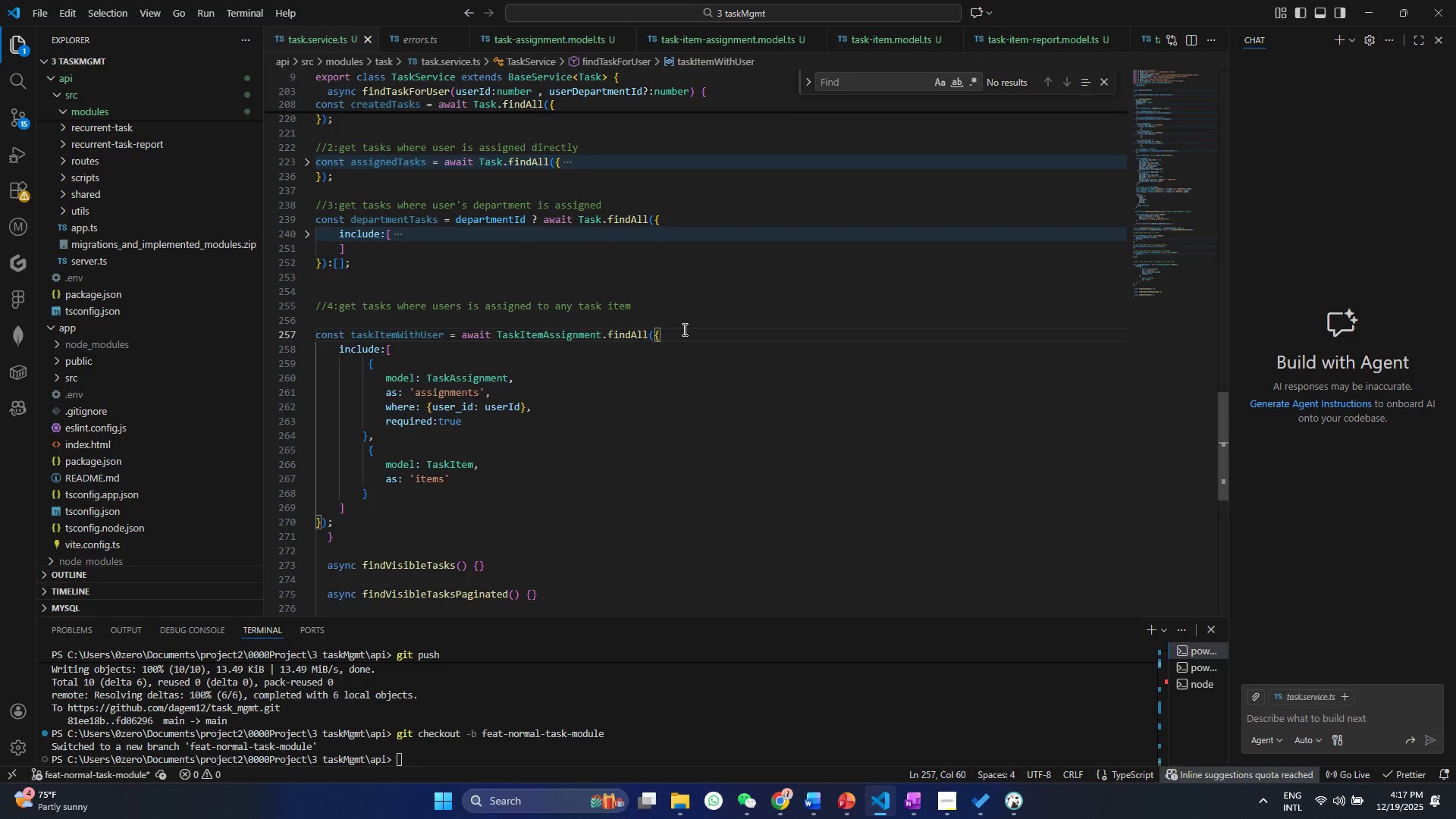 
key(Enter)
 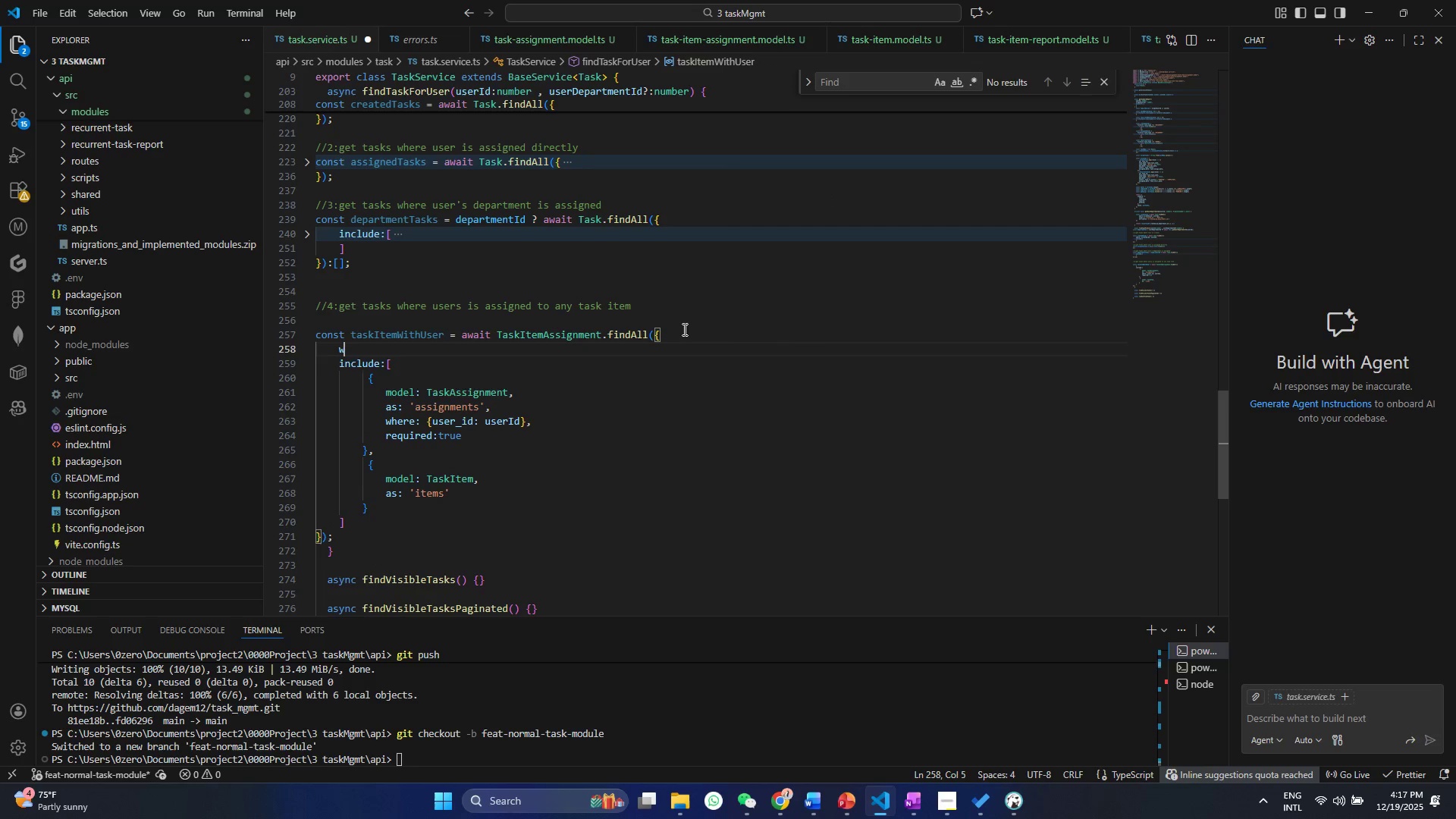 
type(wher)
 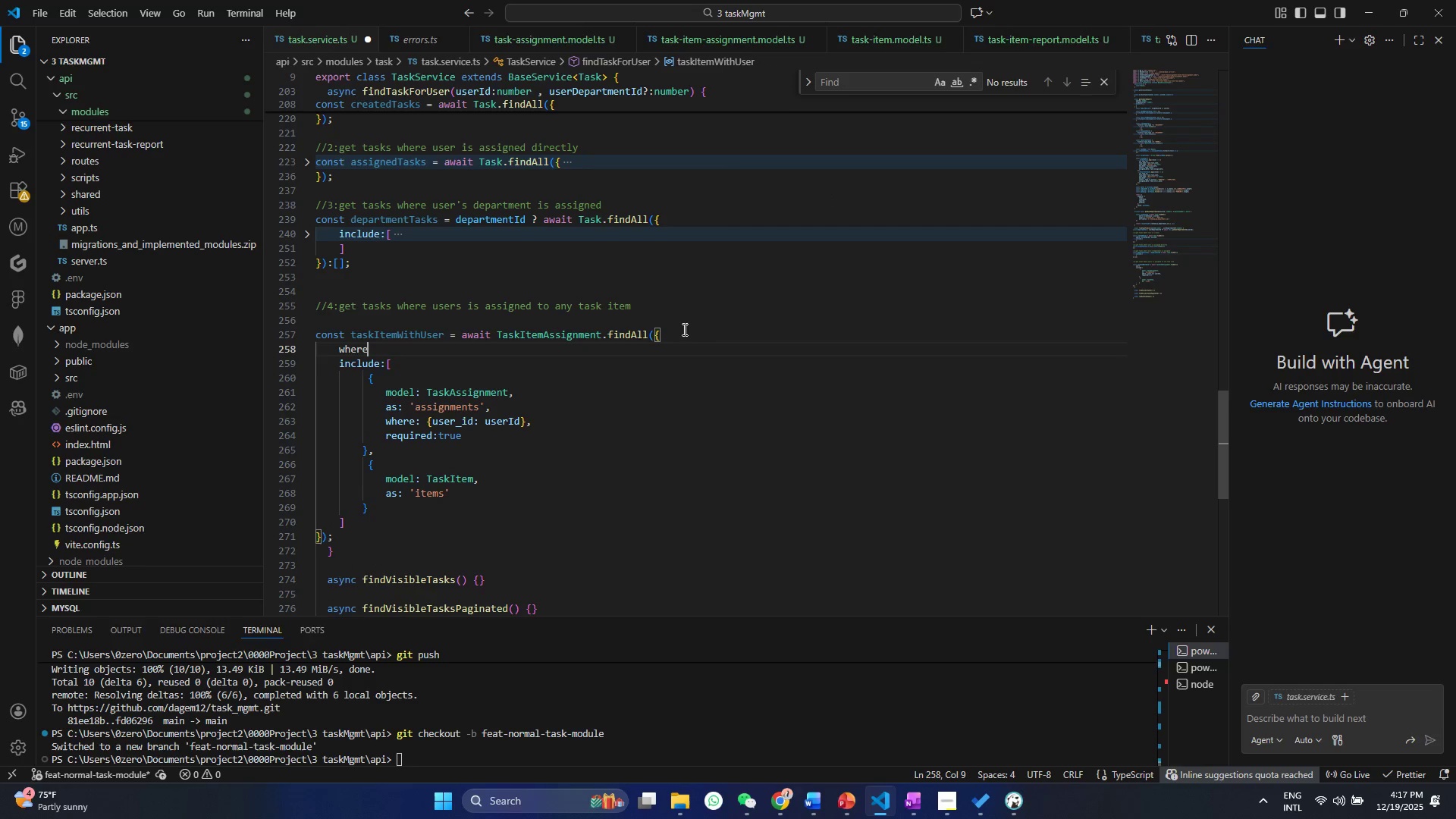 
key(Enter)
 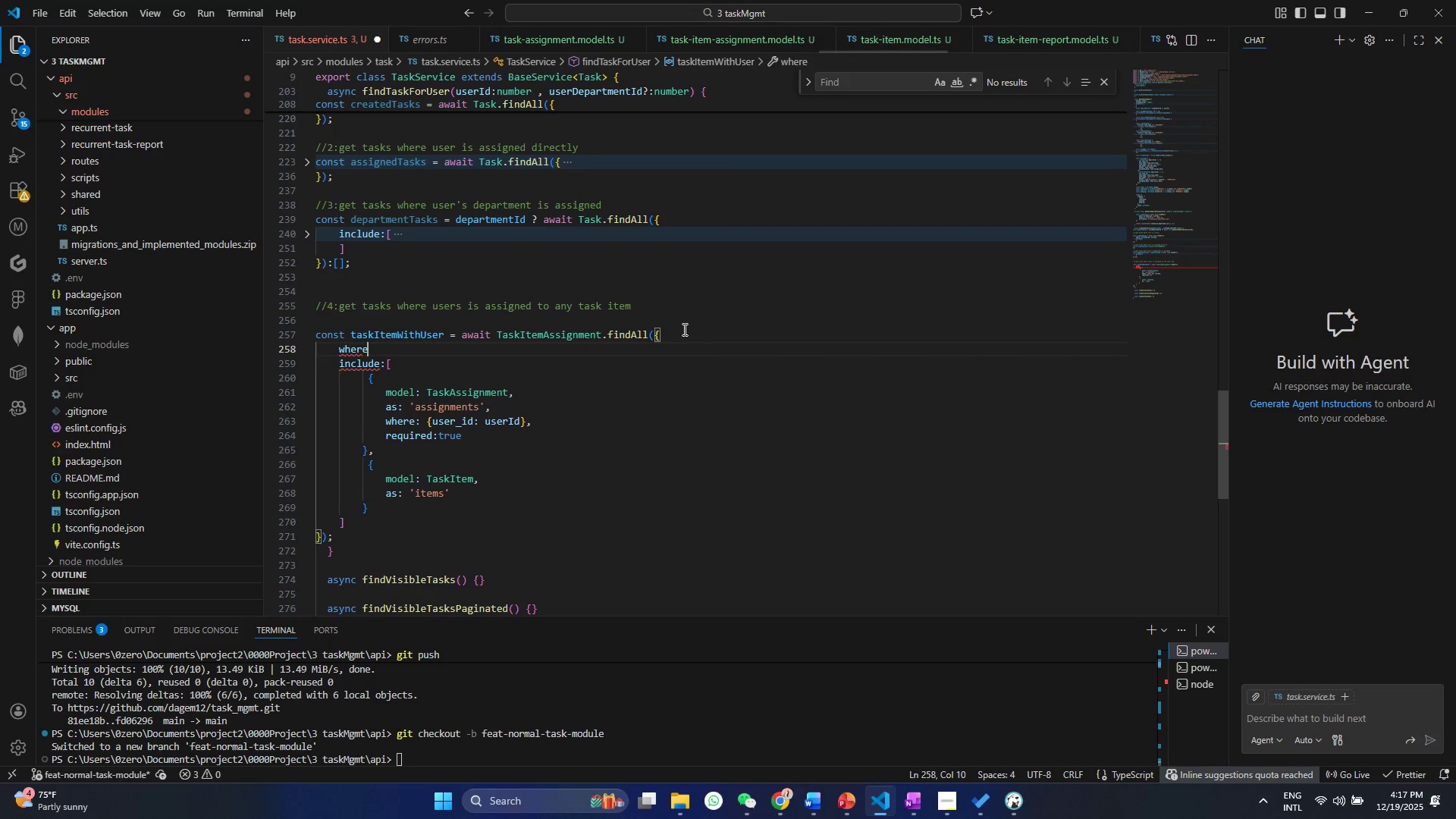 
key(Shift+Semicolon)
 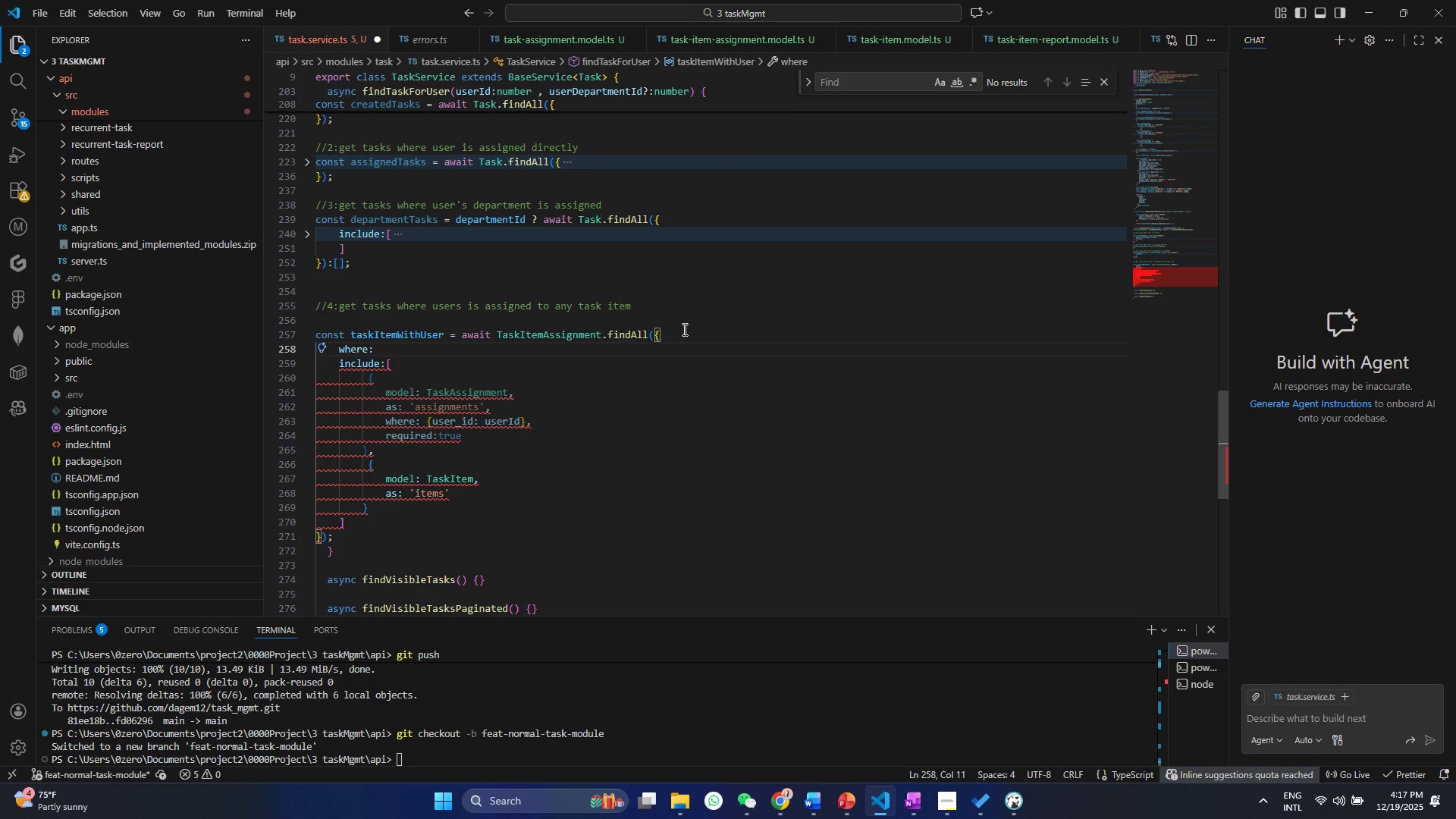 
key(Shift+BracketLeft)
 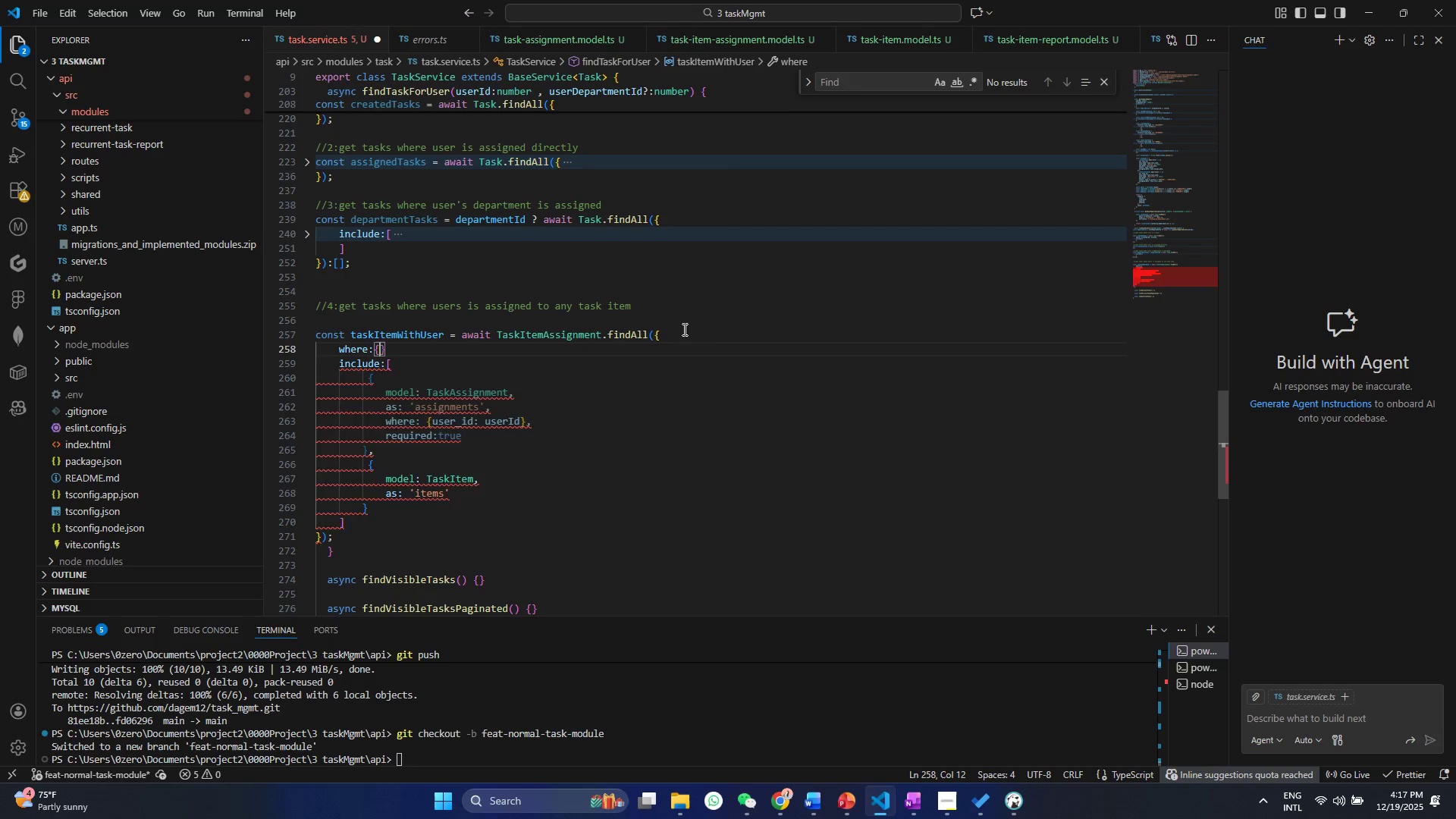 
key(ArrowRight)
 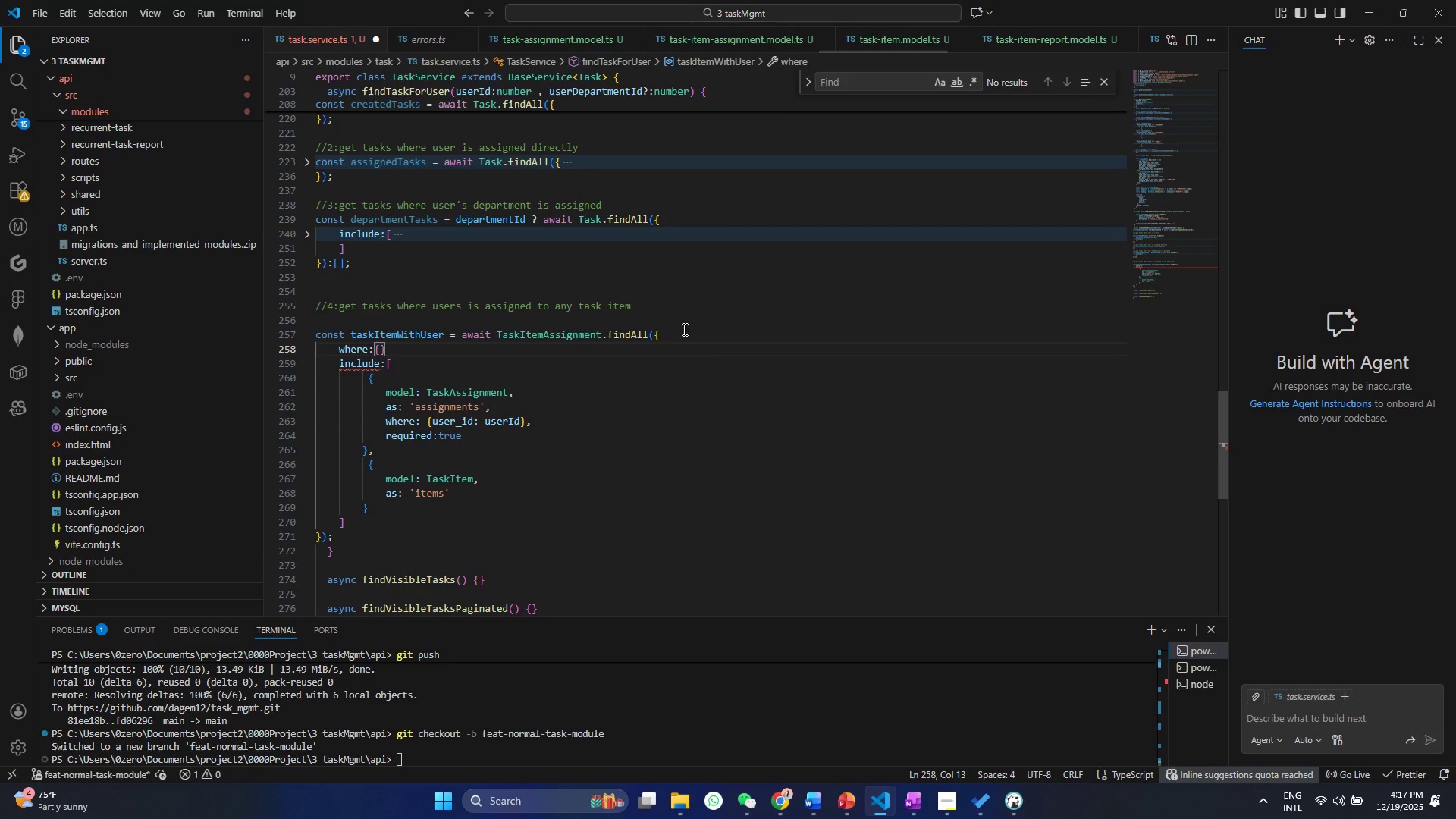 
key(Comma)
 